 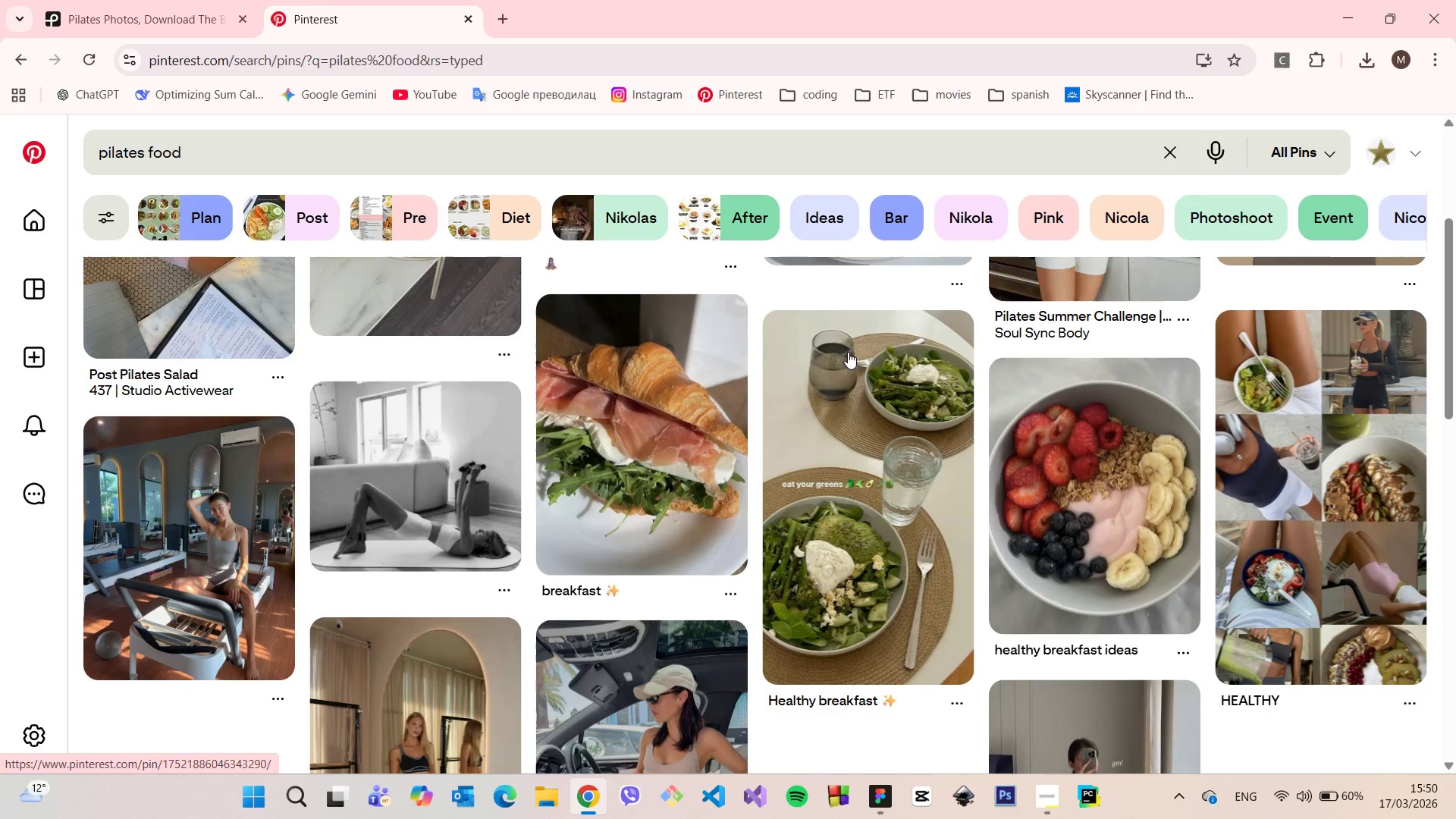 
scroll: coordinate [795, 303], scroll_direction: down, amount: 7.0
 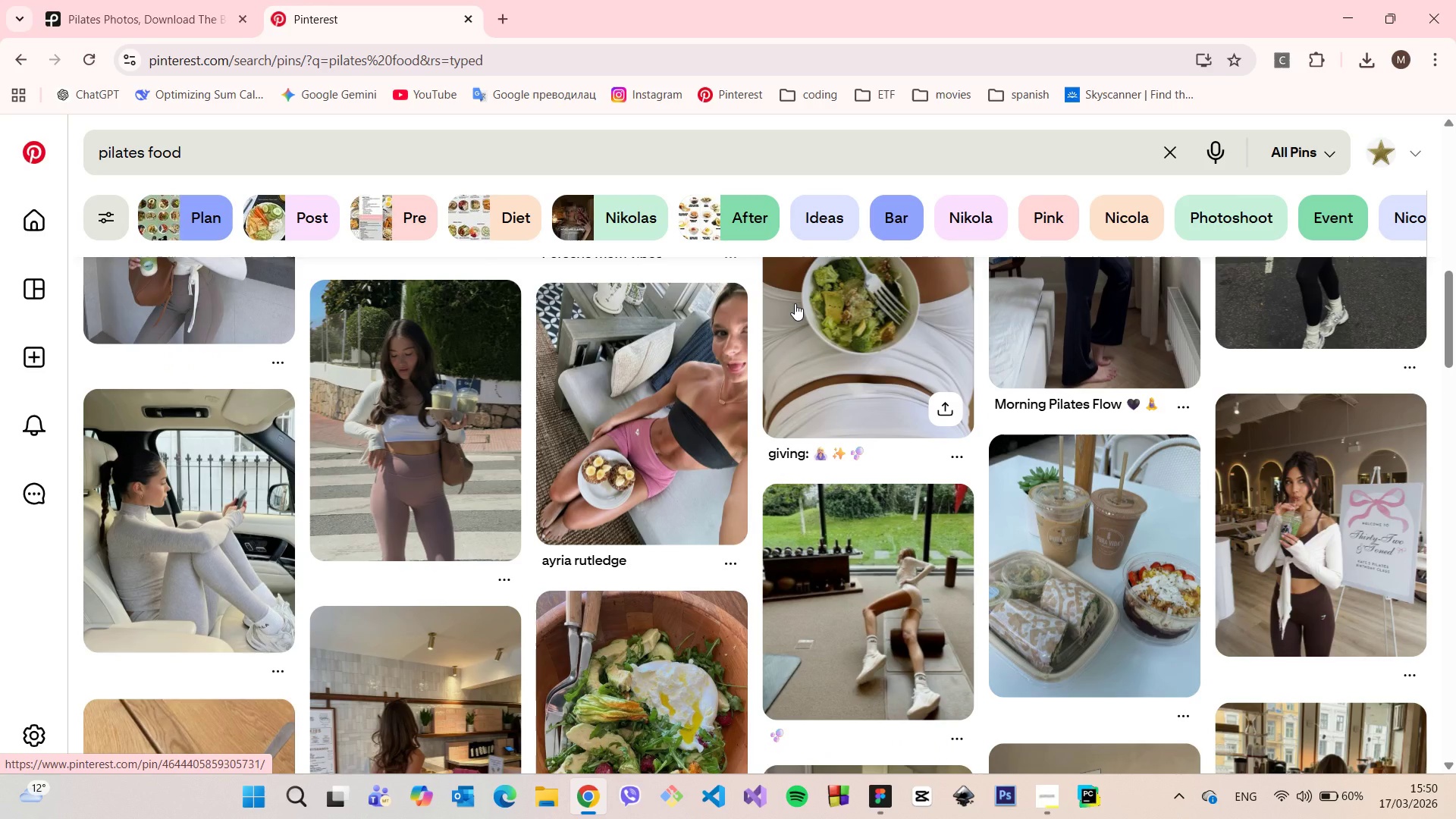 
wait(6.08)
 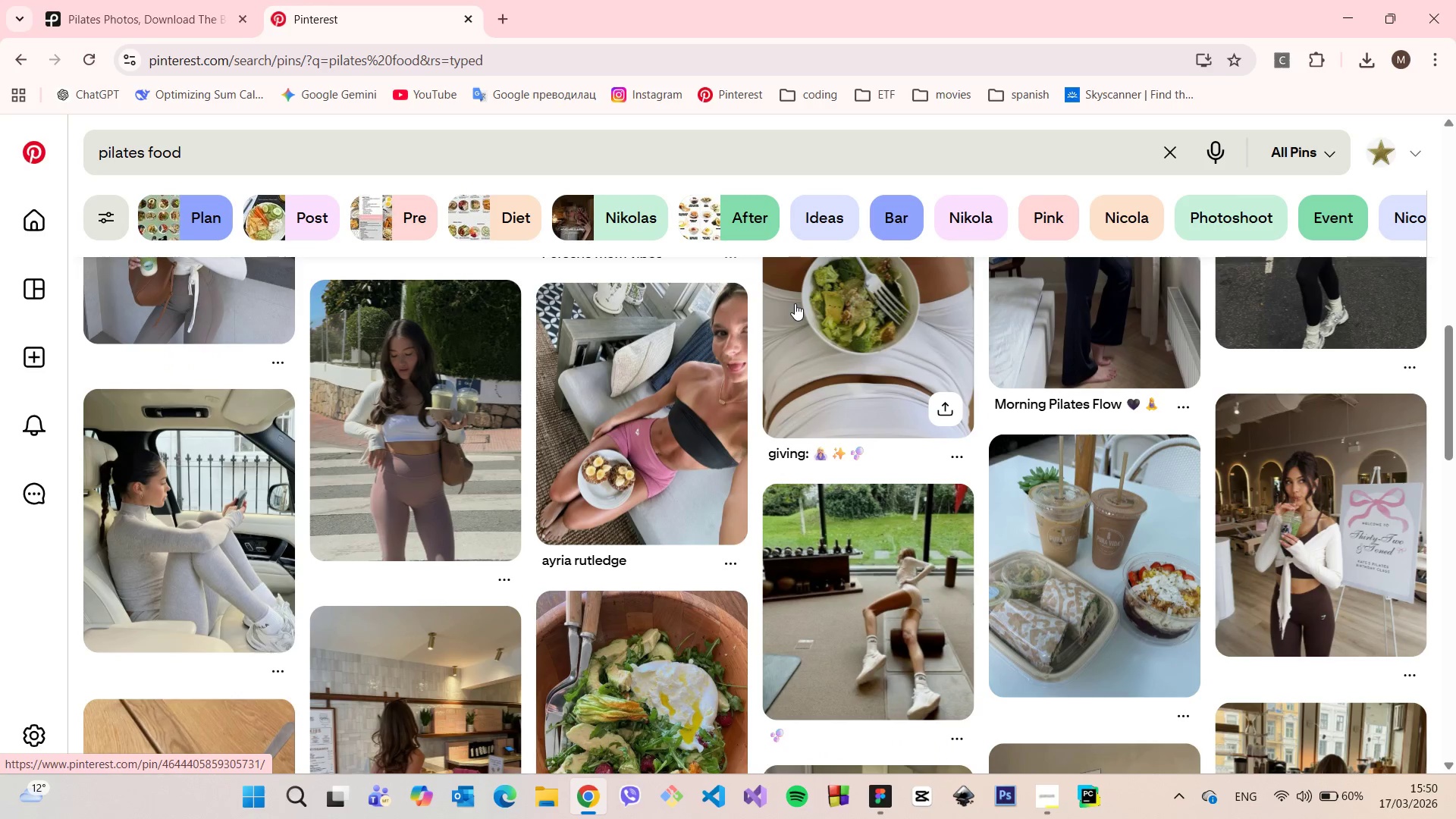 
scroll: coordinate [794, 306], scroll_direction: down, amount: 13.0
 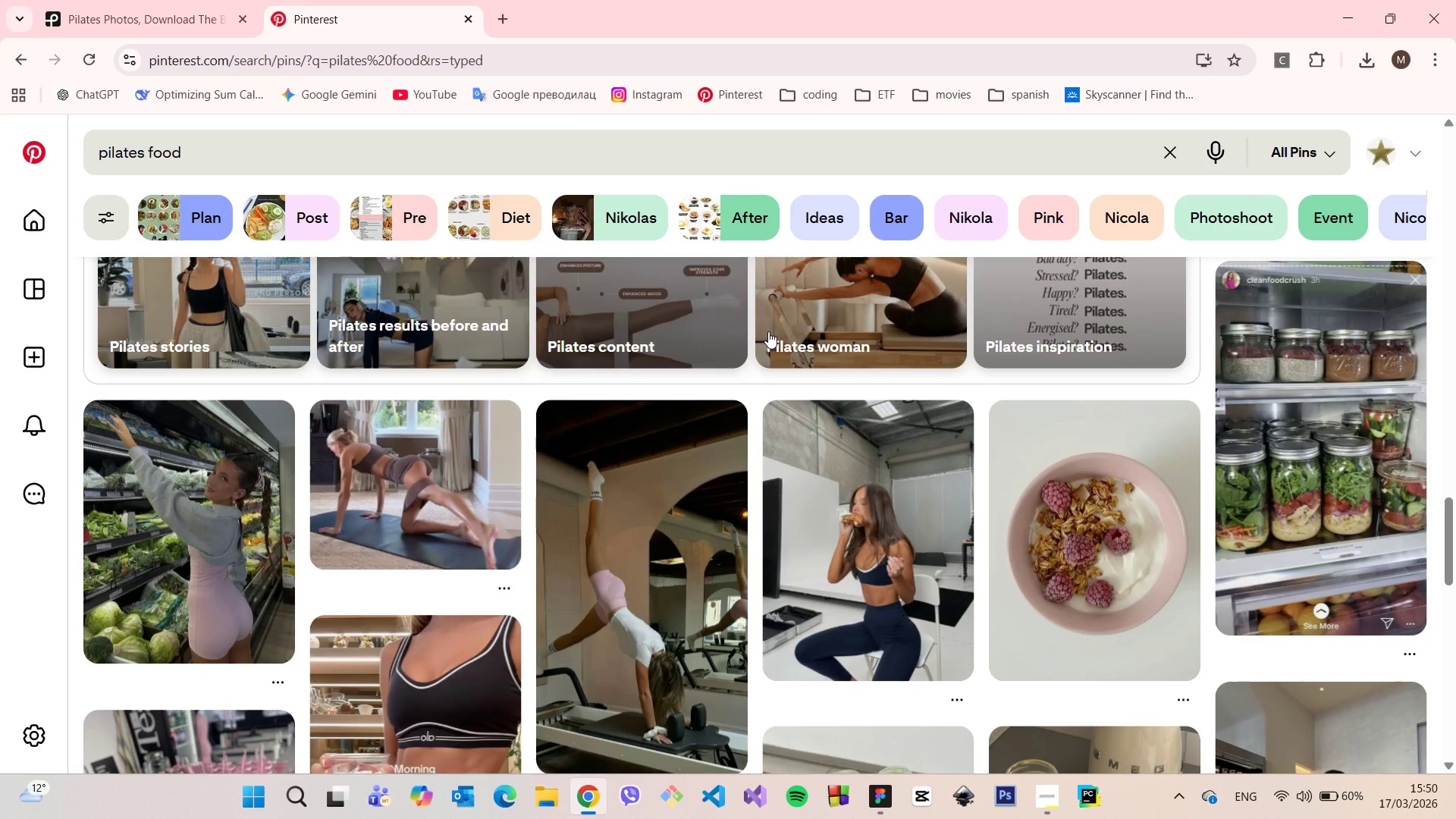 
scroll: coordinate [767, 333], scroll_direction: down, amount: 12.0
 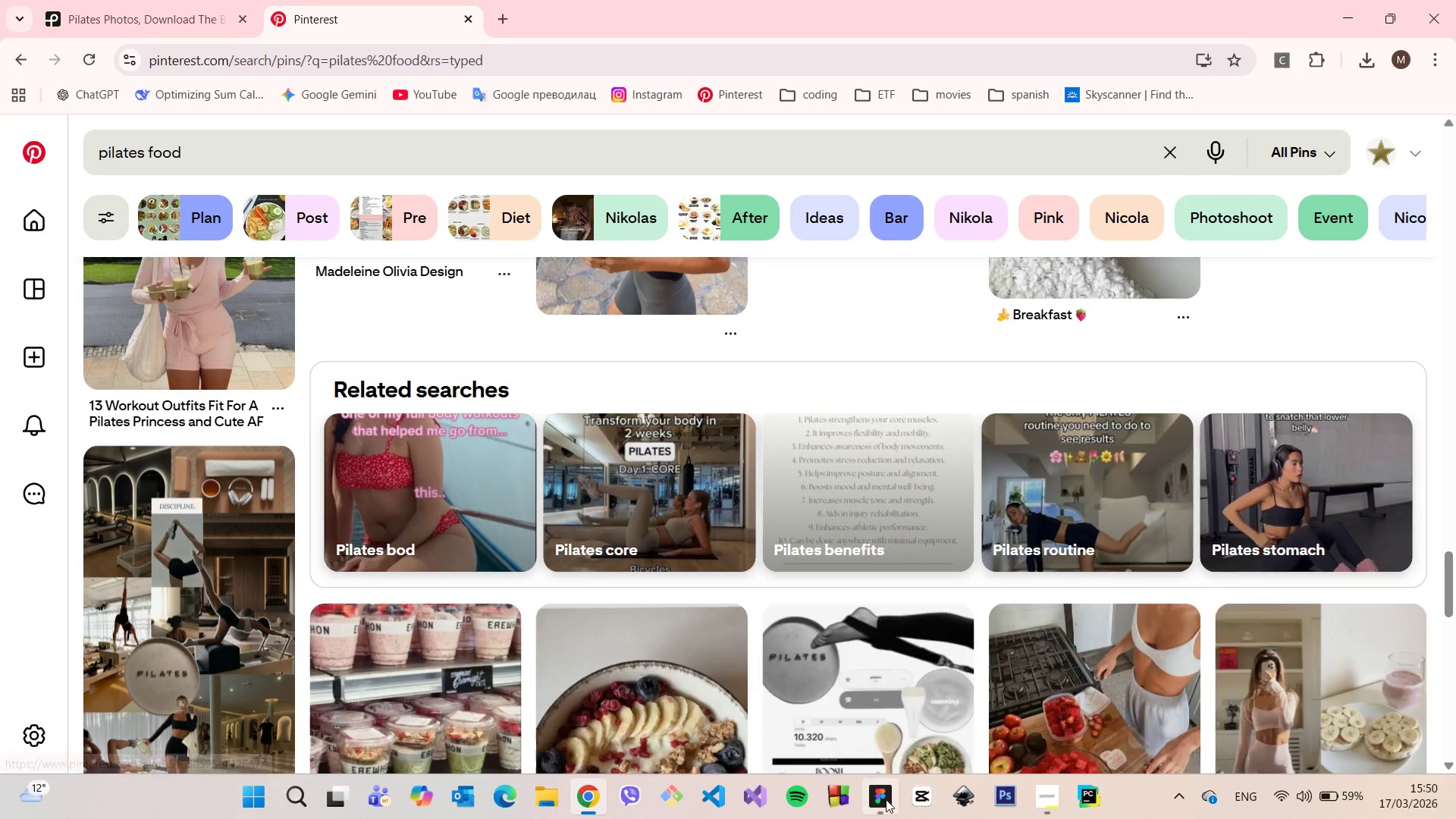 
left_click([883, 799])
 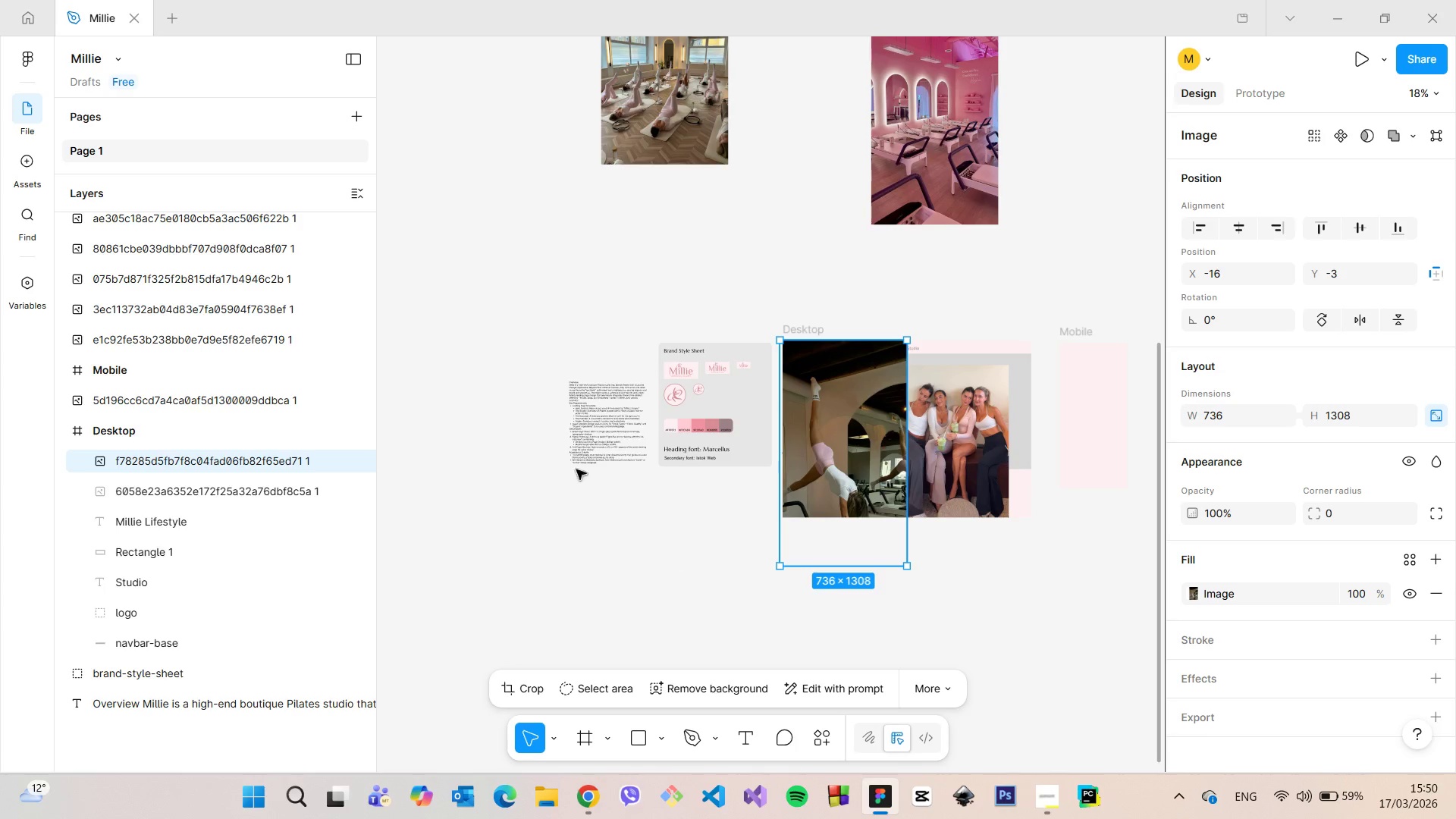 
scroll: coordinate [606, 519], scroll_direction: up, amount: 24.0
 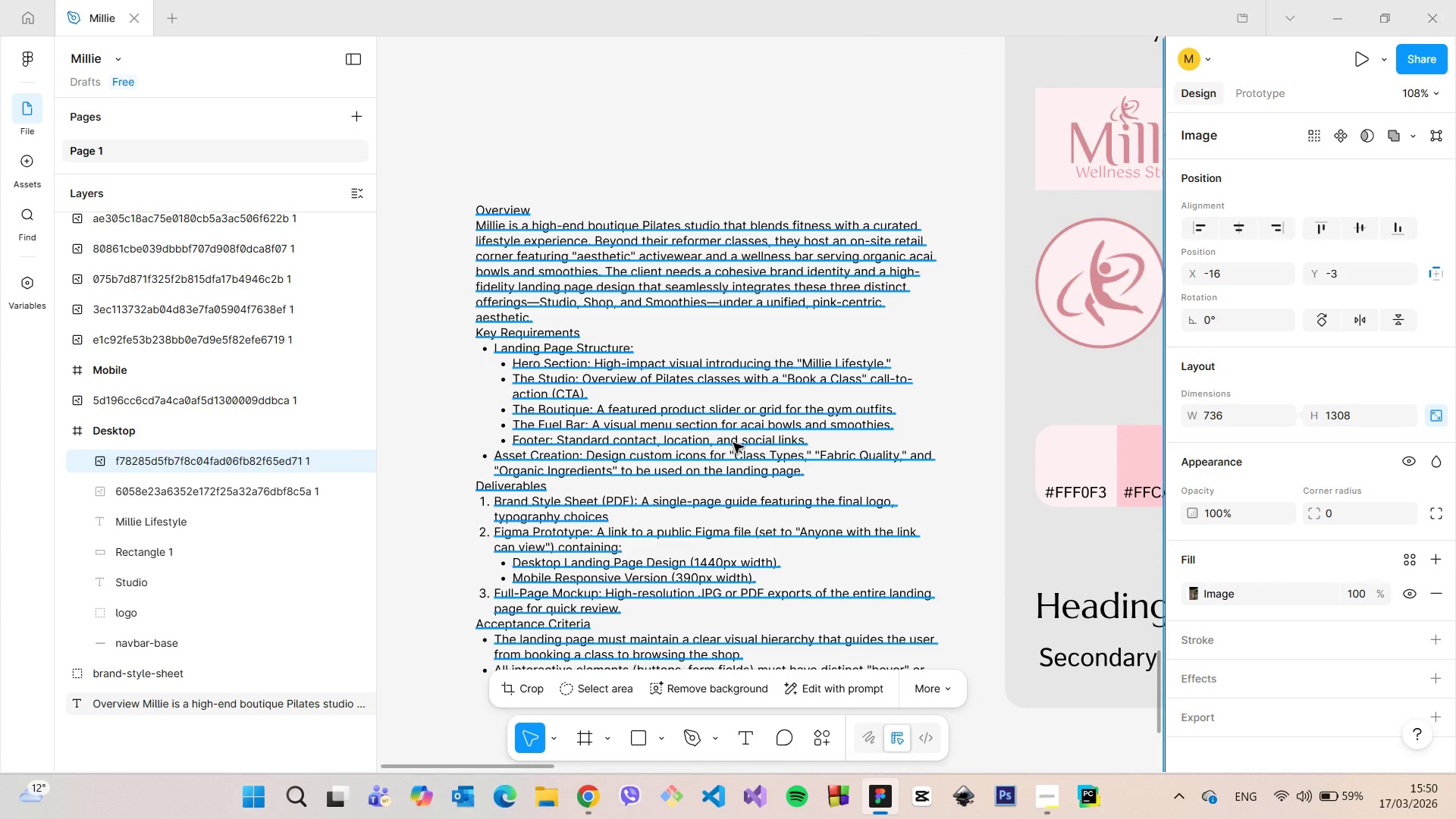 
scroll: coordinate [984, 459], scroll_direction: down, amount: 33.0
 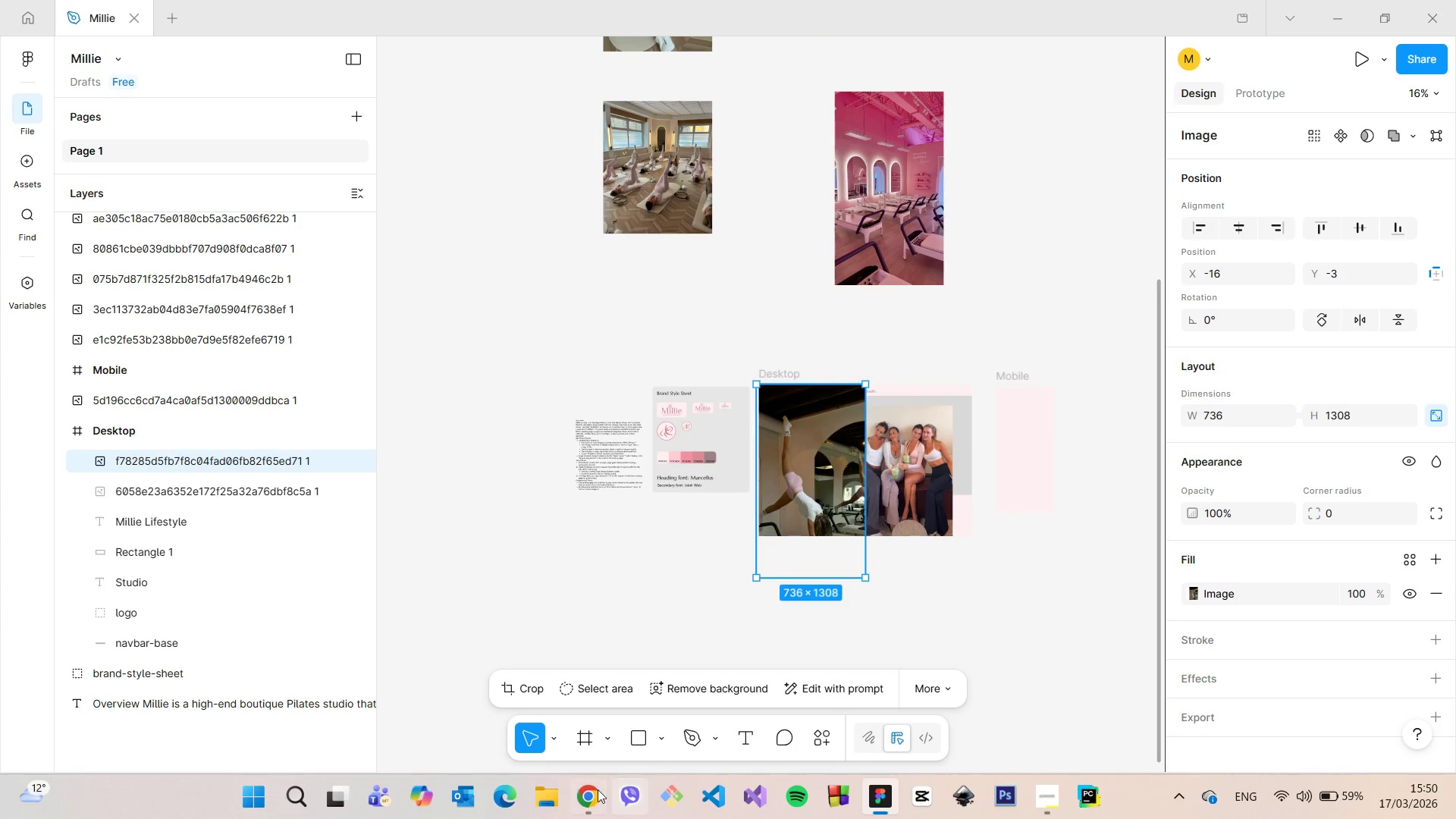 
left_click([593, 790])
 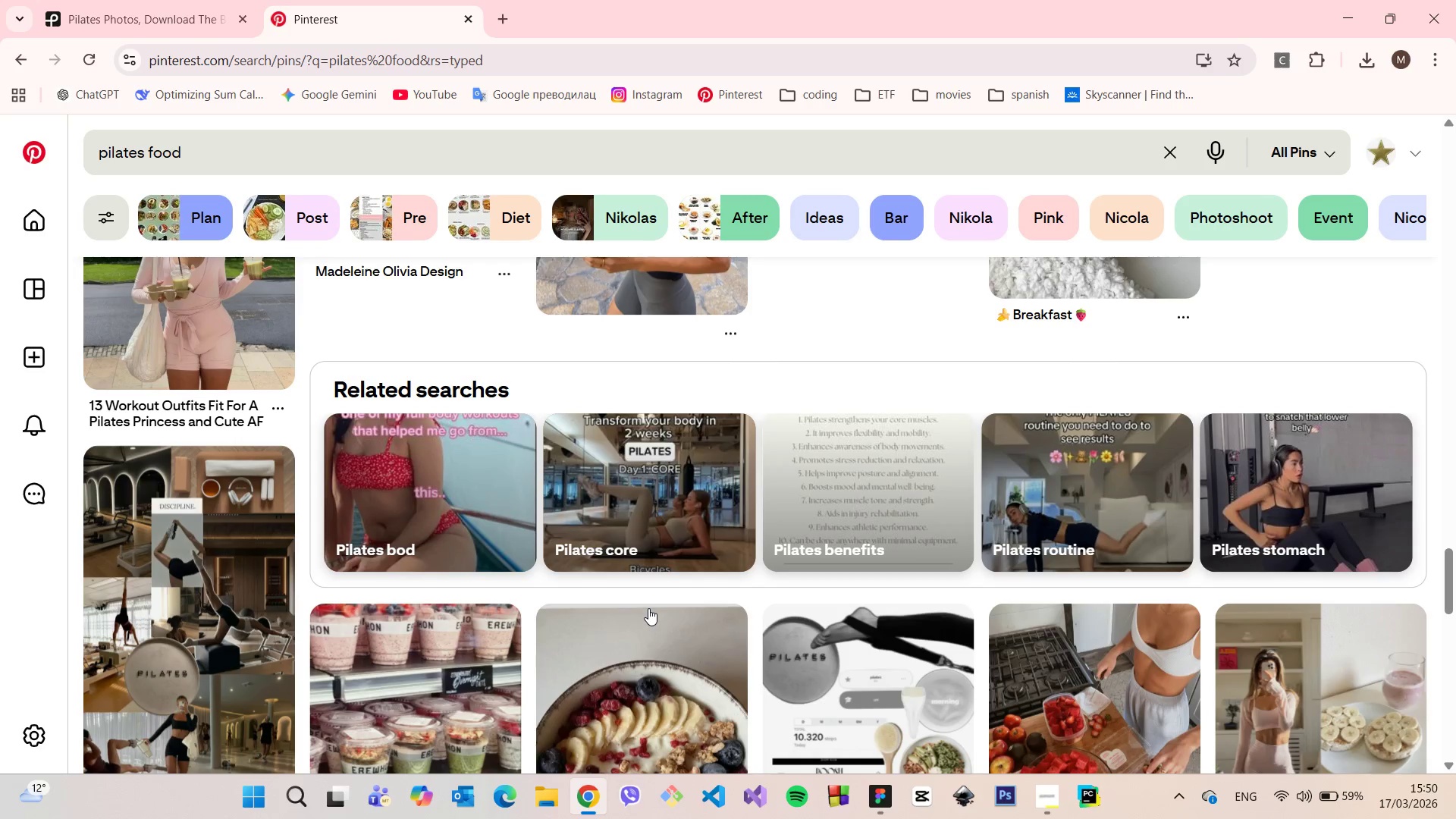 
scroll: coordinate [649, 607], scroll_direction: down, amount: 8.0
 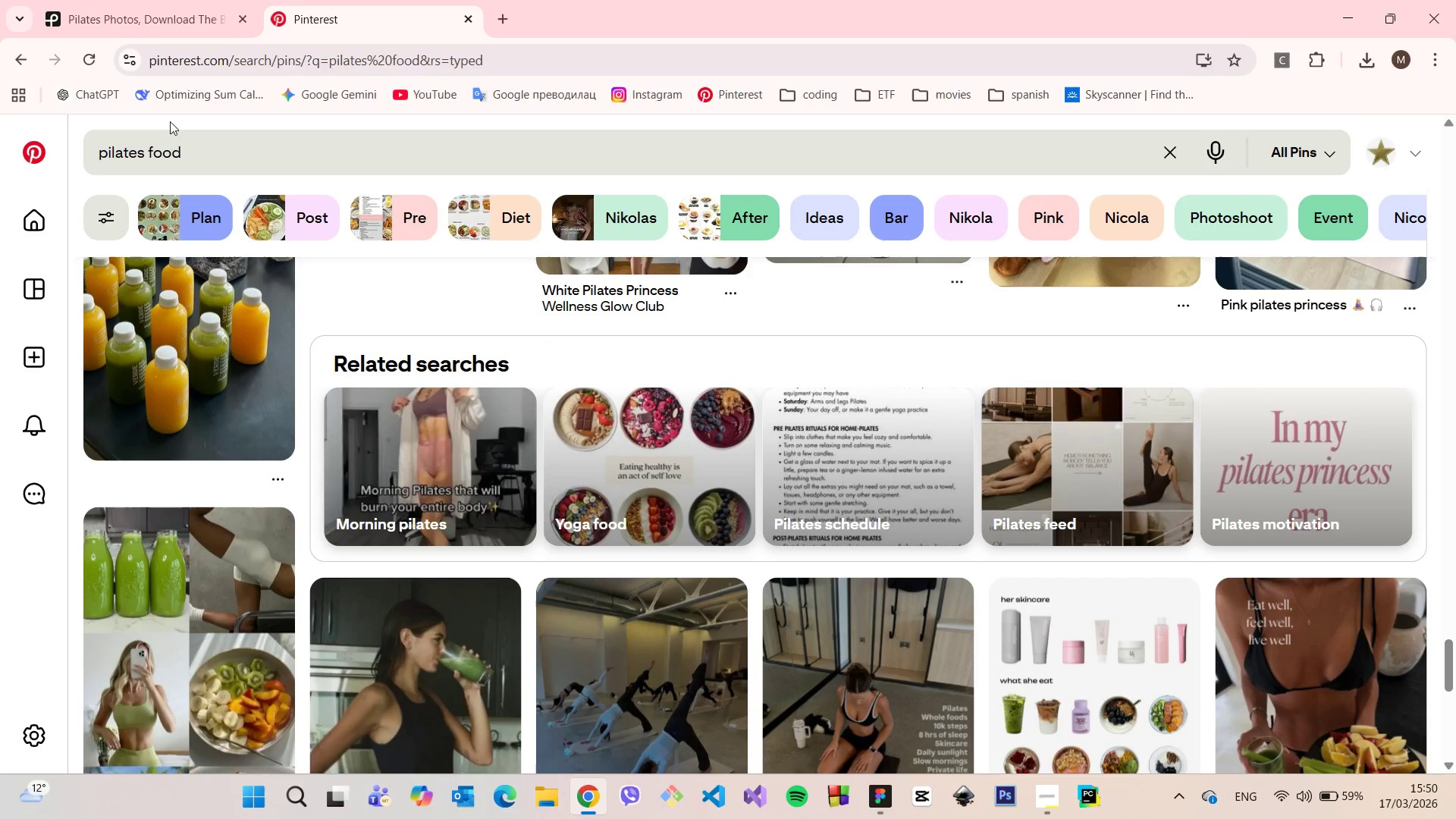 
double_click([167, 143])
 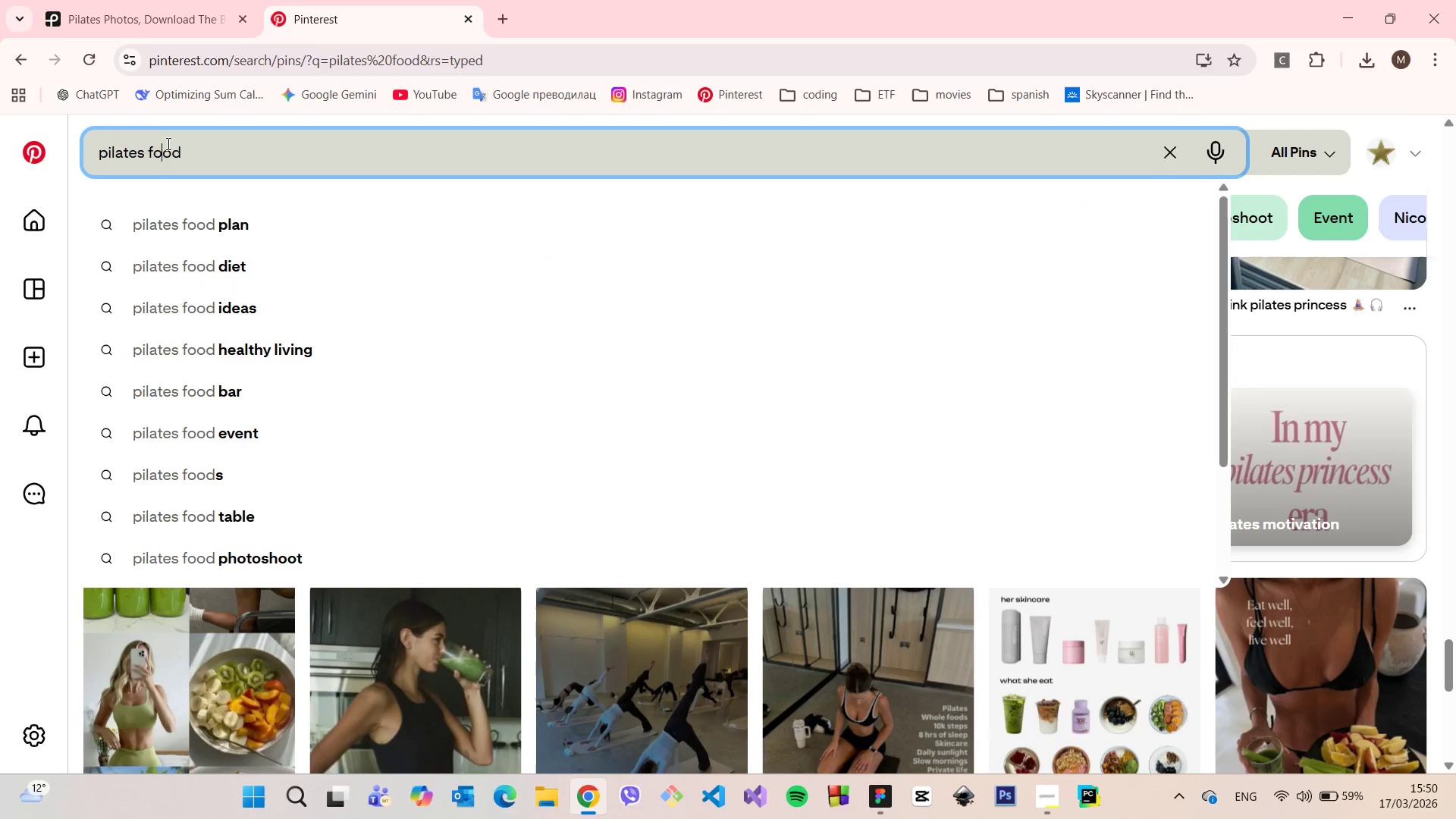 
triple_click([167, 143])
 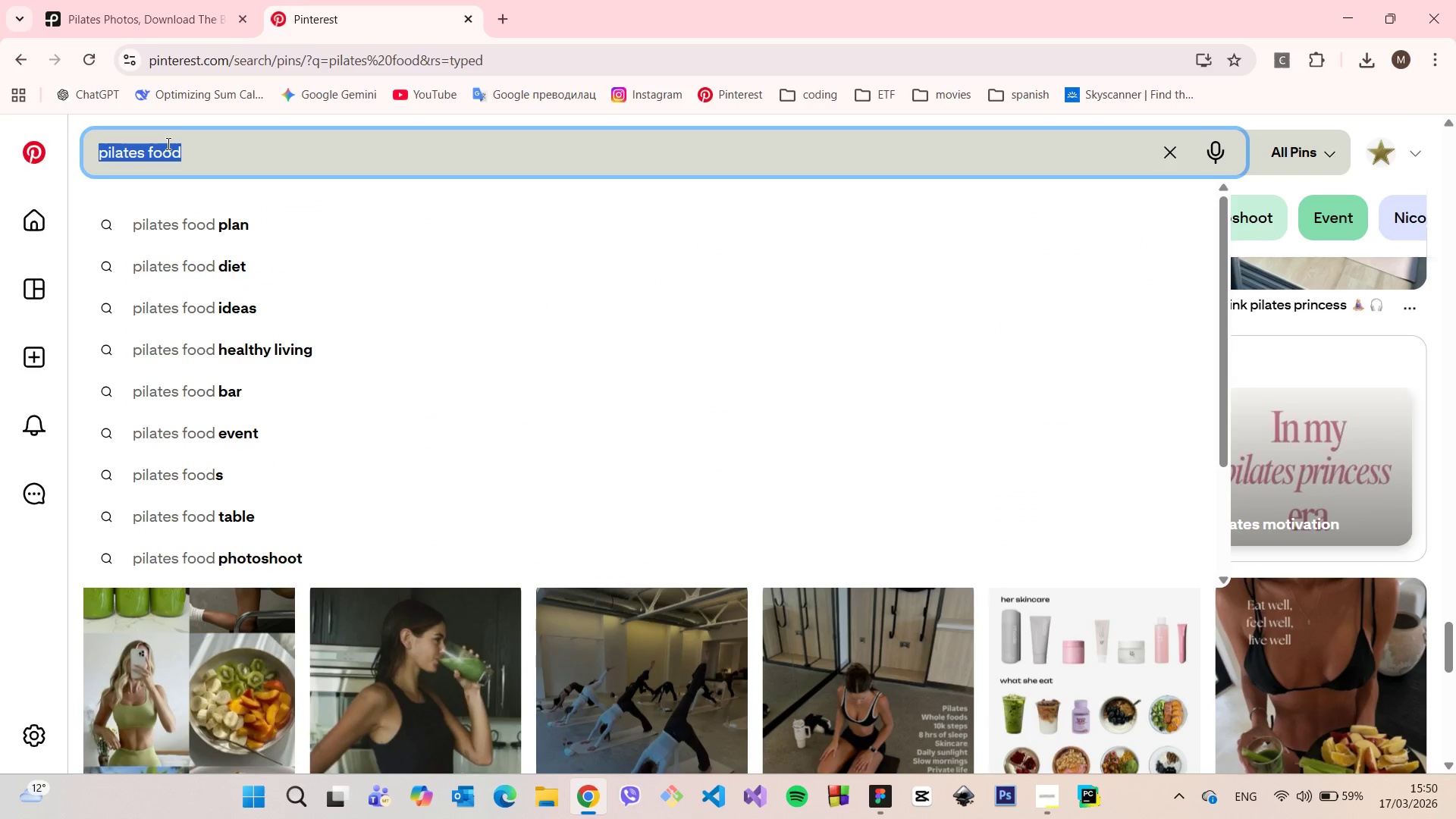 
type(smoothie bar)
 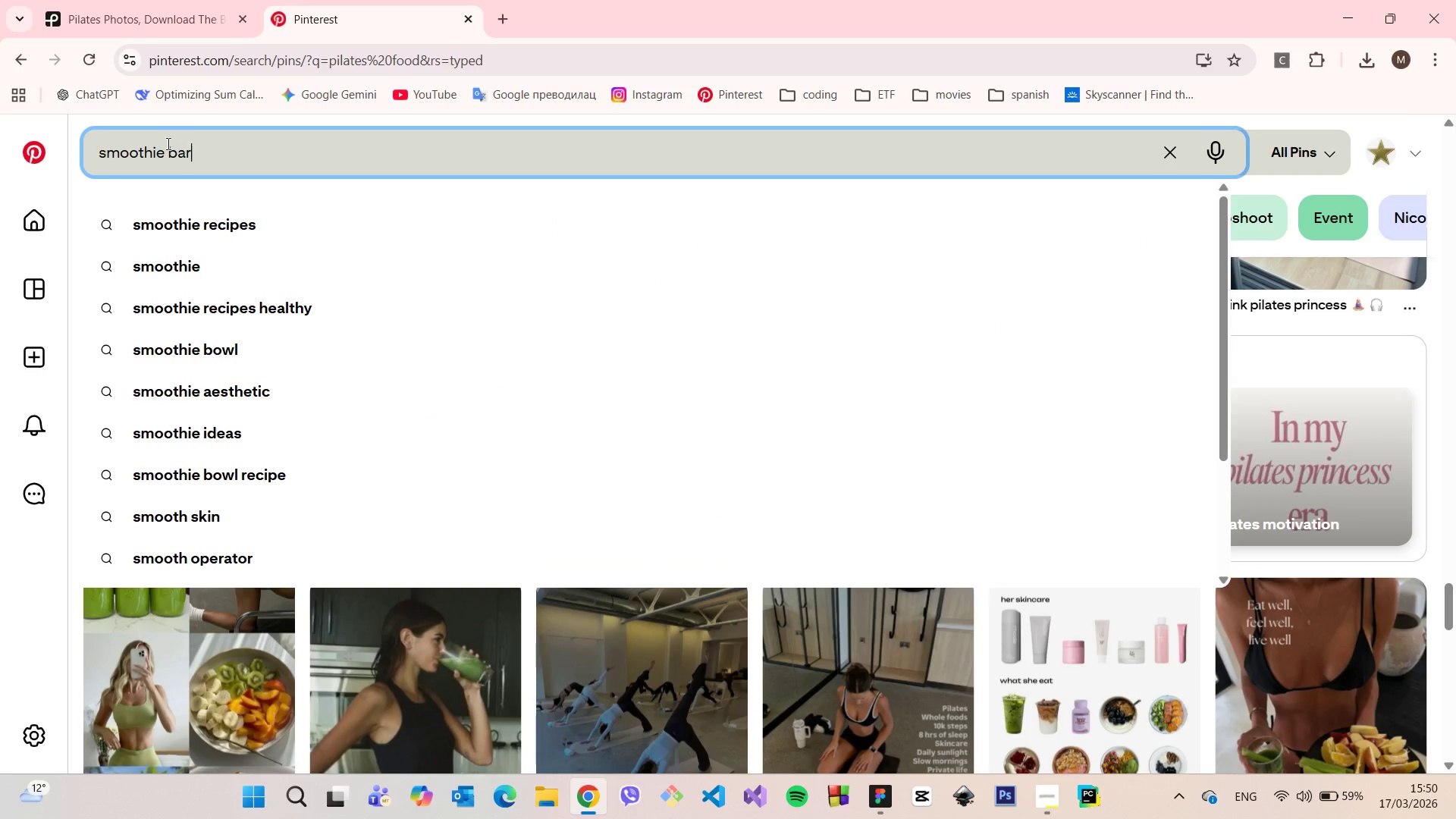 
key(Enter)
 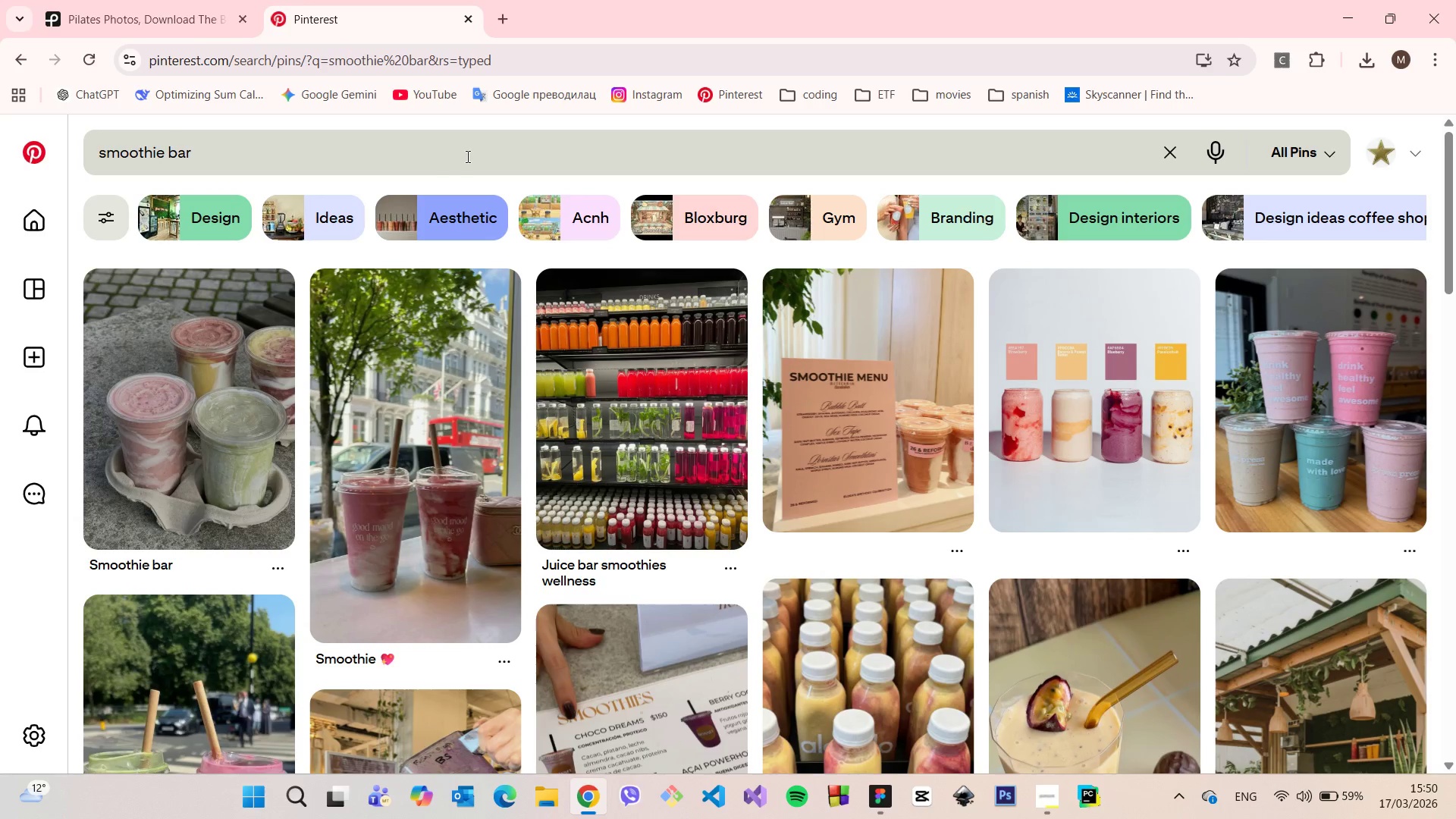 
wait(6.86)
 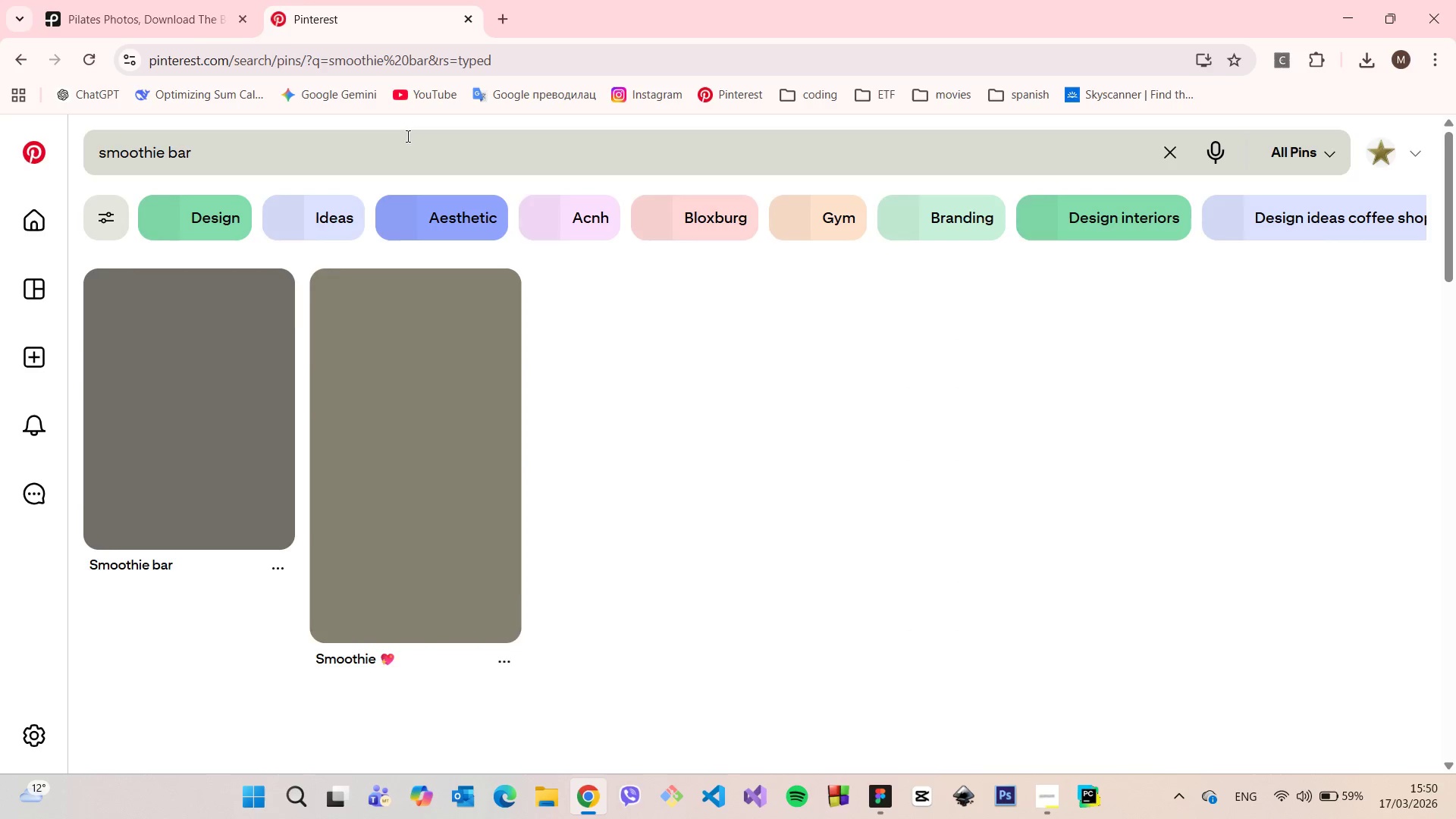 
scroll: coordinate [800, 331], scroll_direction: down, amount: 13.0
 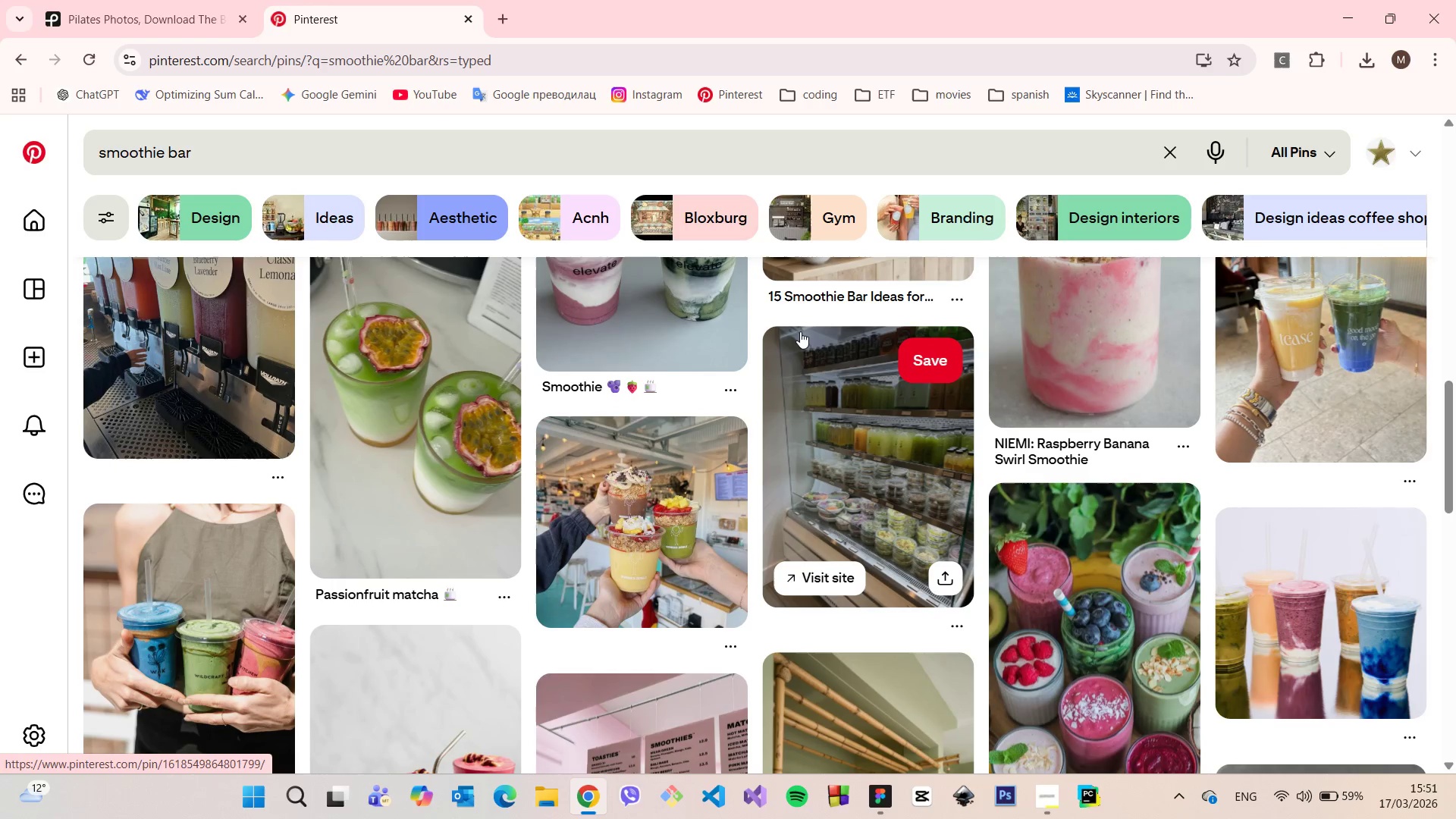 
scroll: coordinate [799, 332], scroll_direction: none, amount: 0.0
 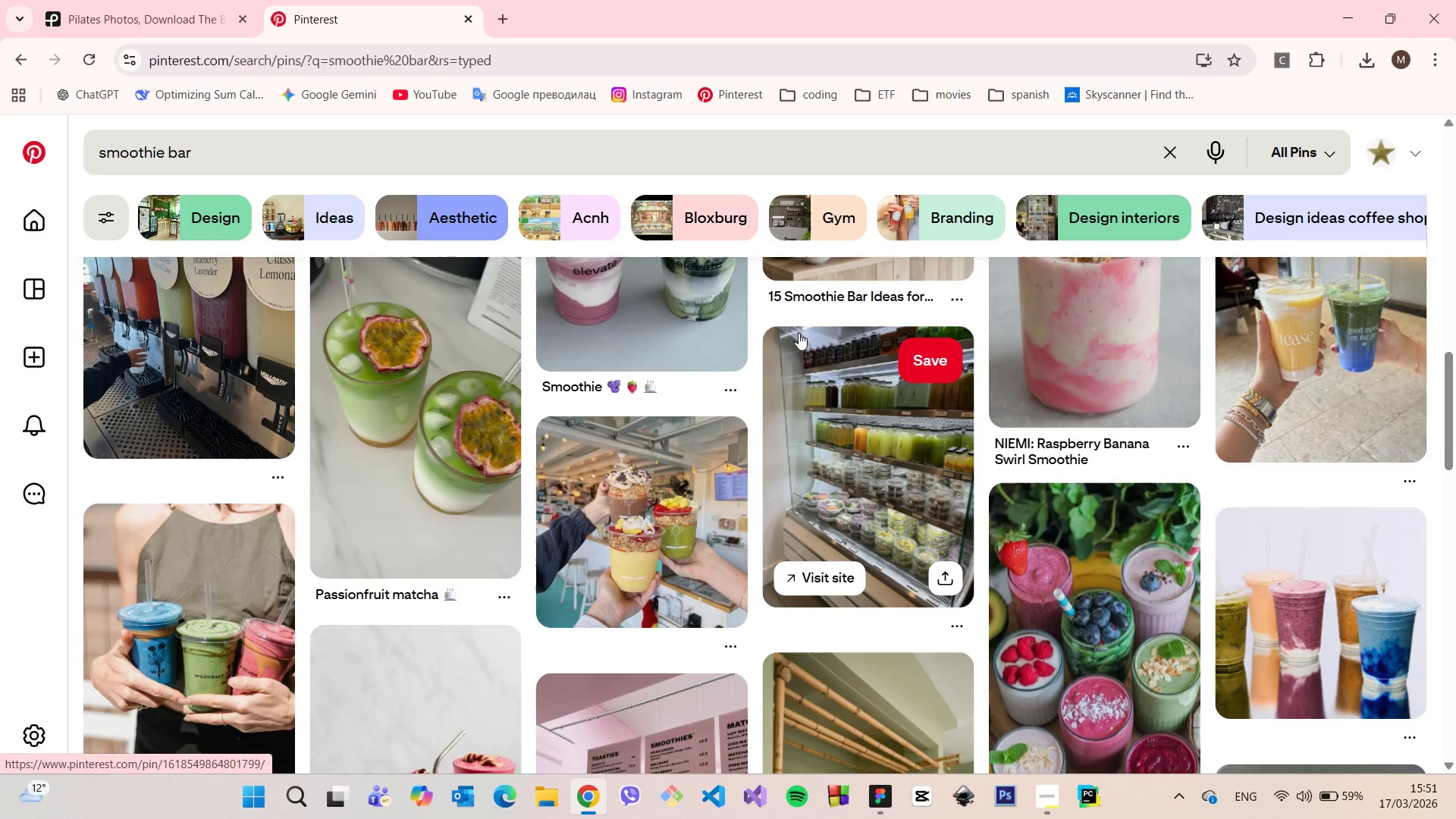 
scroll: coordinate [799, 333], scroll_direction: down, amount: 4.0
 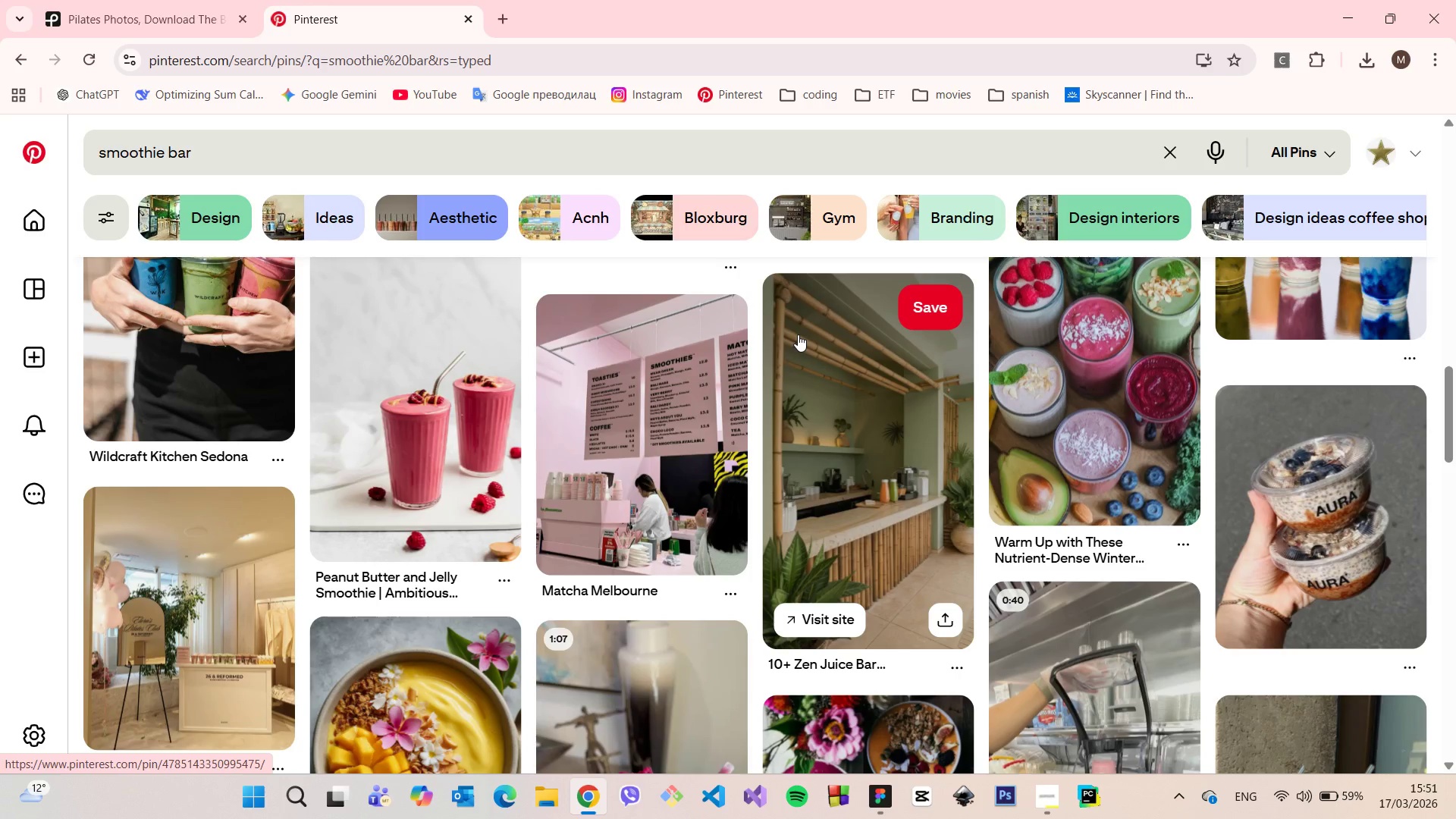 
scroll: coordinate [798, 334], scroll_direction: up, amount: 1.0
 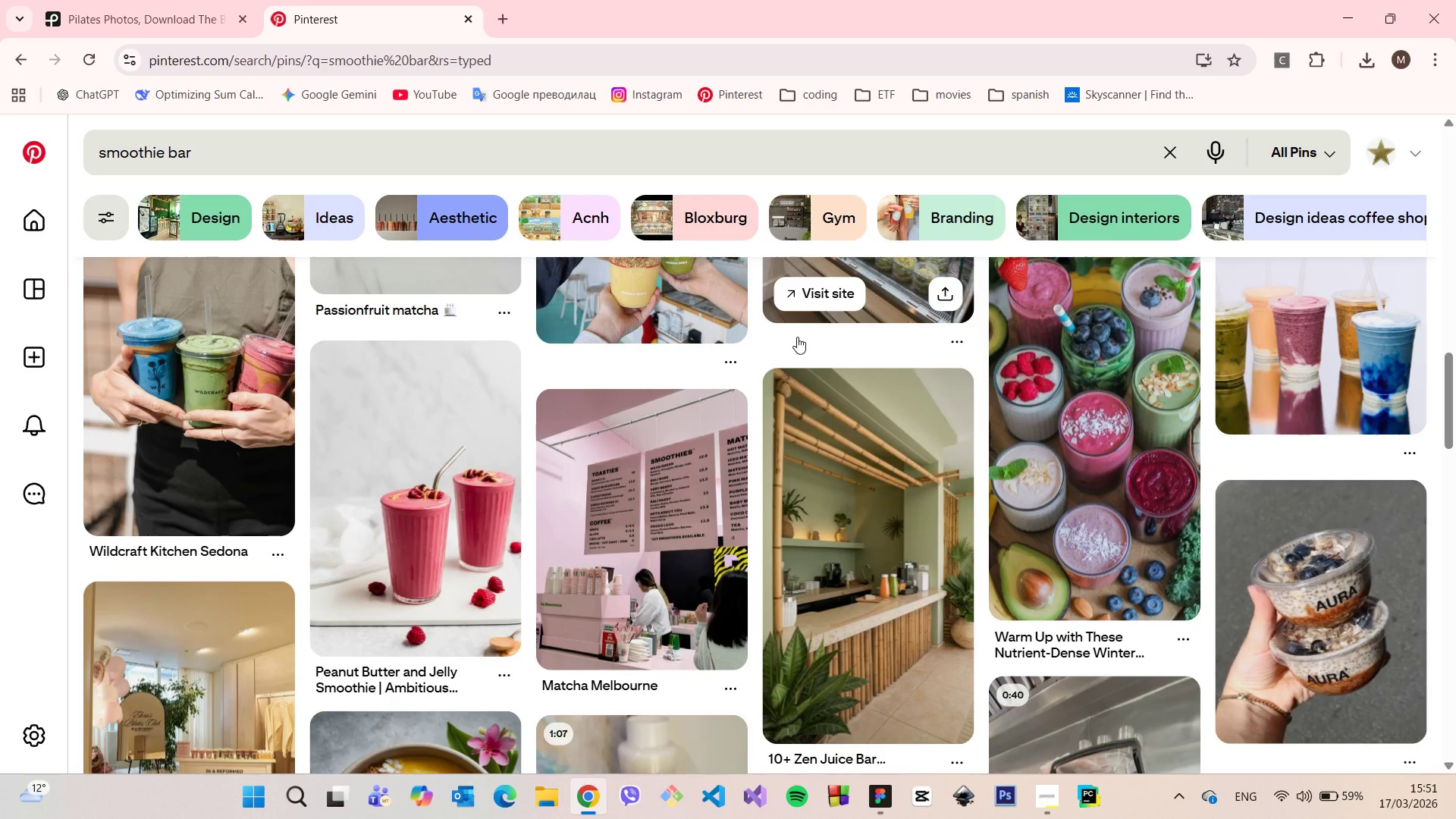 
scroll: coordinate [954, 418], scroll_direction: down, amount: 8.0
 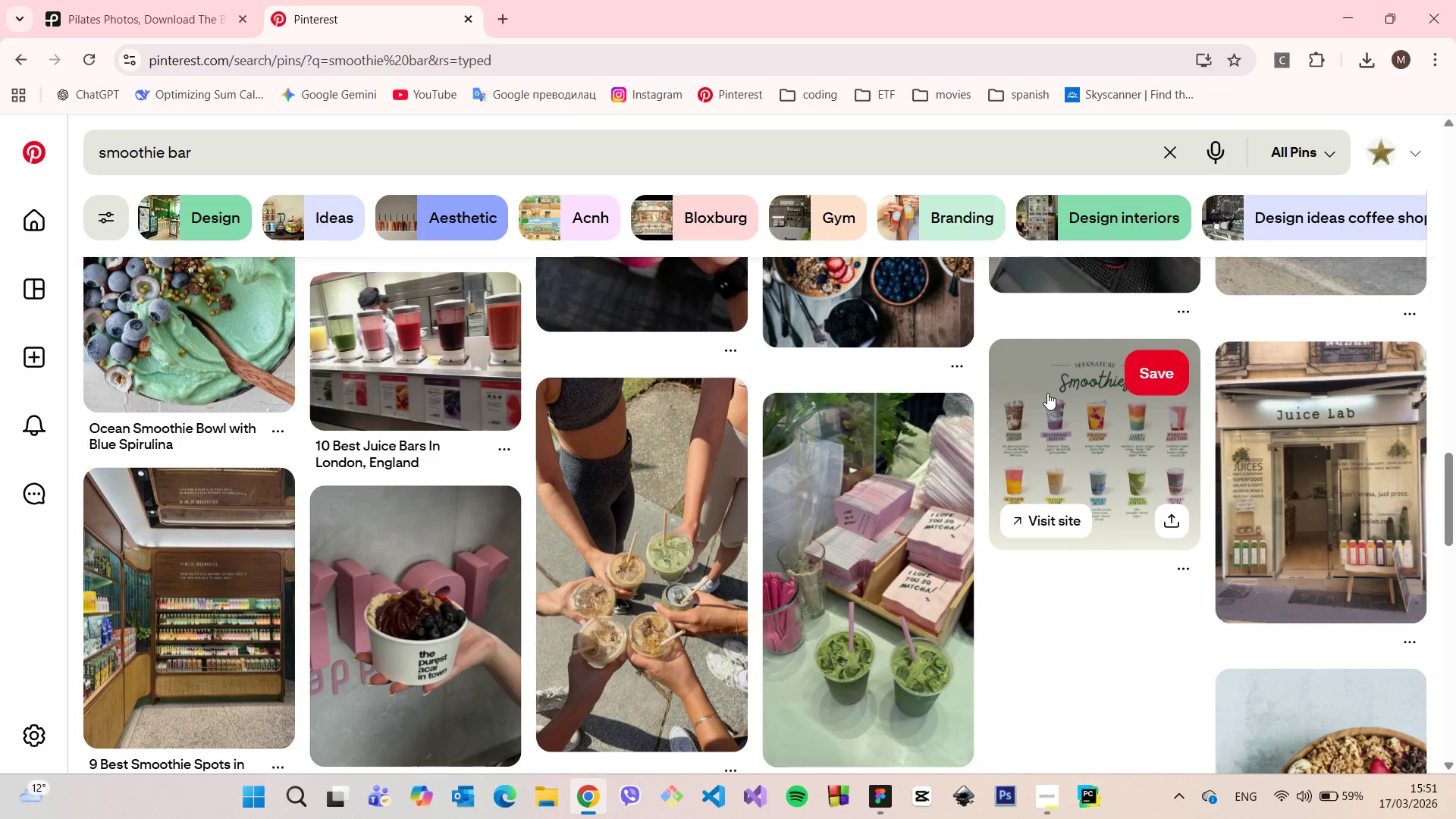 
scroll: coordinate [1050, 398], scroll_direction: up, amount: 8.0
 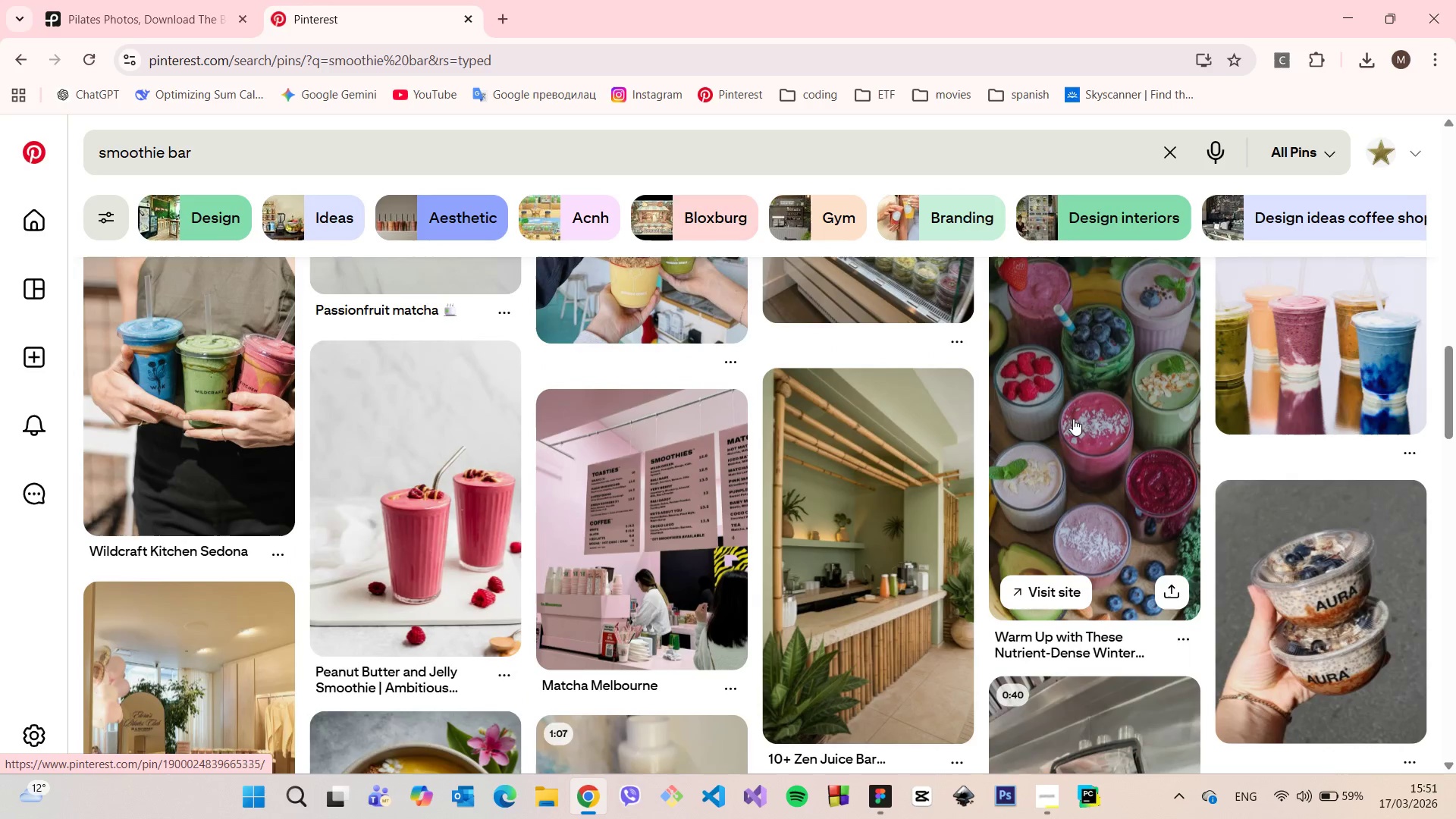 
left_click([1073, 419])
 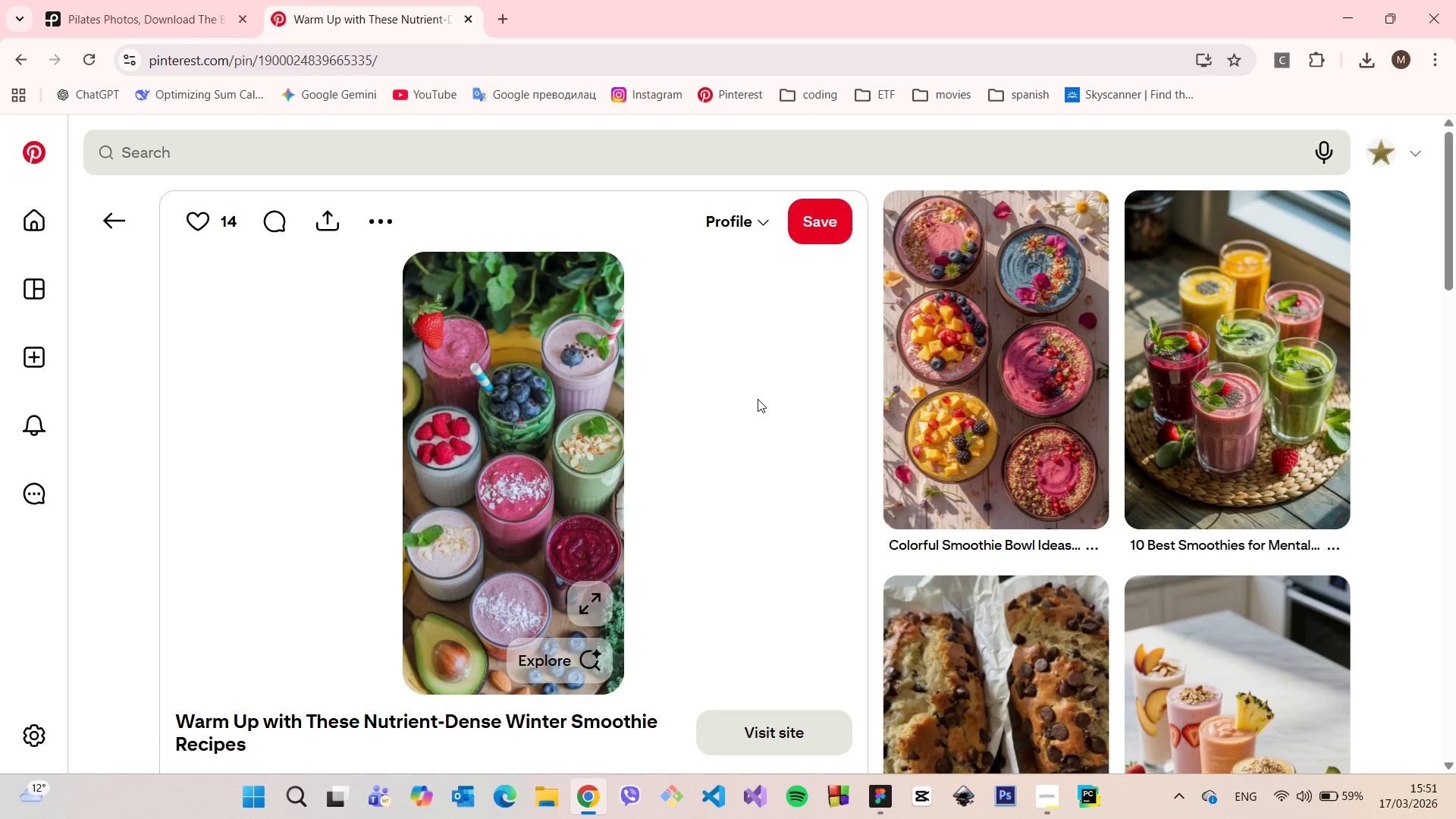 
scroll: coordinate [864, 580], scroll_direction: down, amount: 16.0
 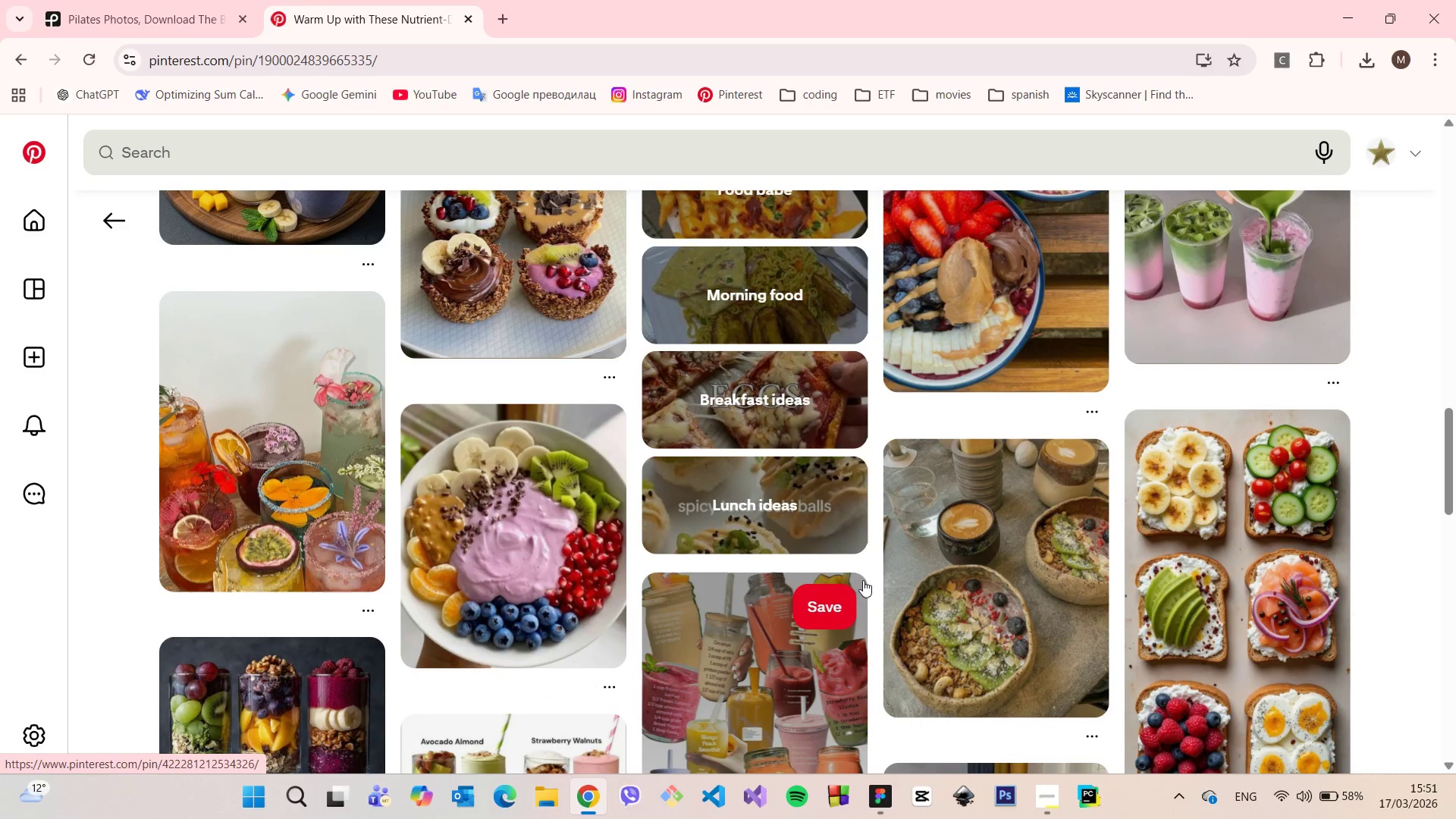 
scroll: coordinate [861, 581], scroll_direction: down, amount: 6.0
 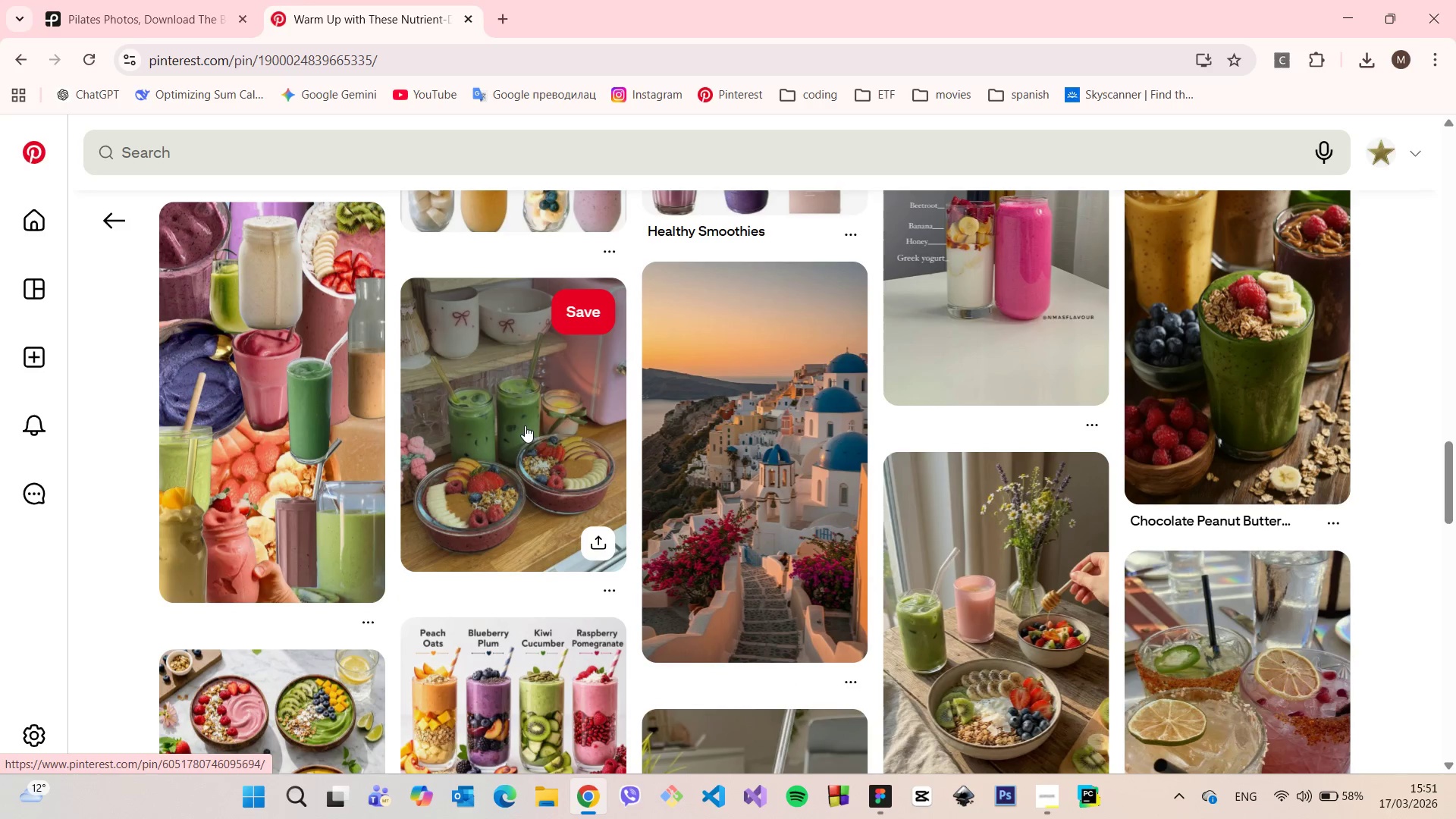 
left_click([524, 425])
 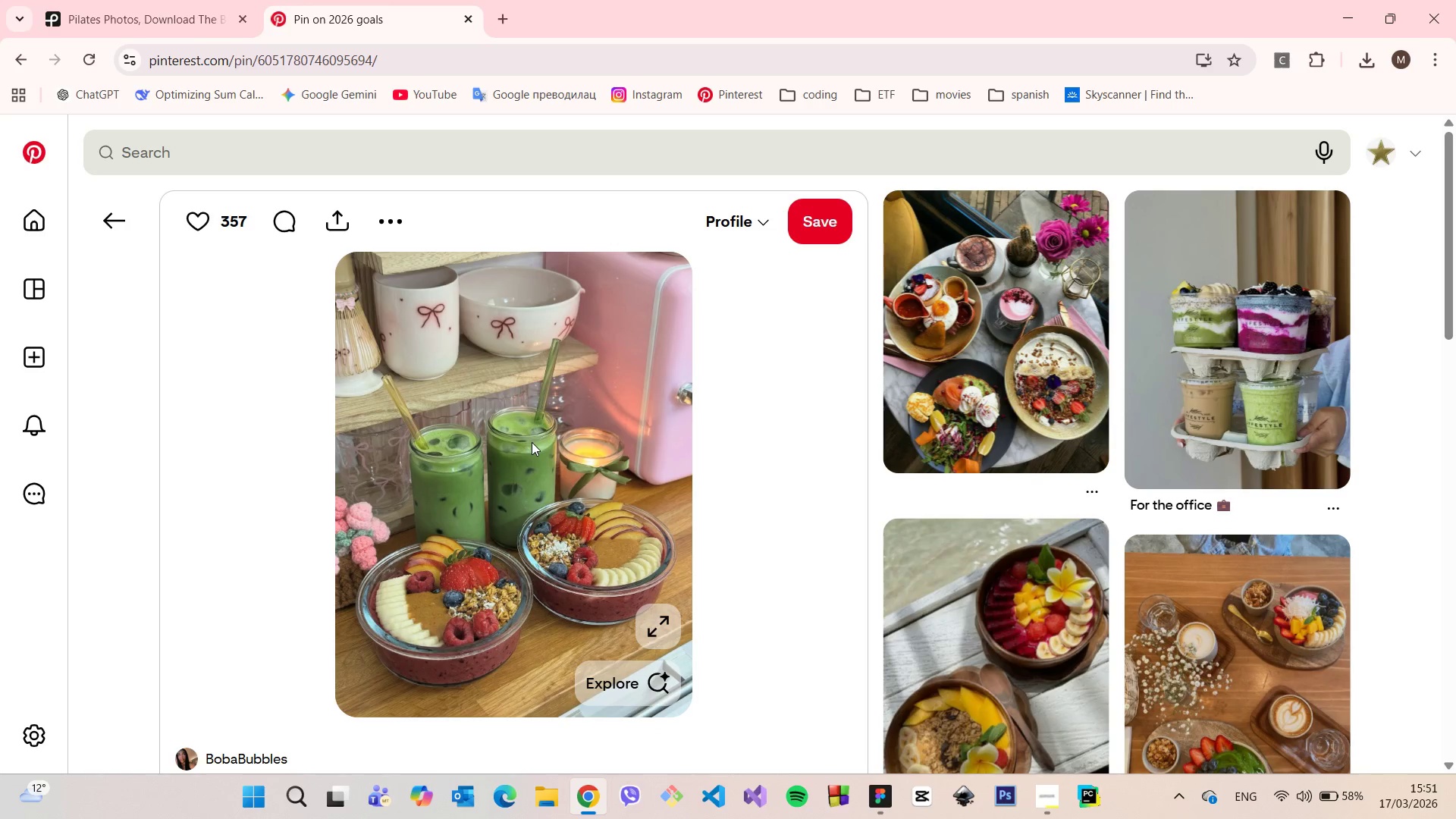 
right_click([532, 442])
 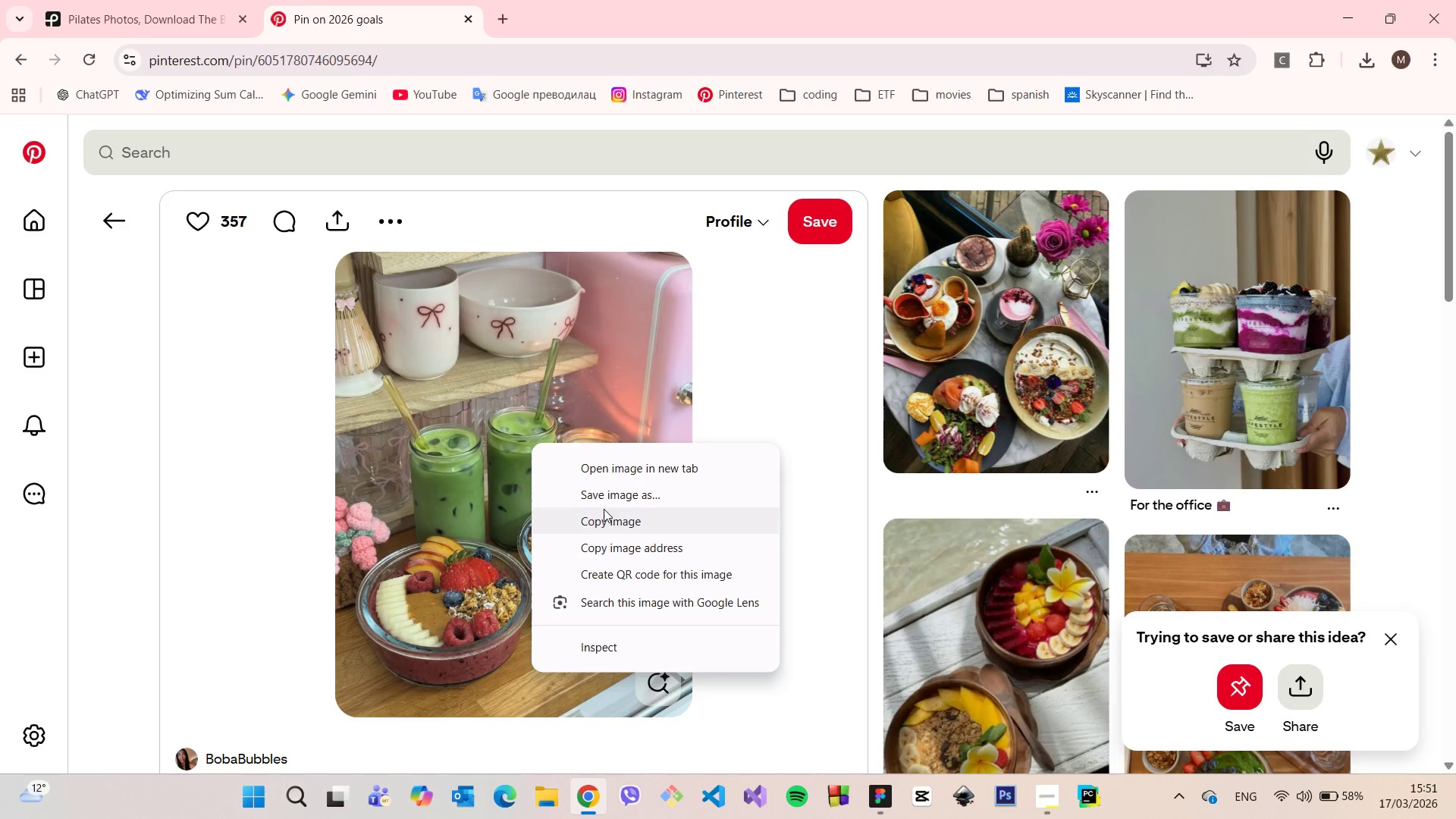 
left_click([604, 498])
 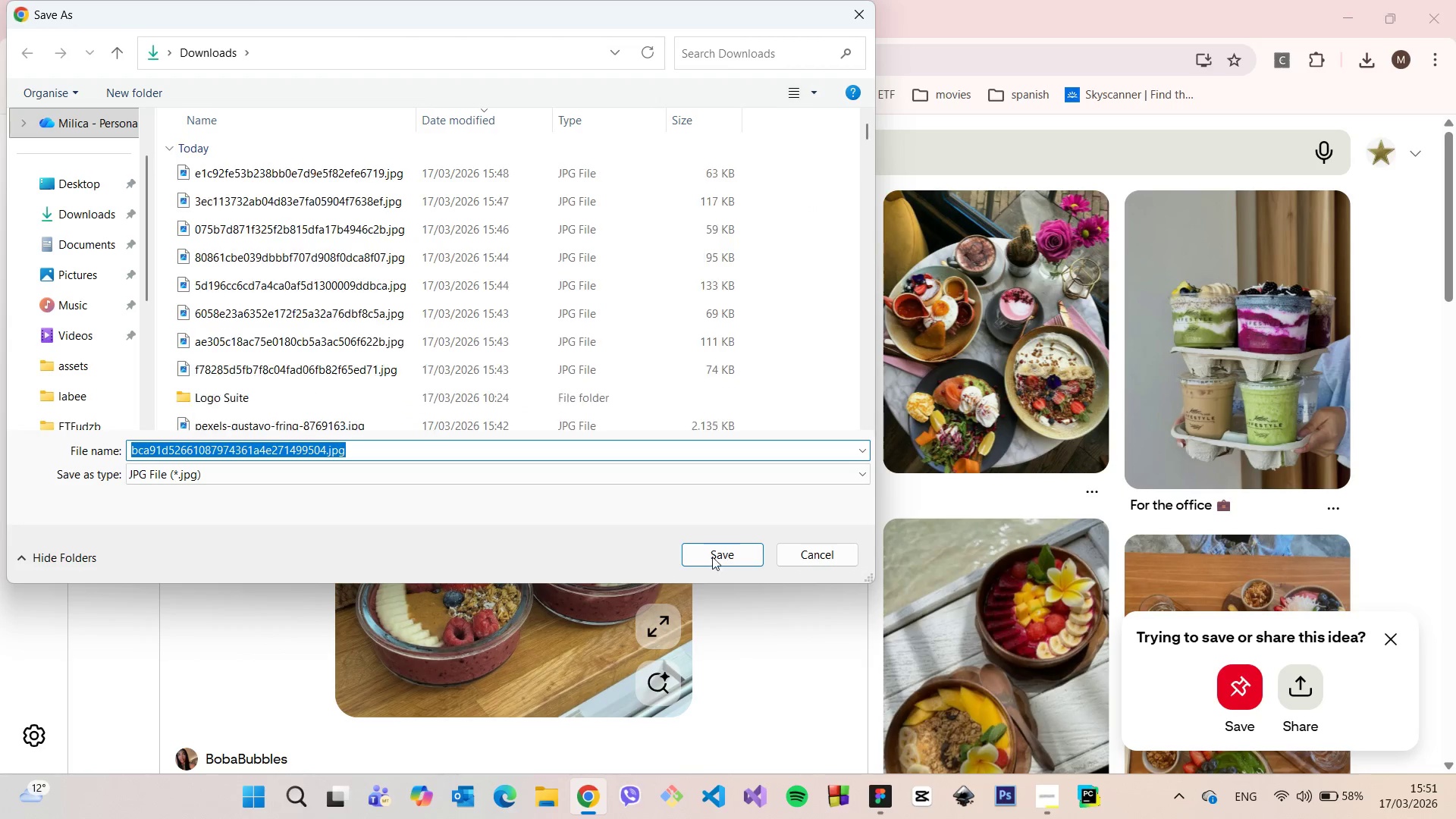 
left_click([717, 557])
 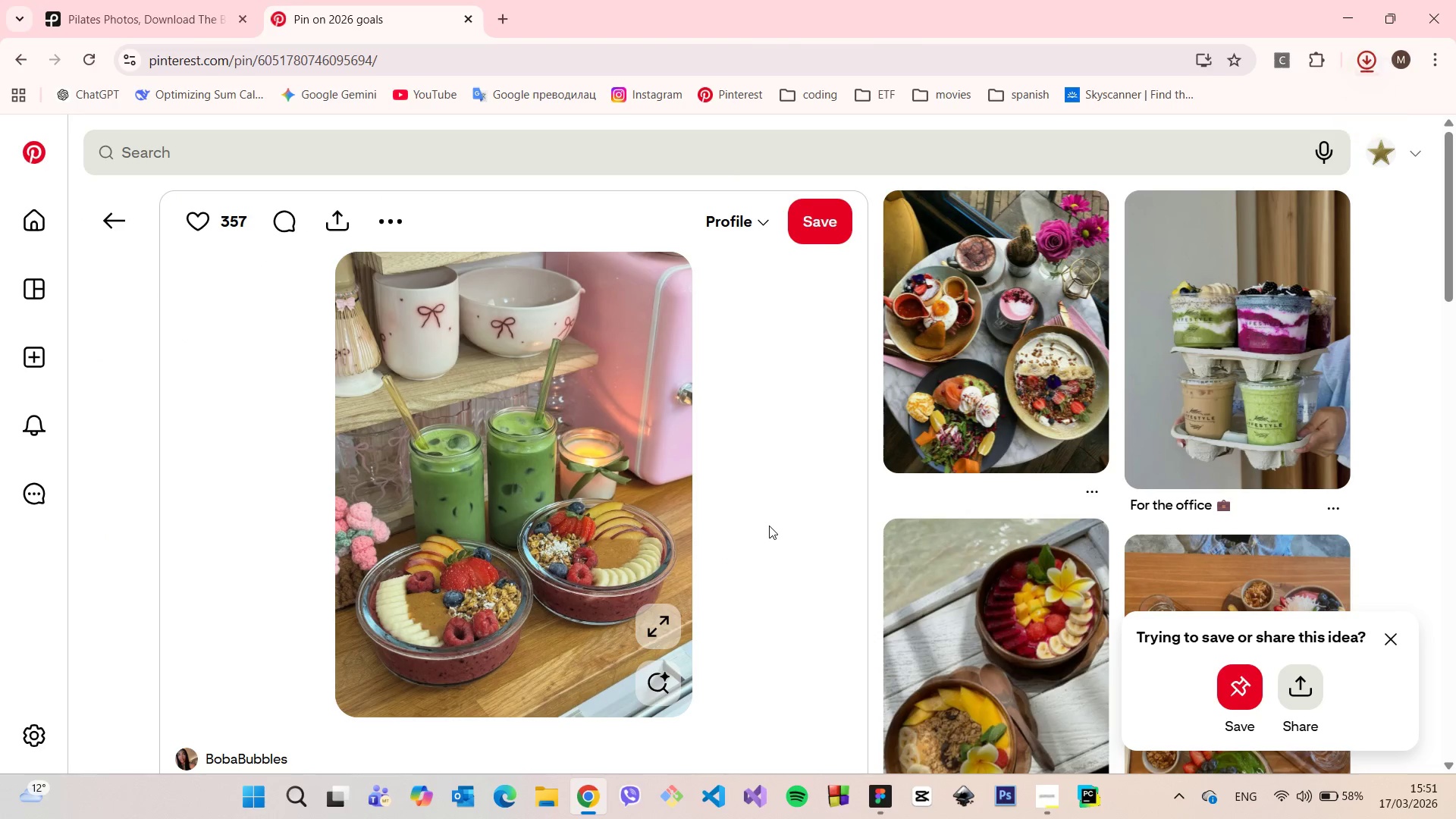 
scroll: coordinate [769, 526], scroll_direction: down, amount: 10.0
 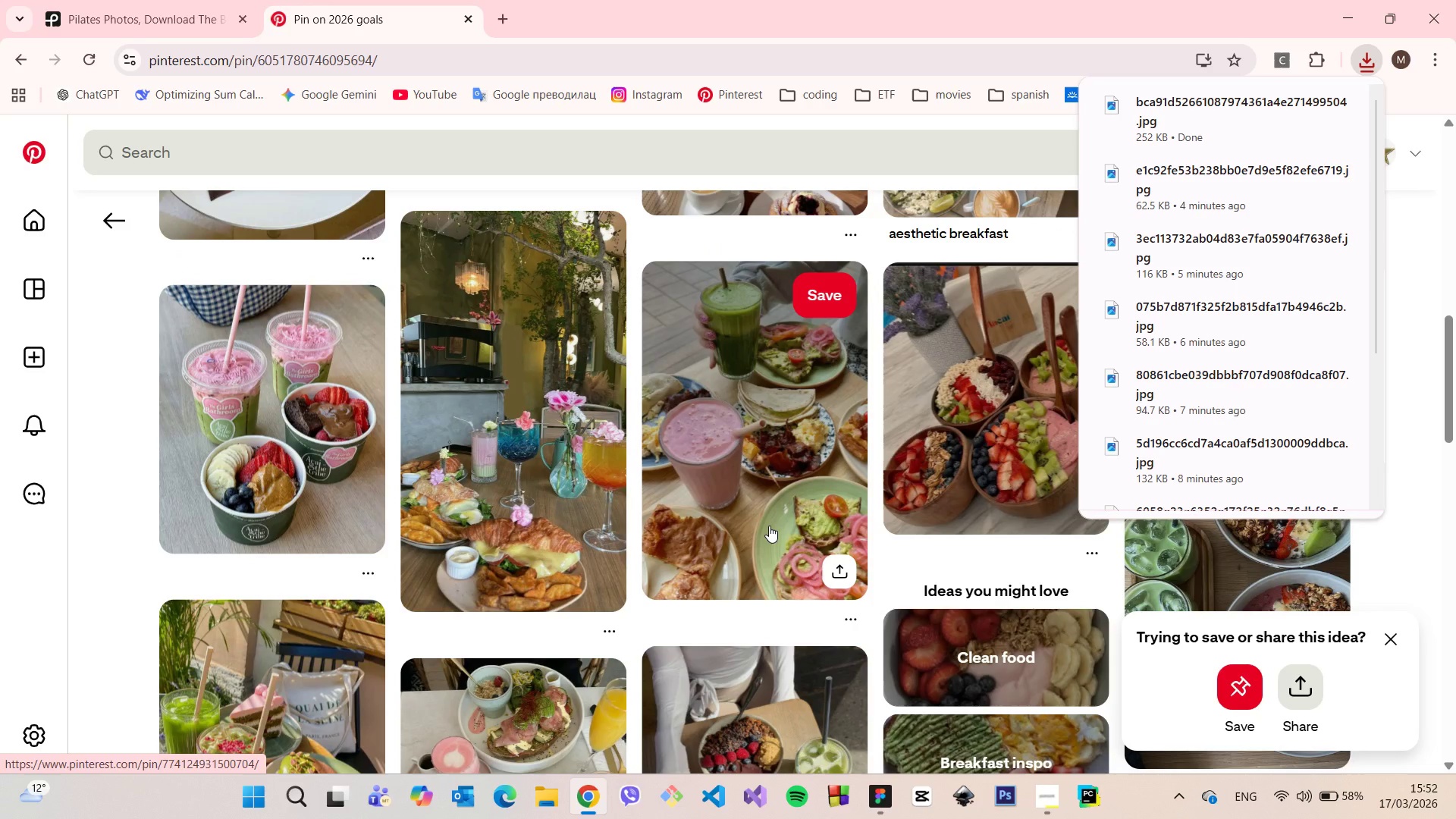 
scroll: coordinate [769, 526], scroll_direction: up, amount: 1.0
 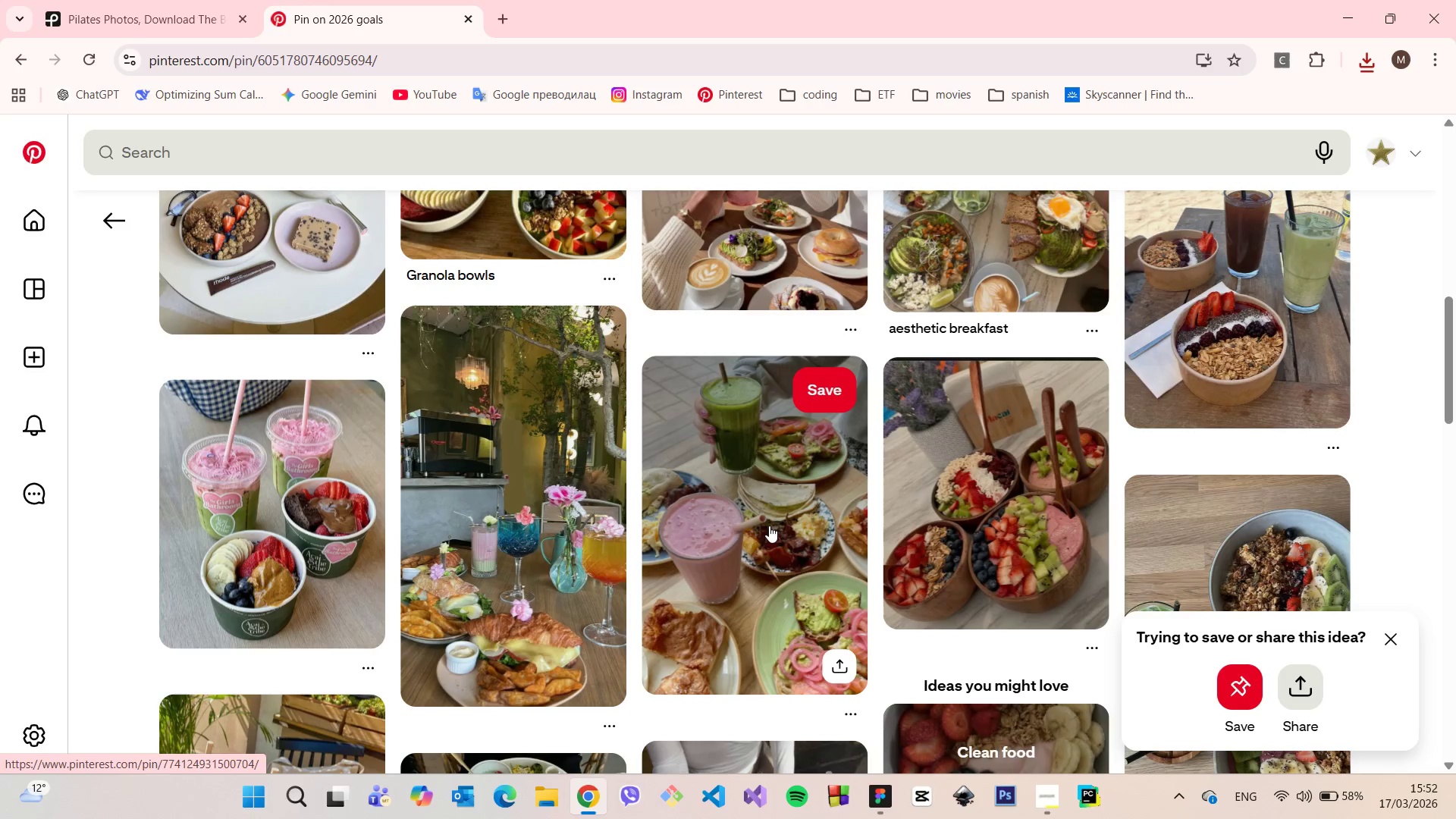 
scroll: coordinate [745, 559], scroll_direction: down, amount: 15.0
 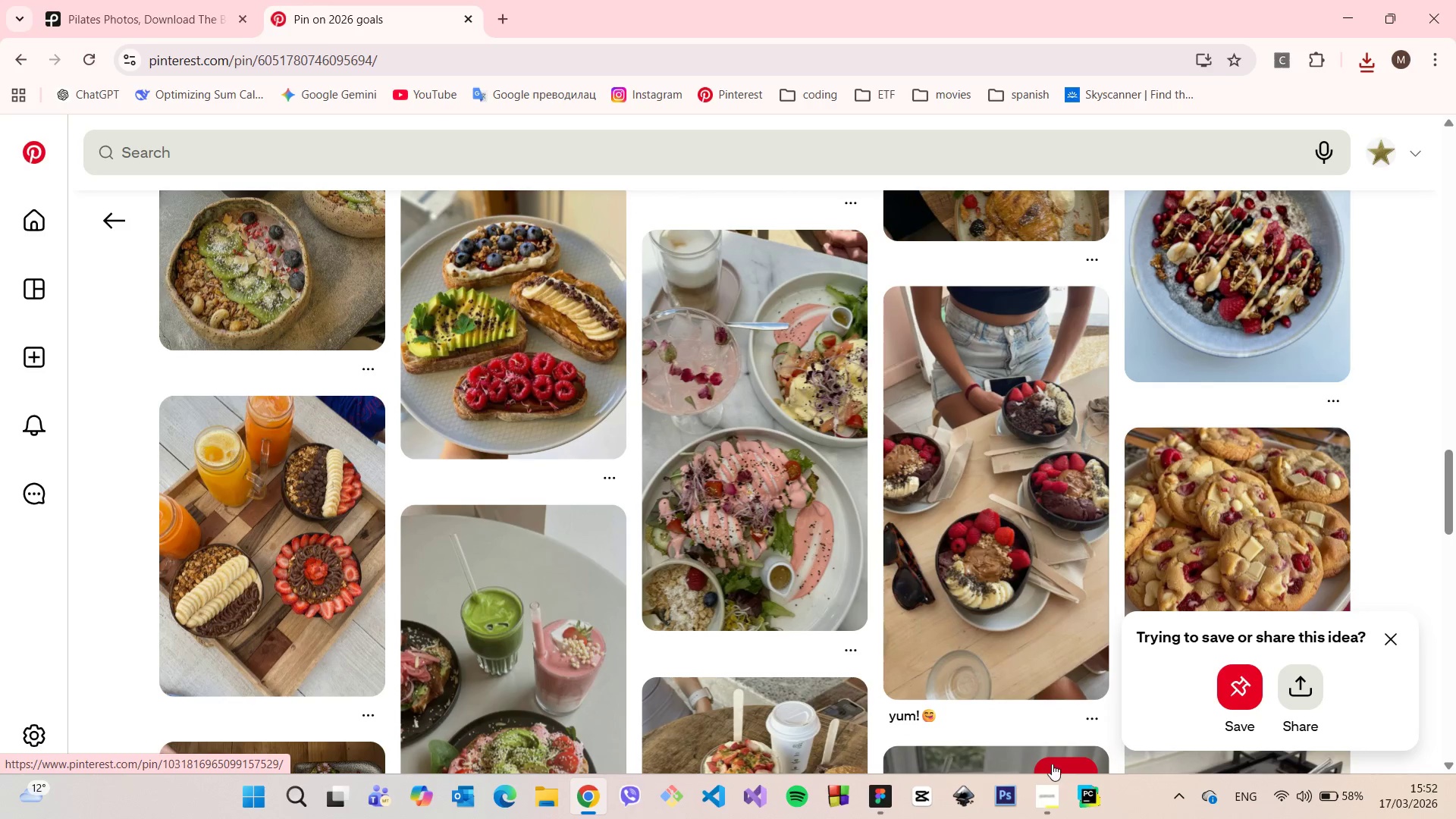 
left_click([890, 793])
 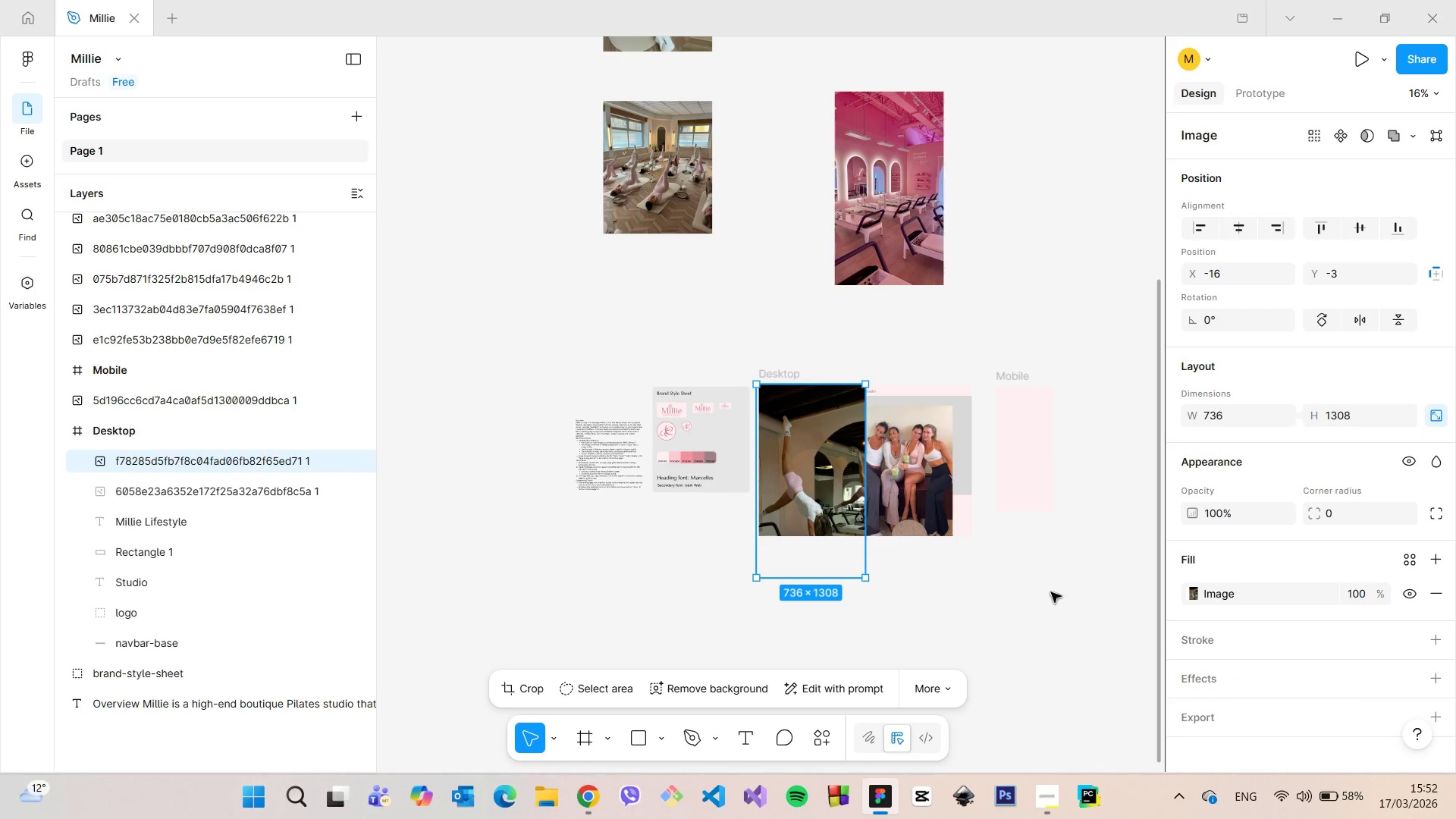 
left_click([1052, 591])
 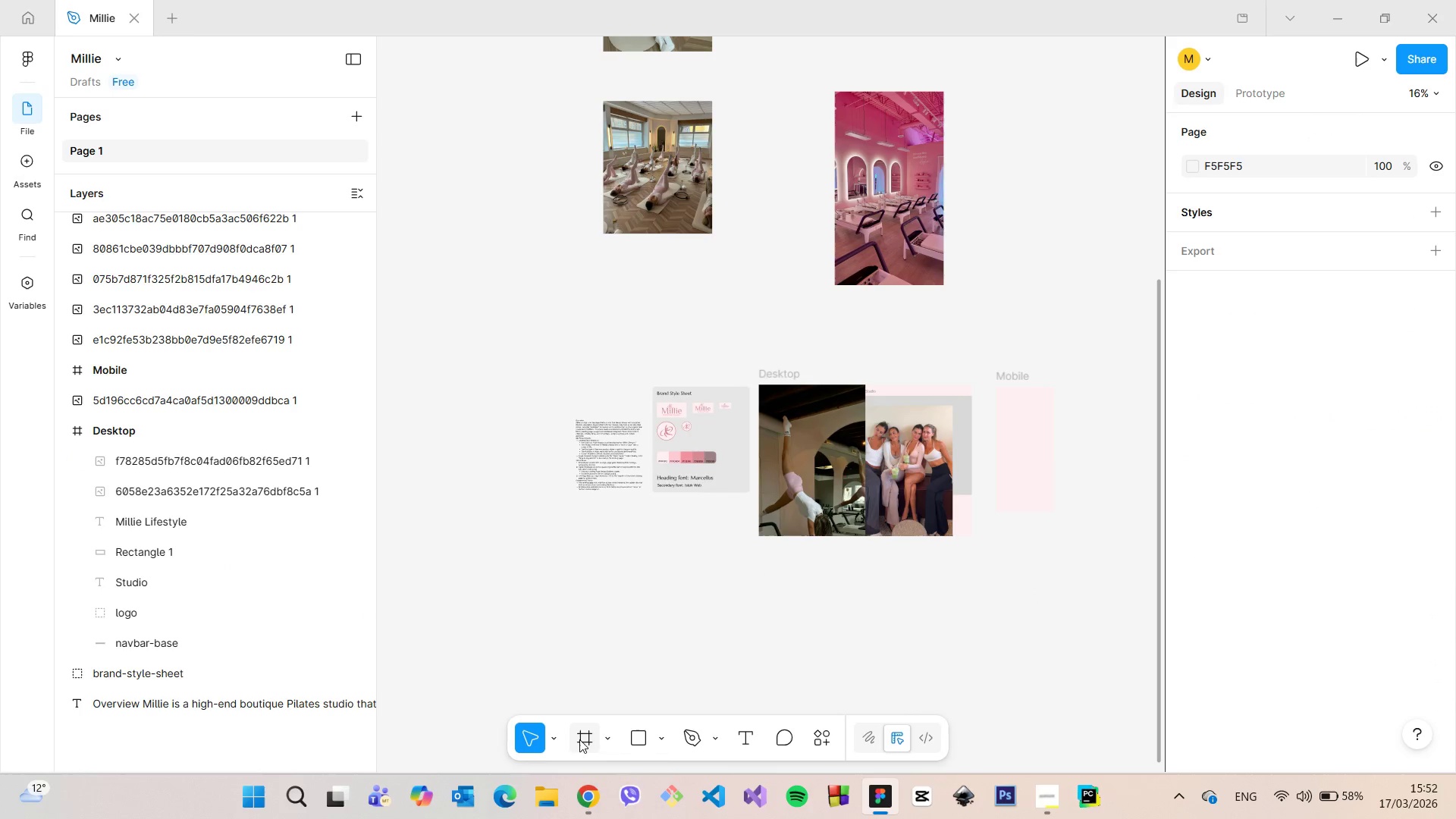 
left_click([661, 742])
 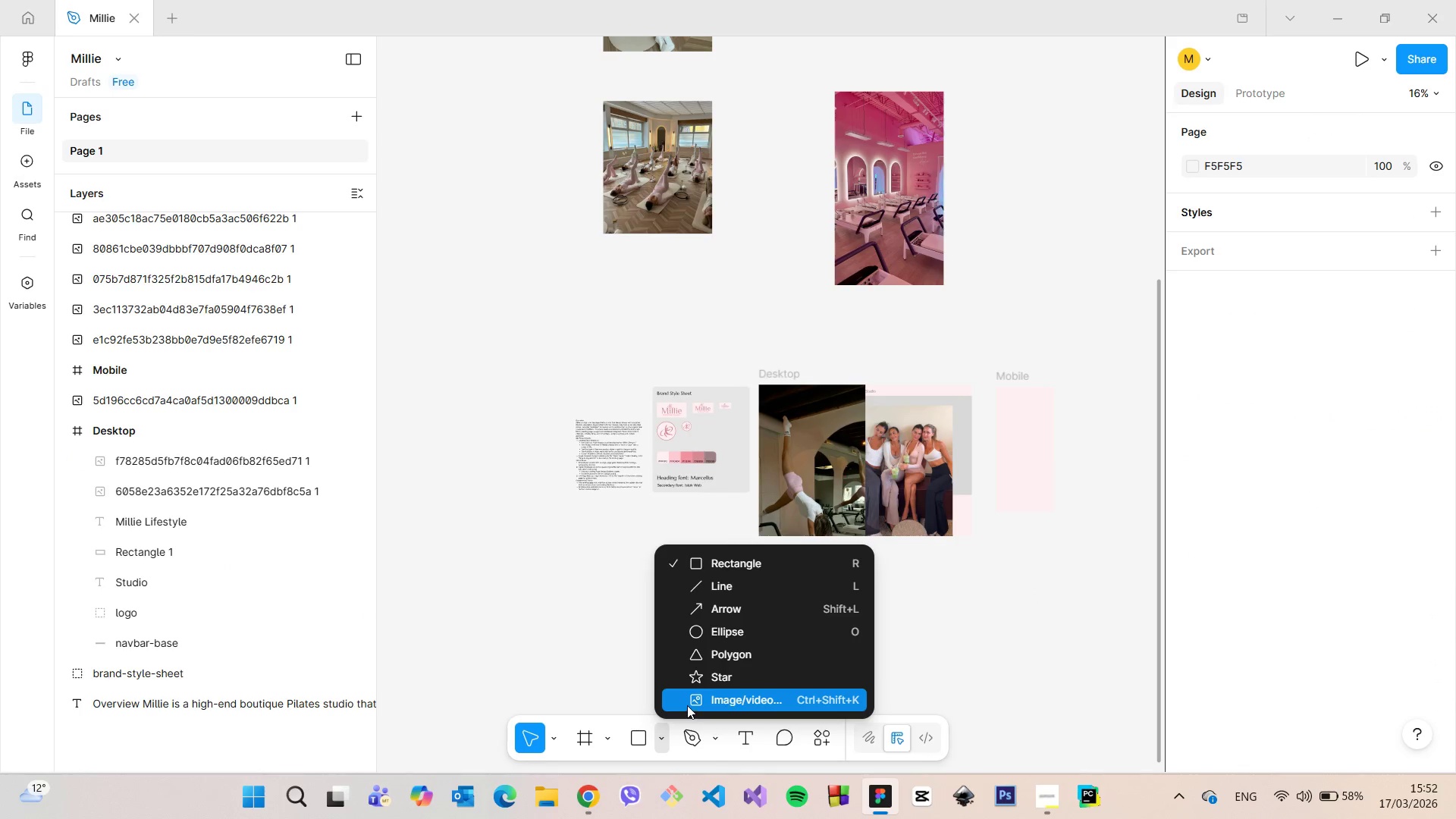 
left_click([687, 705])
 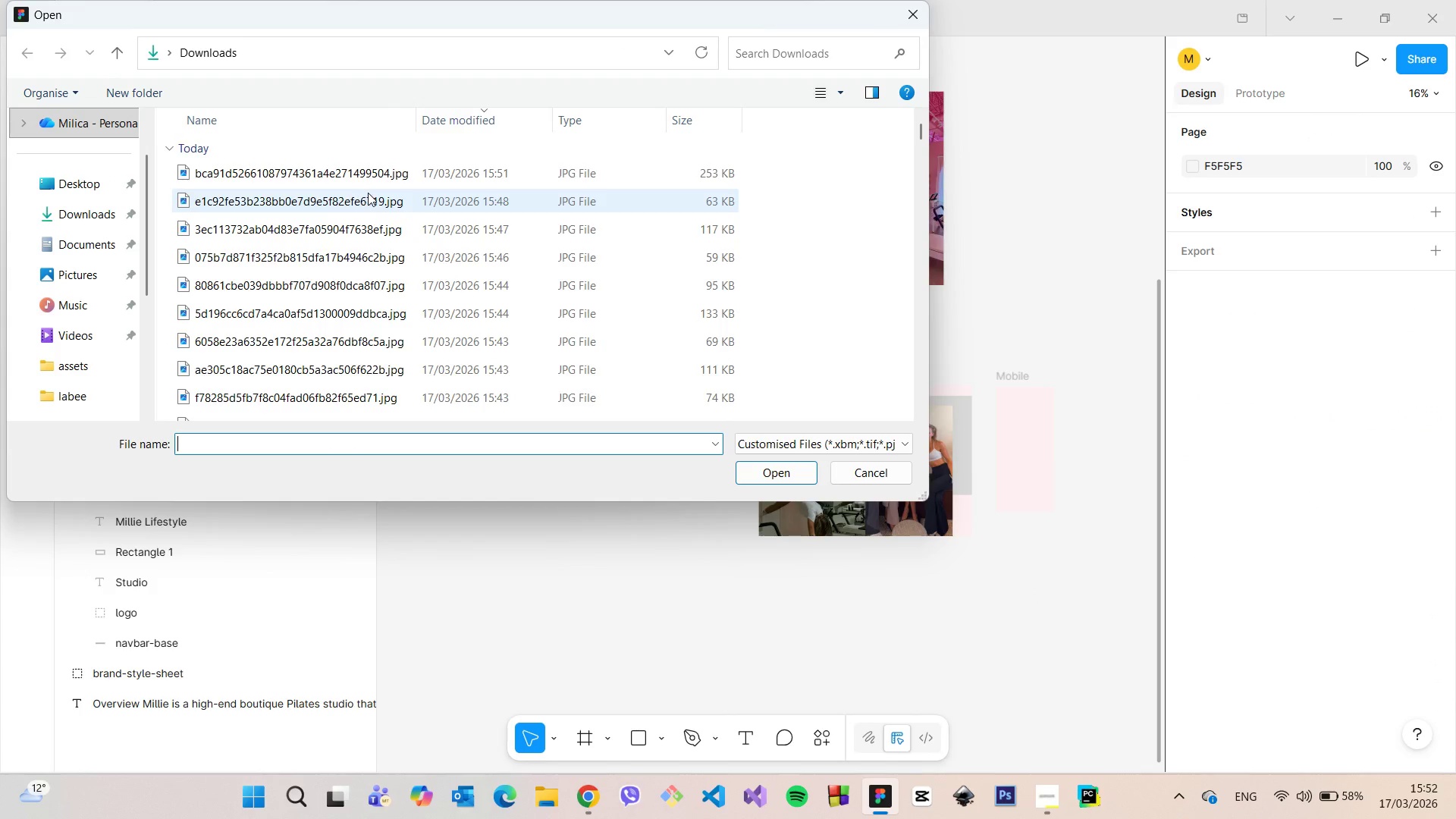 
left_click([373, 182])
 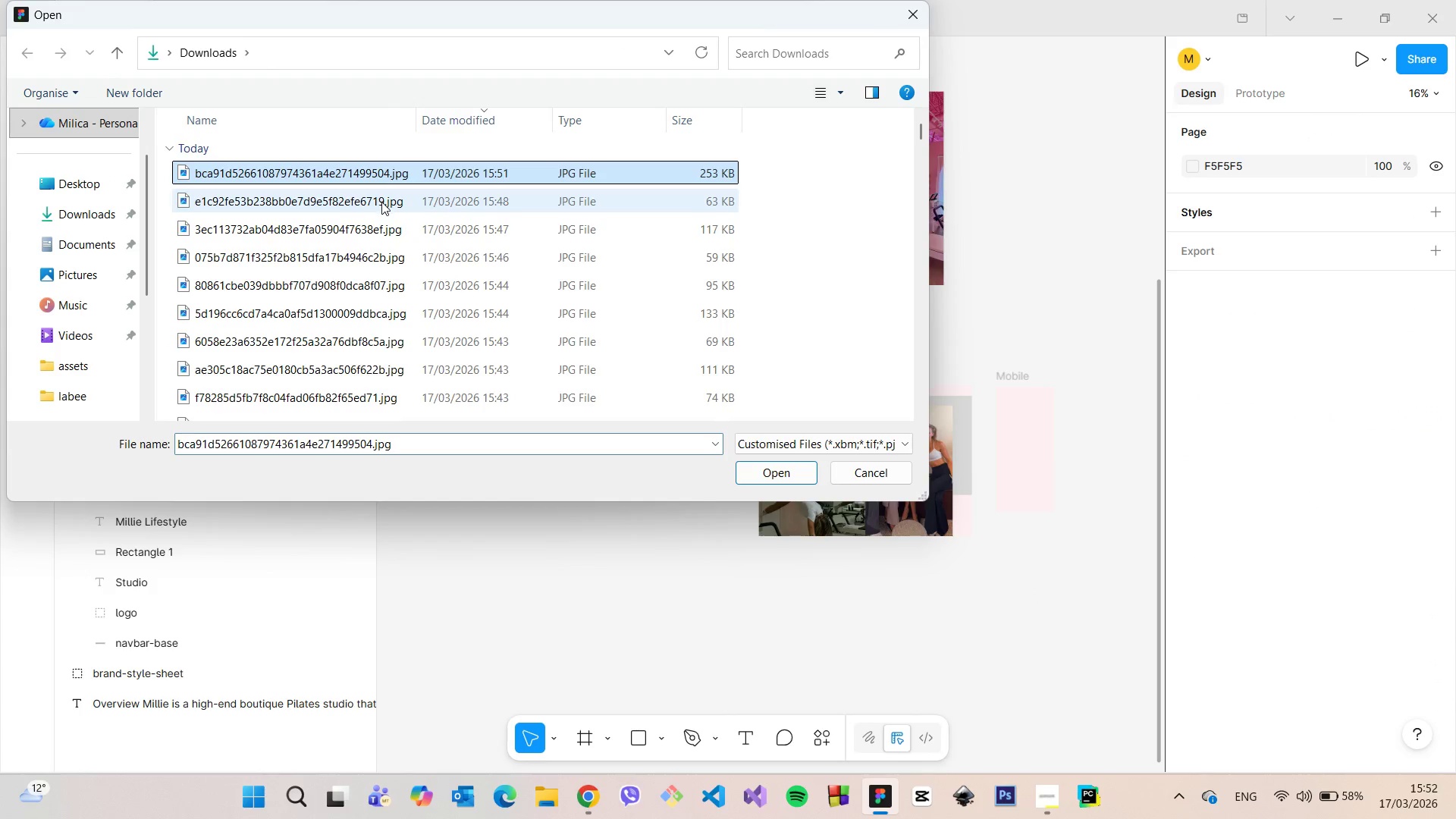 
hold_key(key=ShiftLeft, duration=0.45)
double_click([381, 202])
 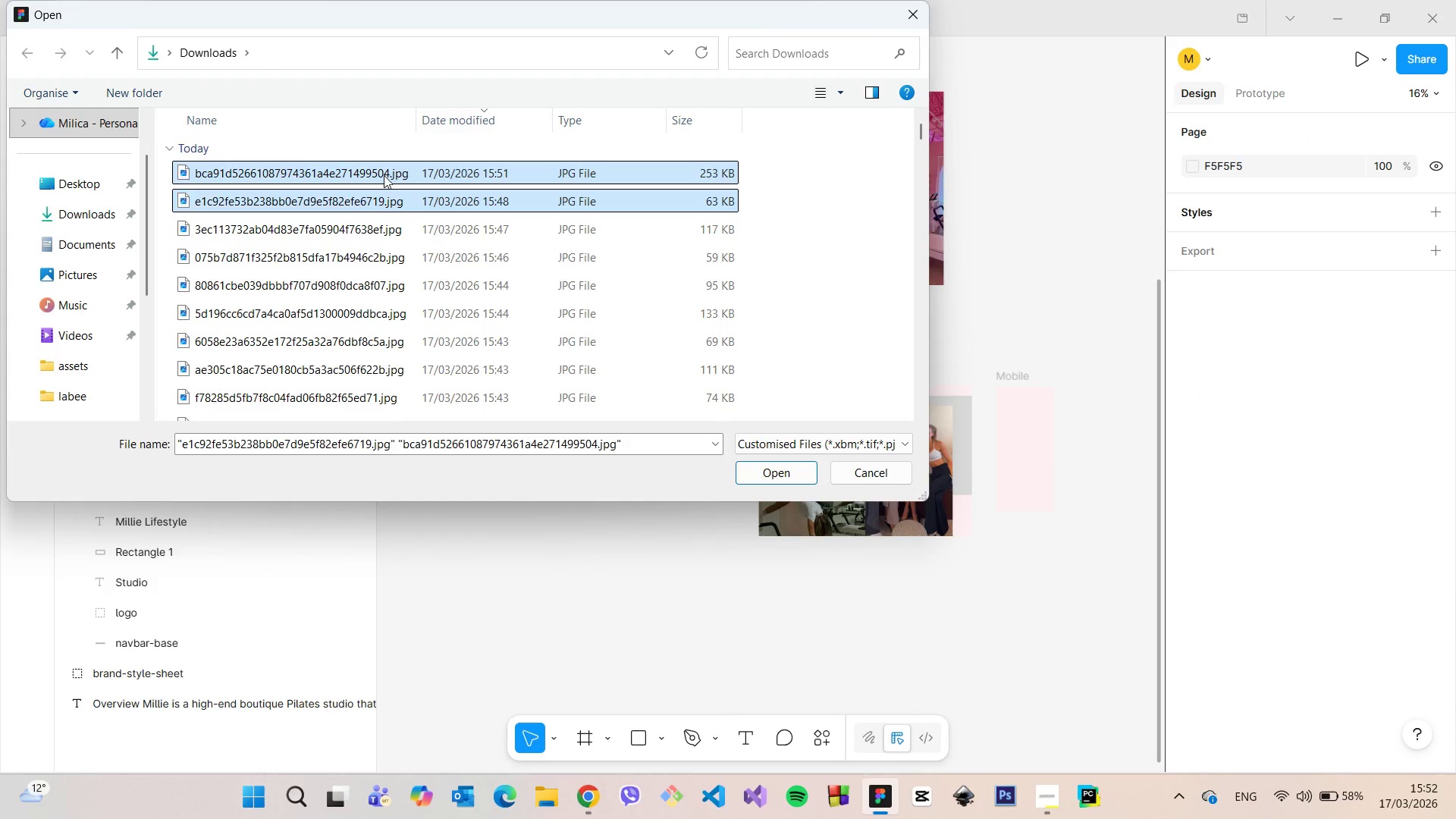 
left_click_drag(start_coordinate=[384, 175], to_coordinate=[1069, 215])
 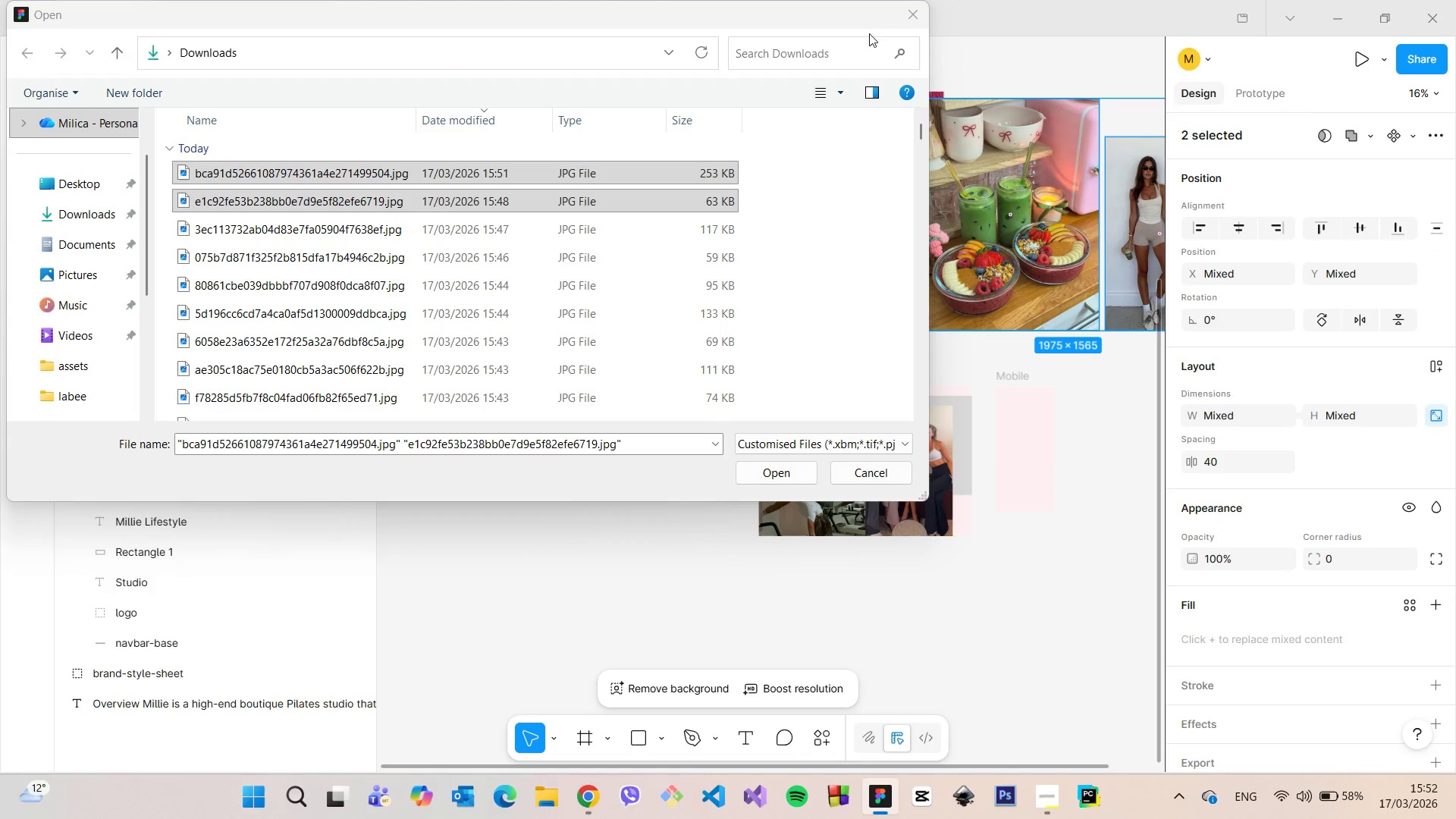 
left_click([914, 20])
 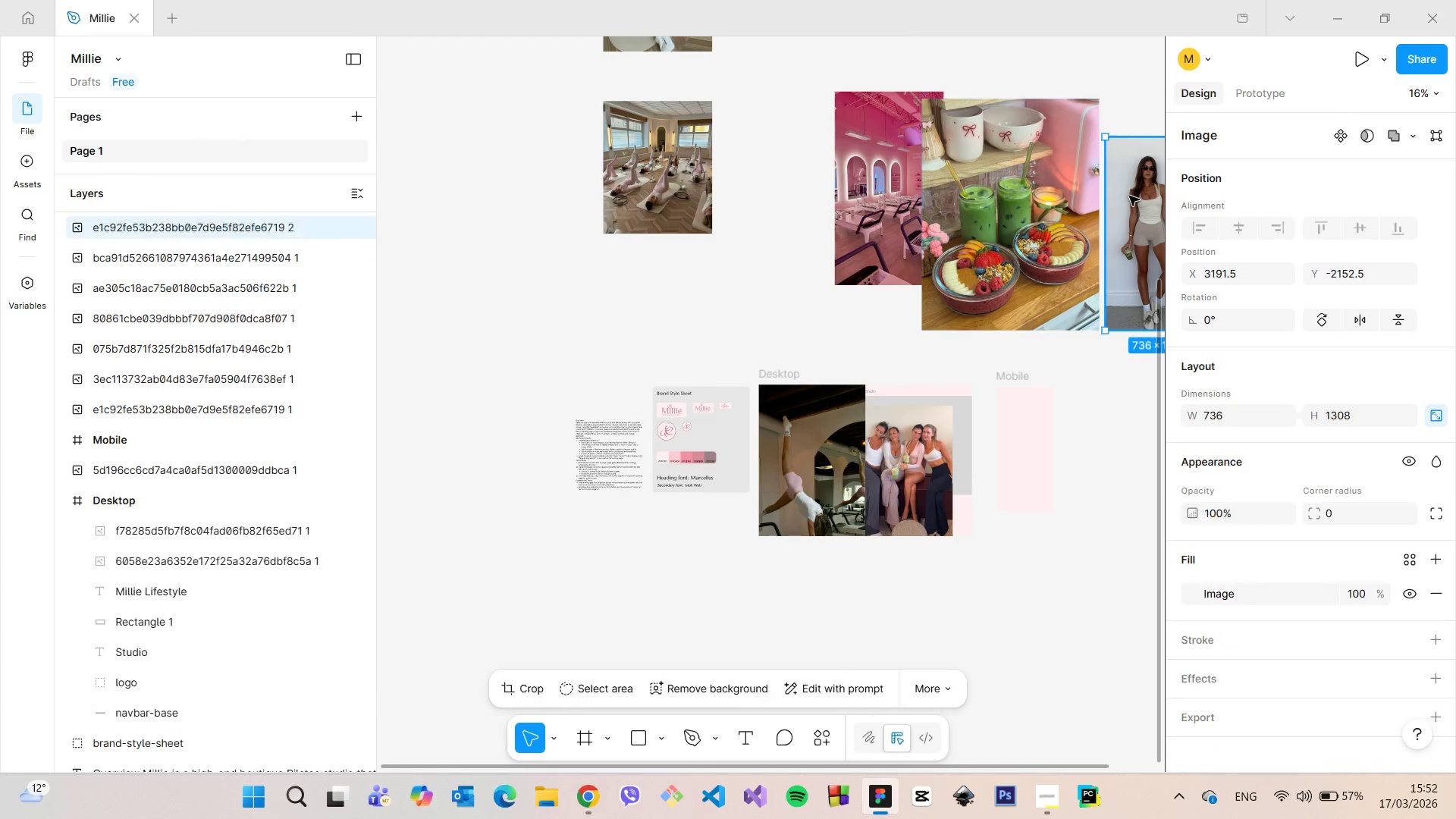 
scroll: coordinate [1129, 196], scroll_direction: down, amount: 6.0
 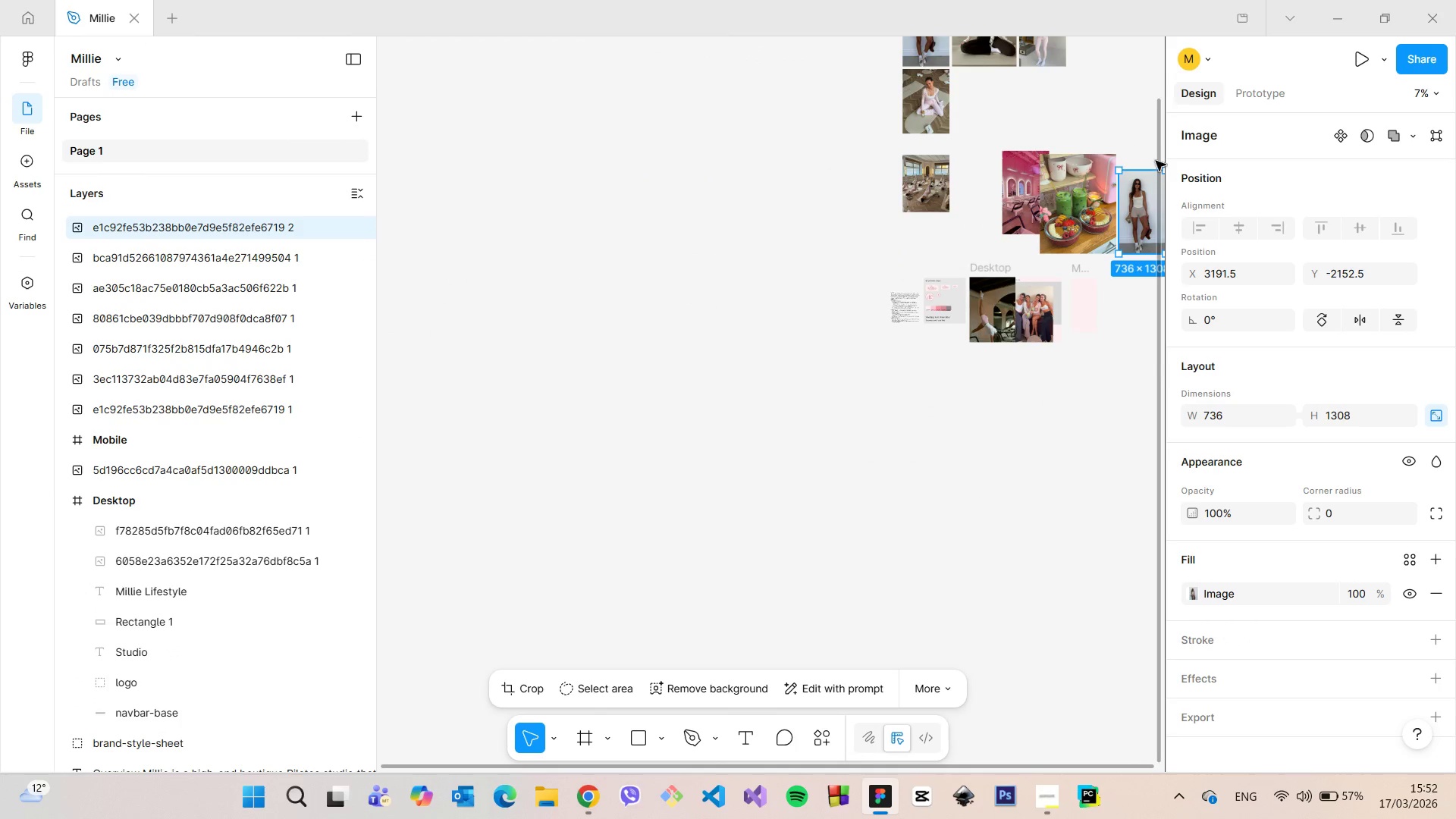 
left_click_drag(start_coordinate=[1156, 148], to_coordinate=[1156, 69])
 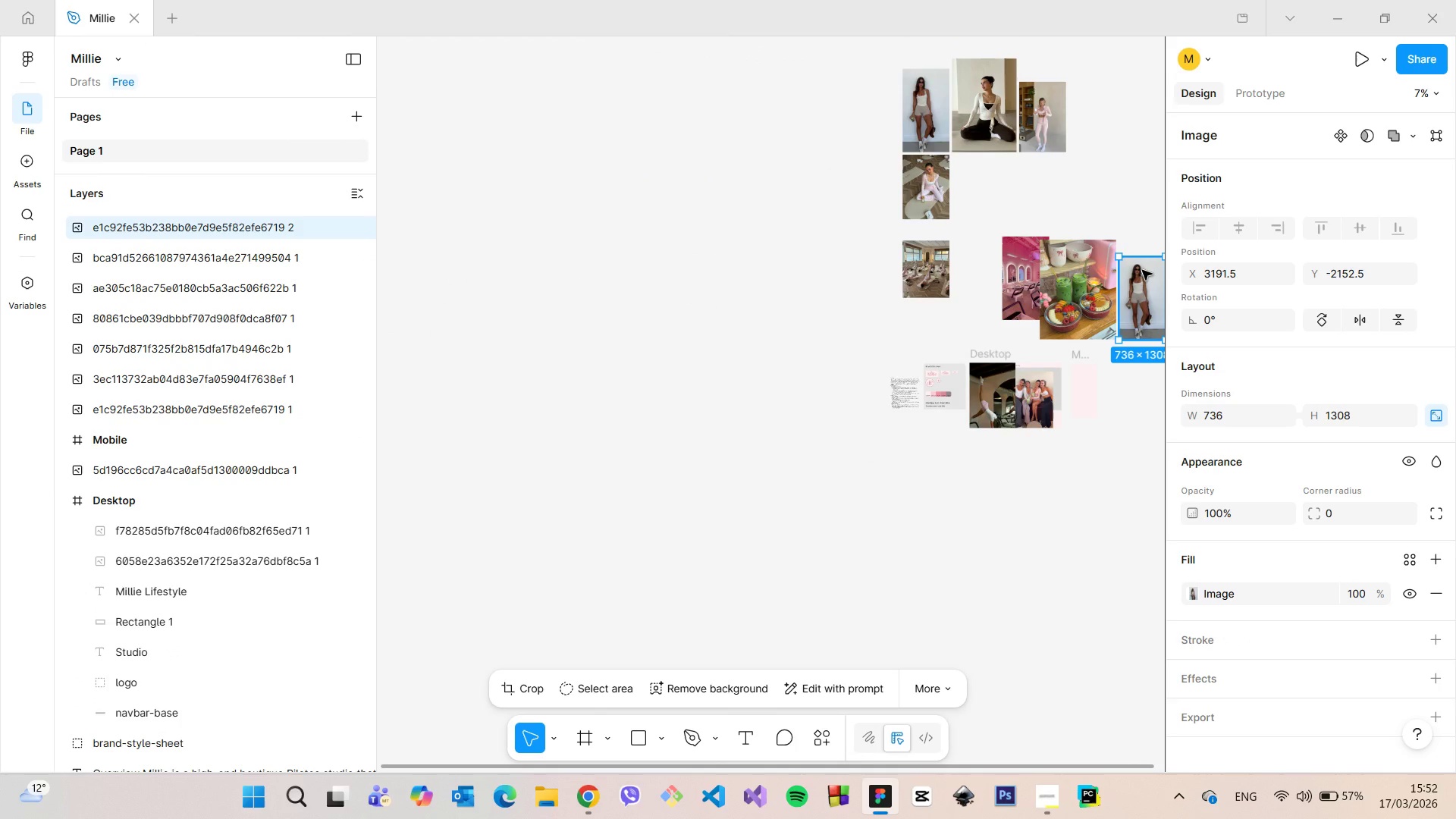 
key(Backspace)
 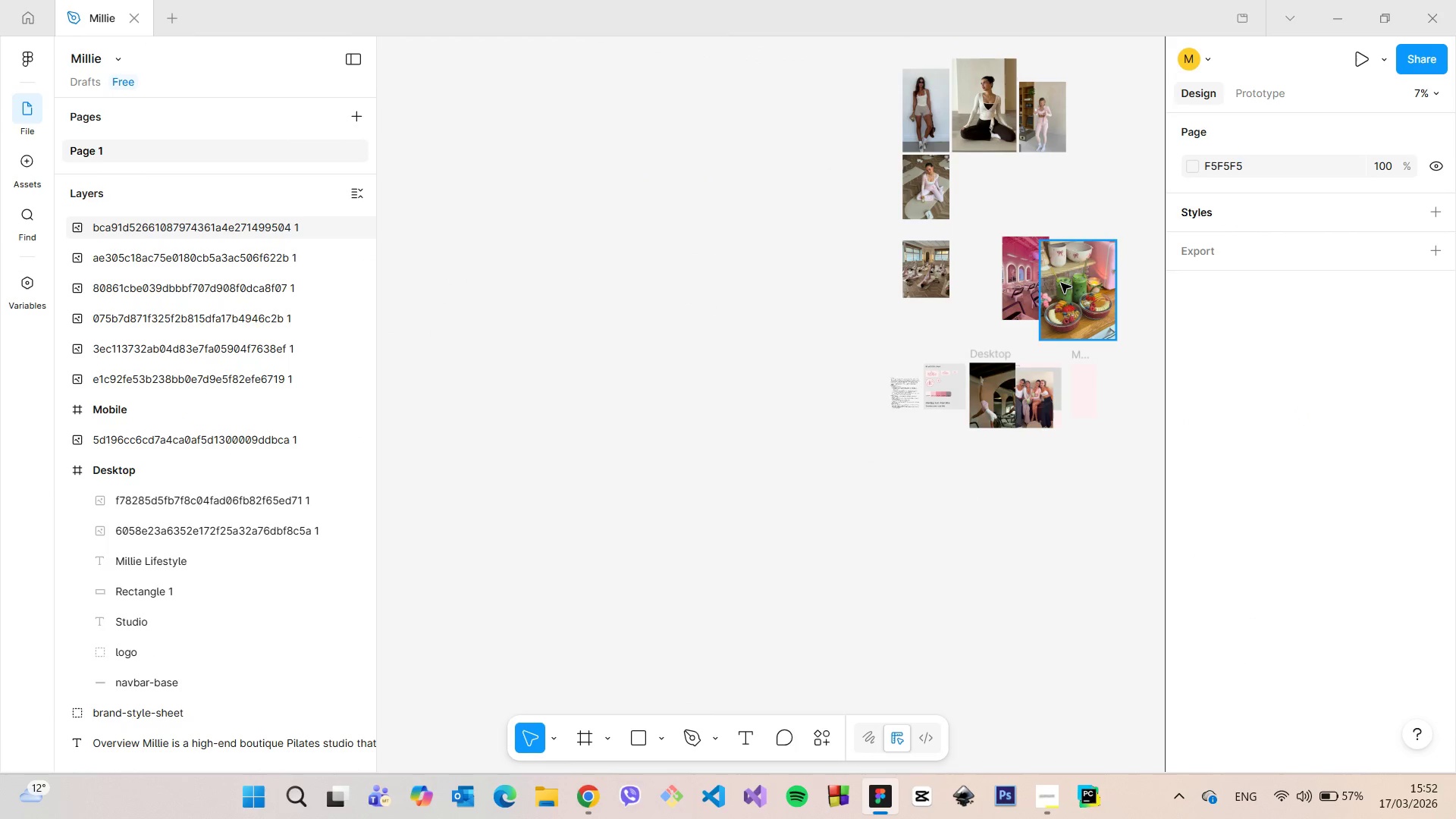 
left_click([1061, 283])
 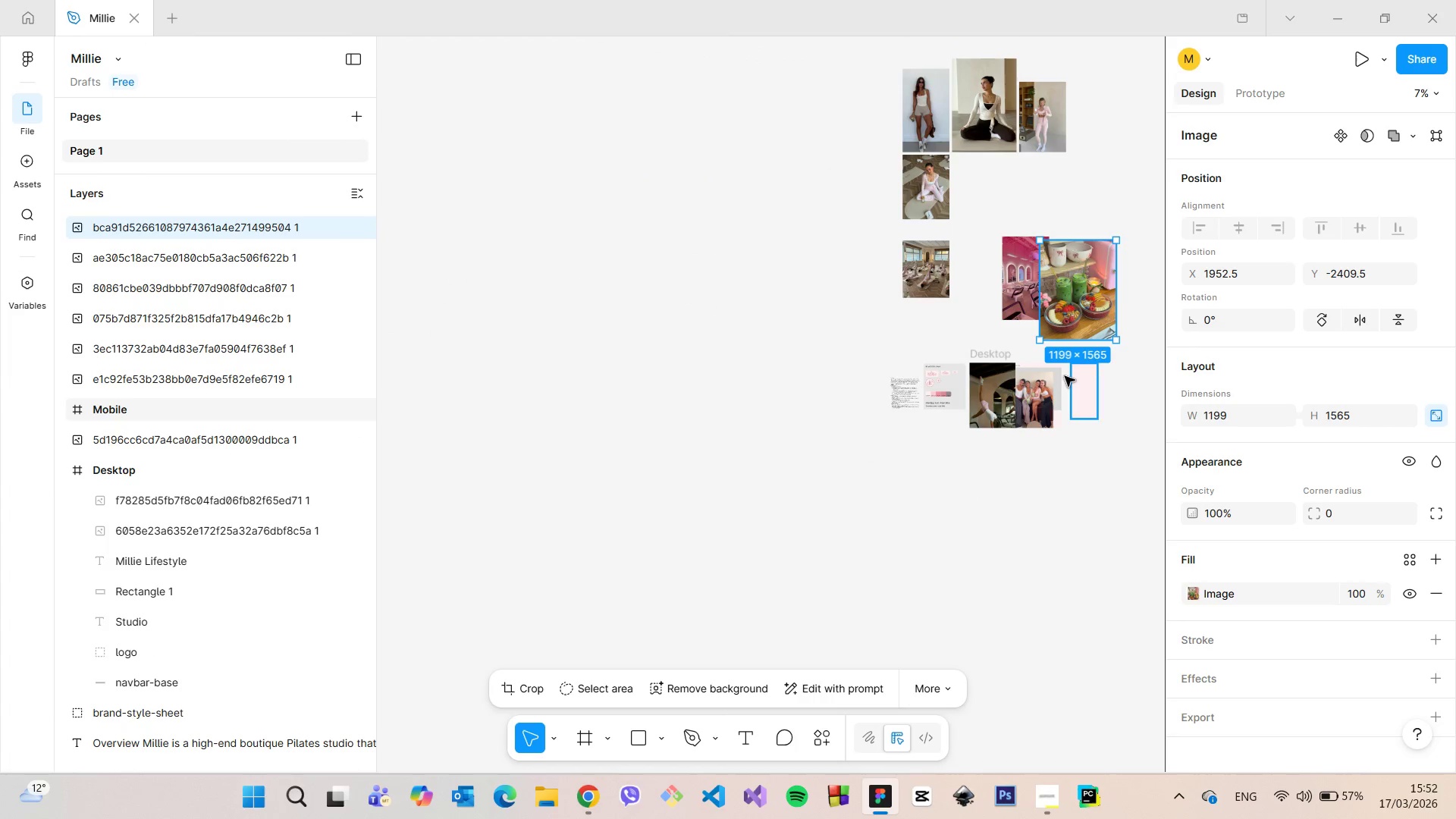 
scroll: coordinate [968, 367], scroll_direction: up, amount: 13.0
 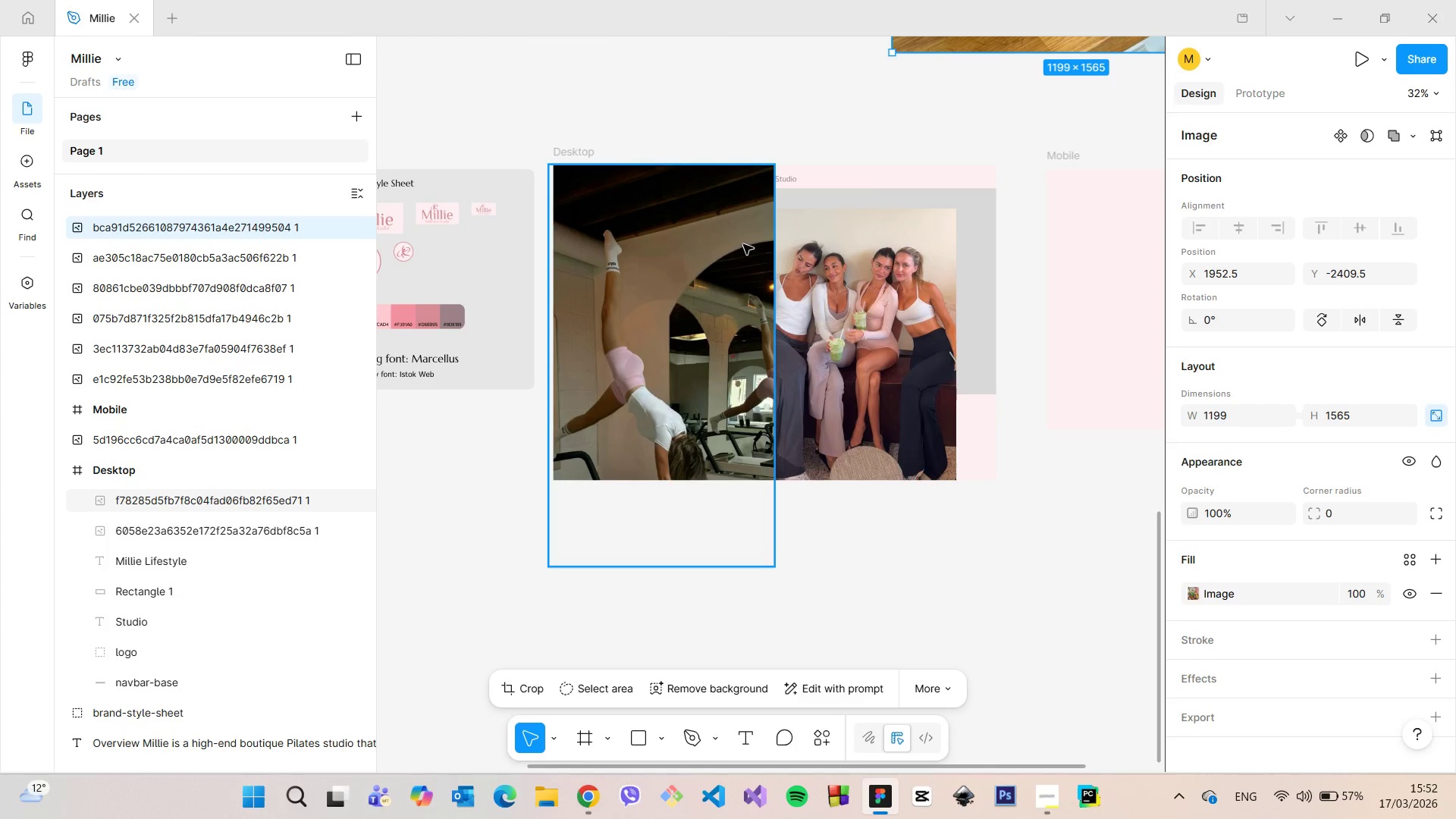 
left_click([743, 244])
 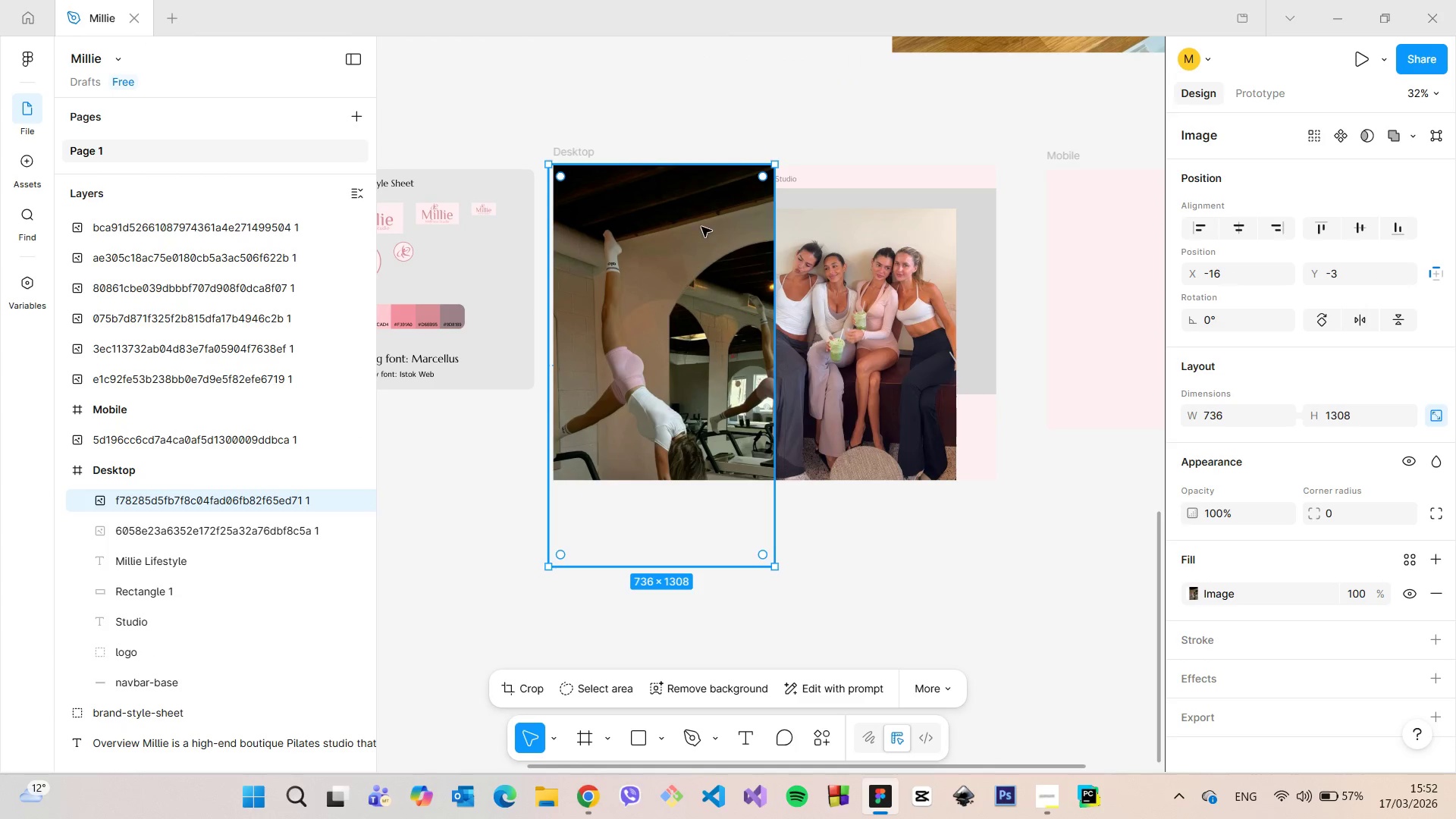 
left_click_drag(start_coordinate=[701, 227], to_coordinate=[708, 253])
 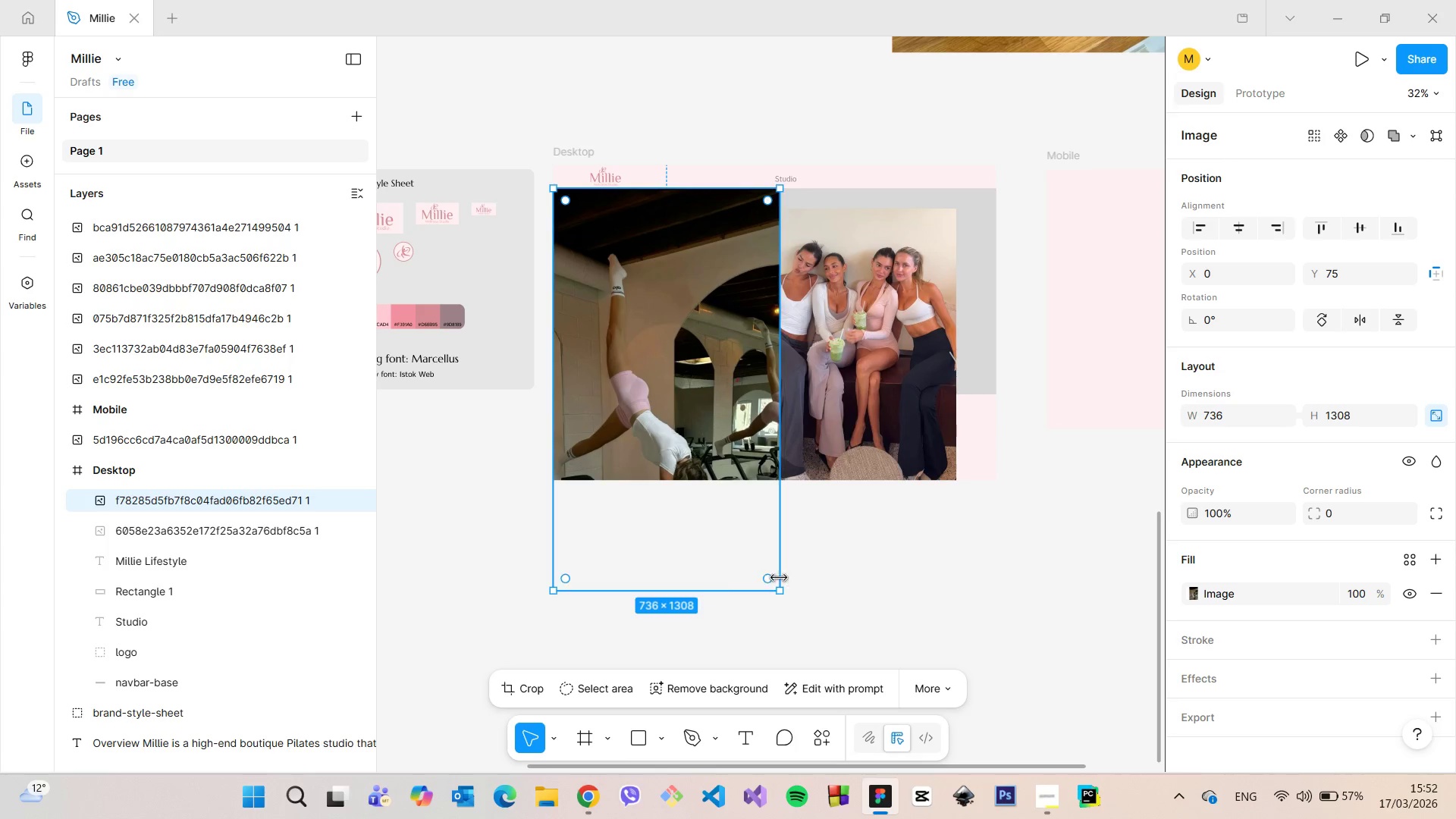 
left_click_drag(start_coordinate=[778, 588], to_coordinate=[717, 476])
 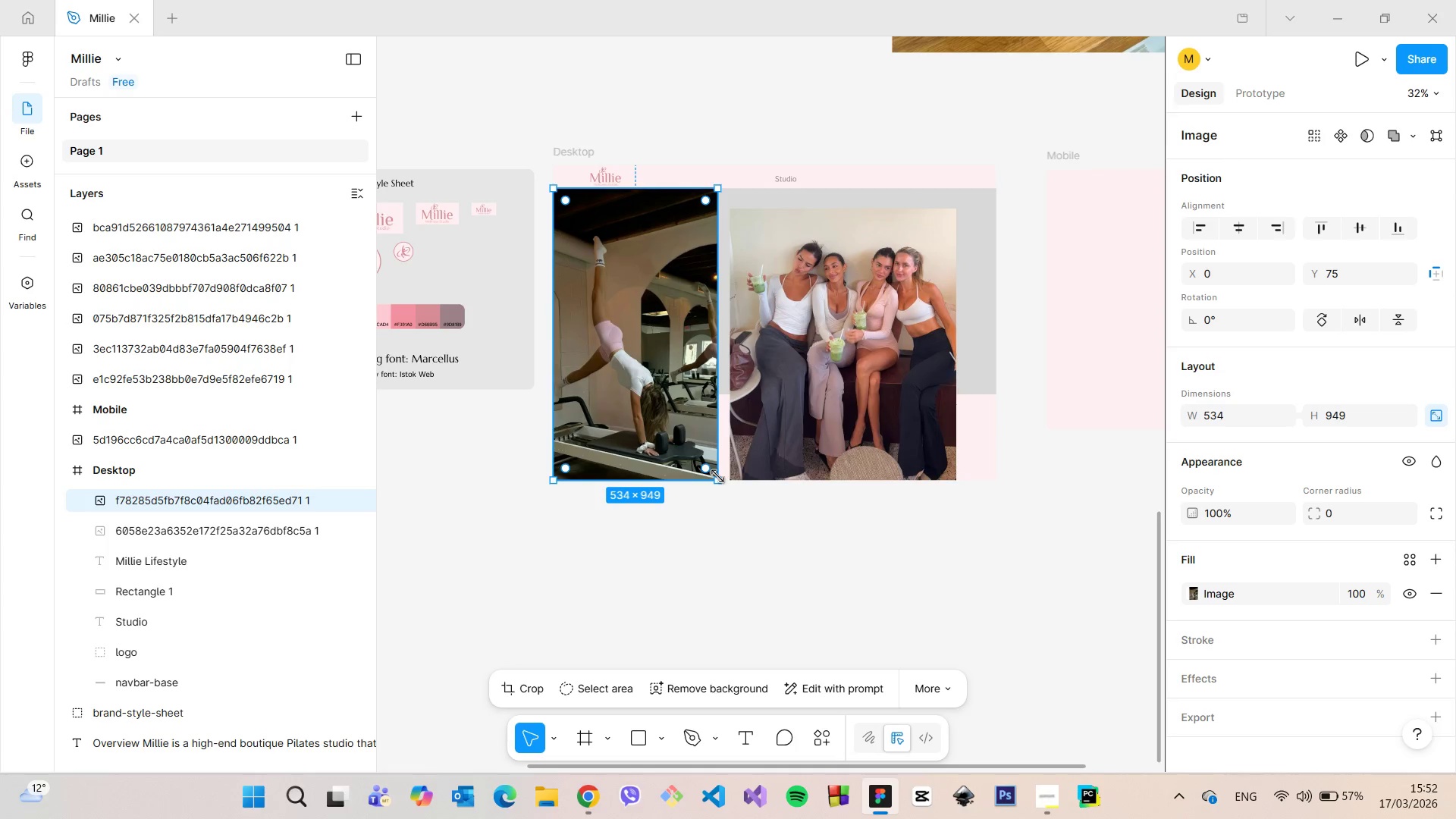 
scroll: coordinate [717, 476], scroll_direction: up, amount: 6.0
 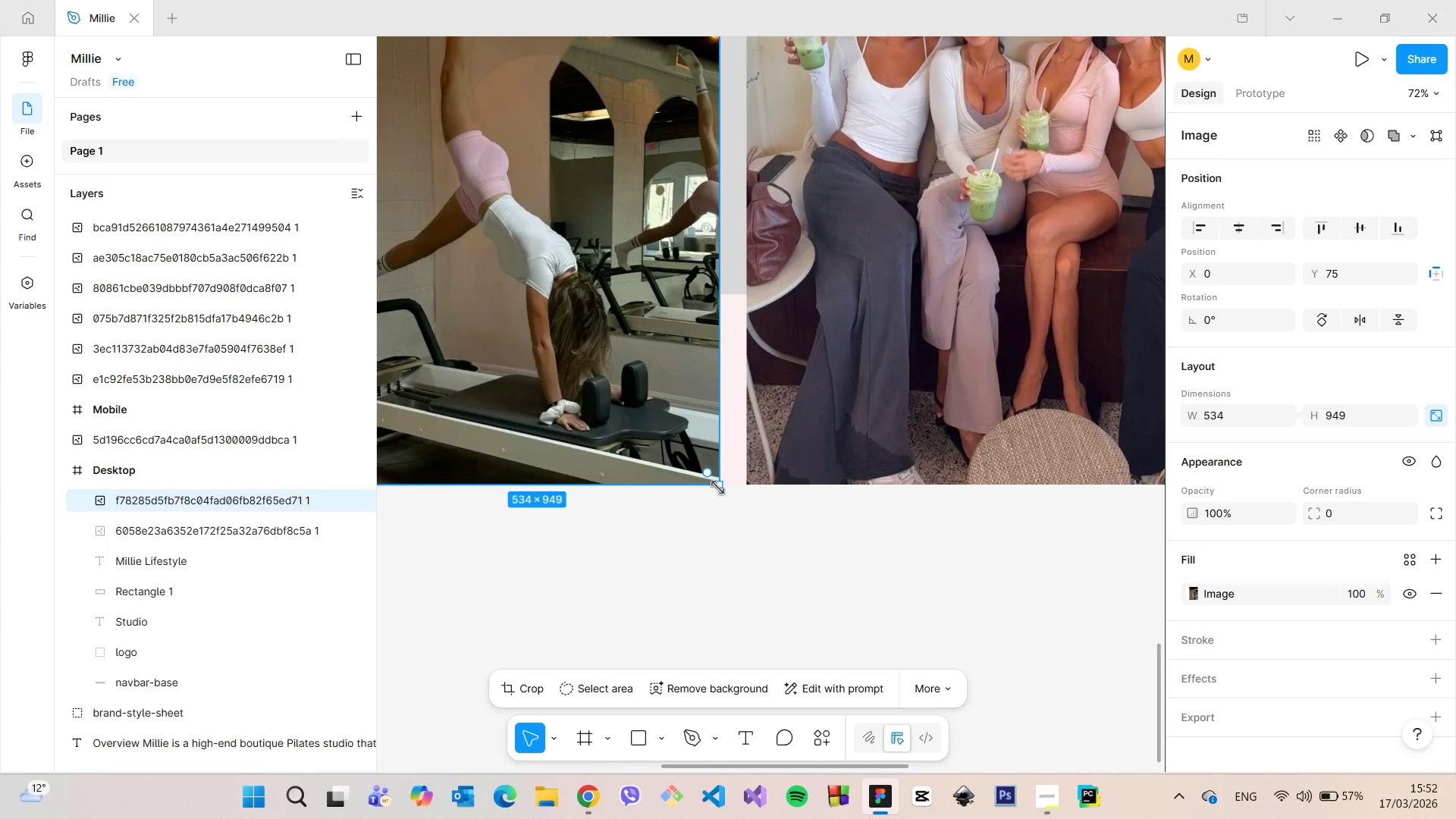 
left_click_drag(start_coordinate=[719, 488], to_coordinate=[723, 489])
 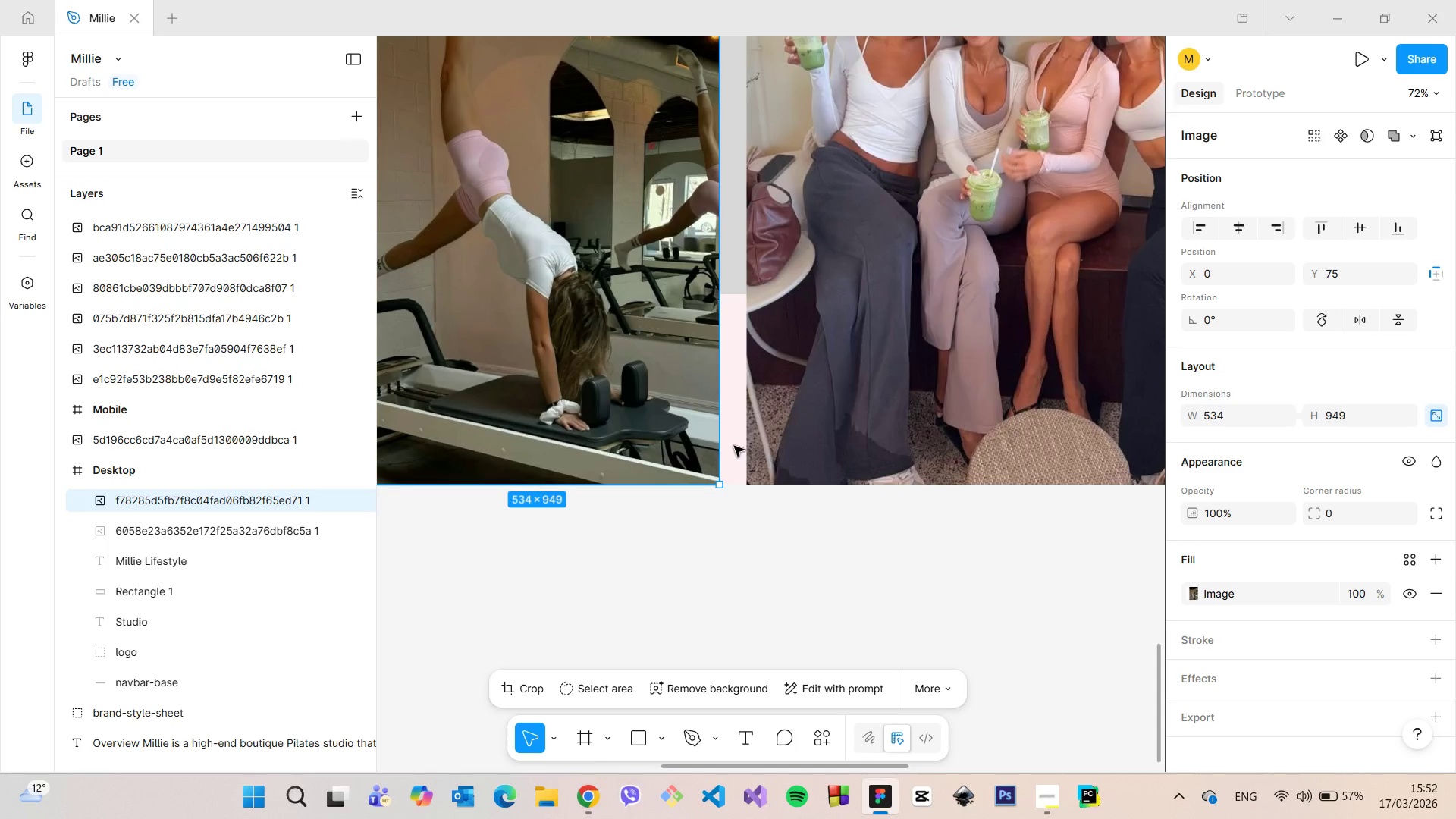 
scroll: coordinate [735, 447], scroll_direction: down, amount: 10.0
 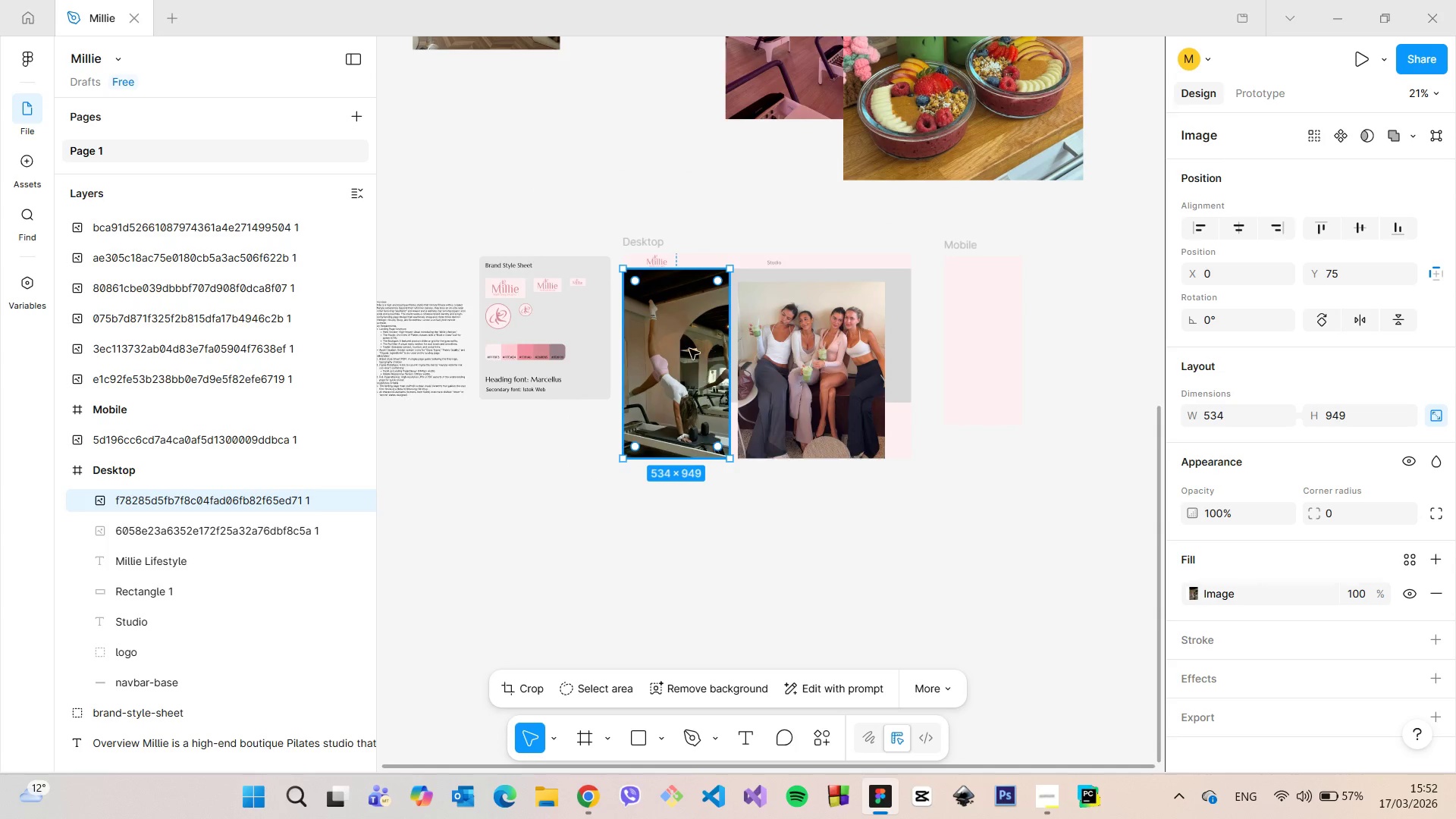 
left_click([688, 344])
 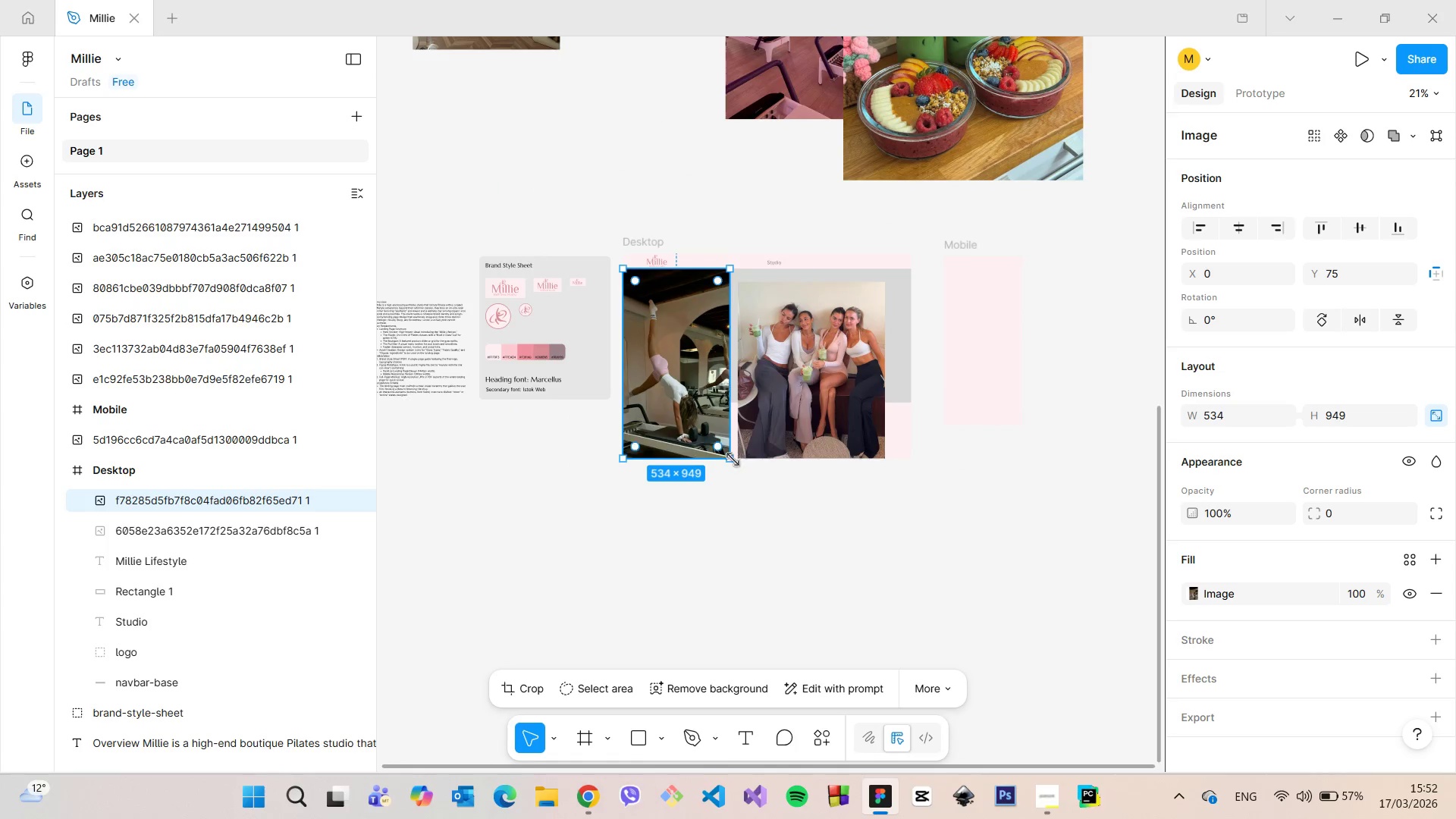 
left_click_drag(start_coordinate=[733, 460], to_coordinate=[690, 354])
 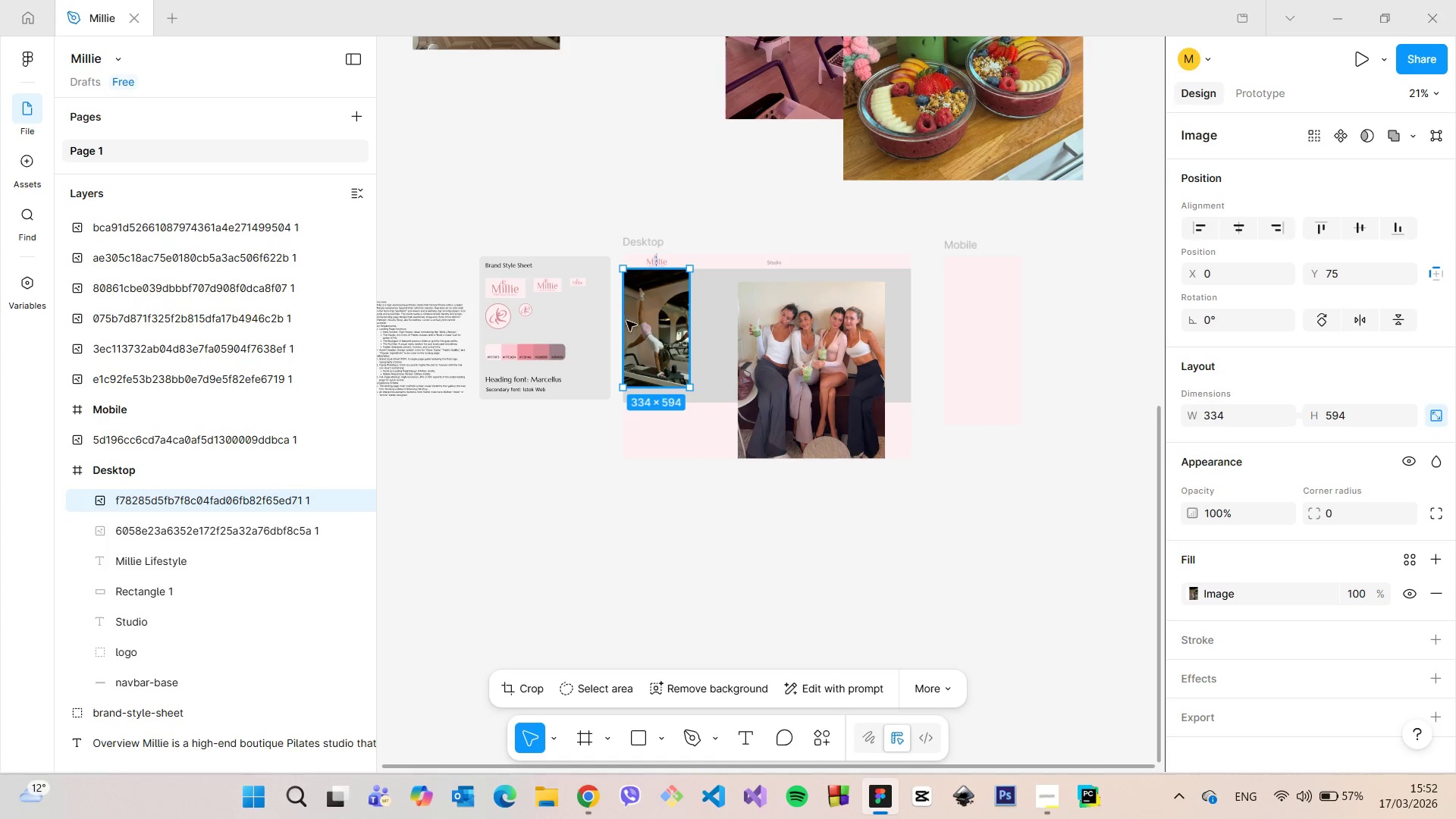 
scroll: coordinate [633, 336], scroll_direction: up, amount: 10.0
 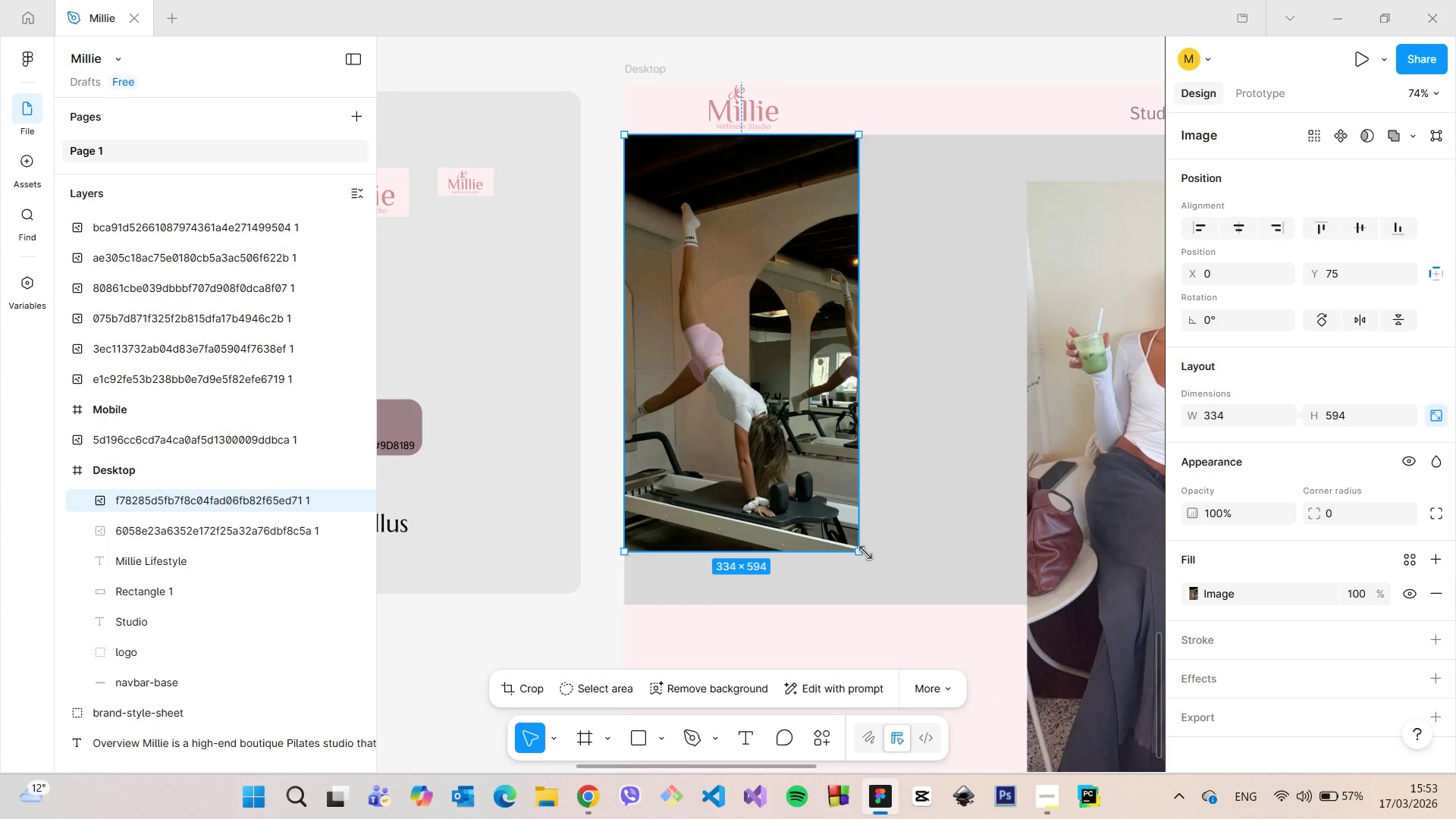 
left_click_drag(start_coordinate=[863, 553], to_coordinate=[880, 601])
 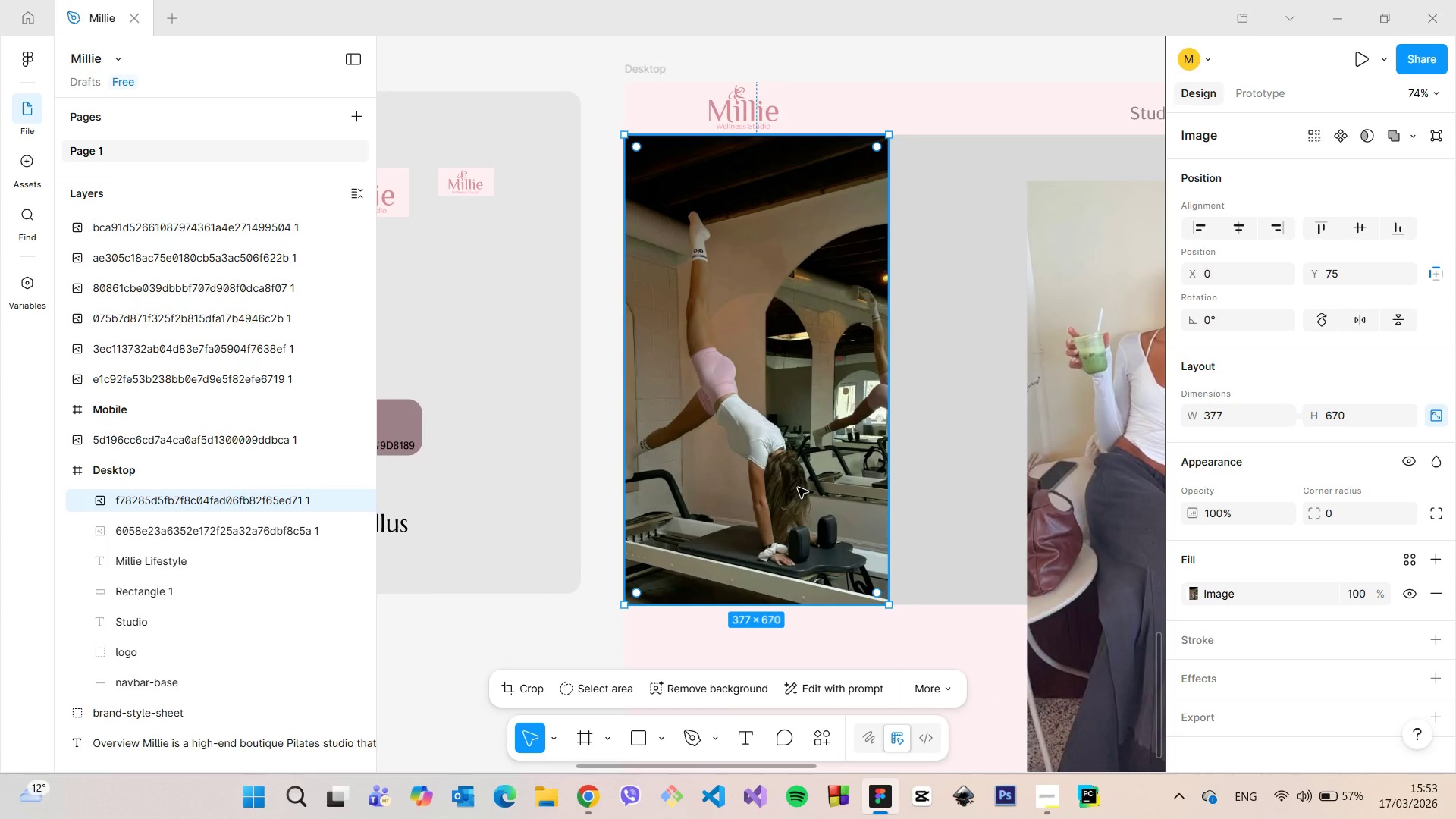 
left_click_drag(start_coordinate=[783, 482], to_coordinate=[876, 483])
 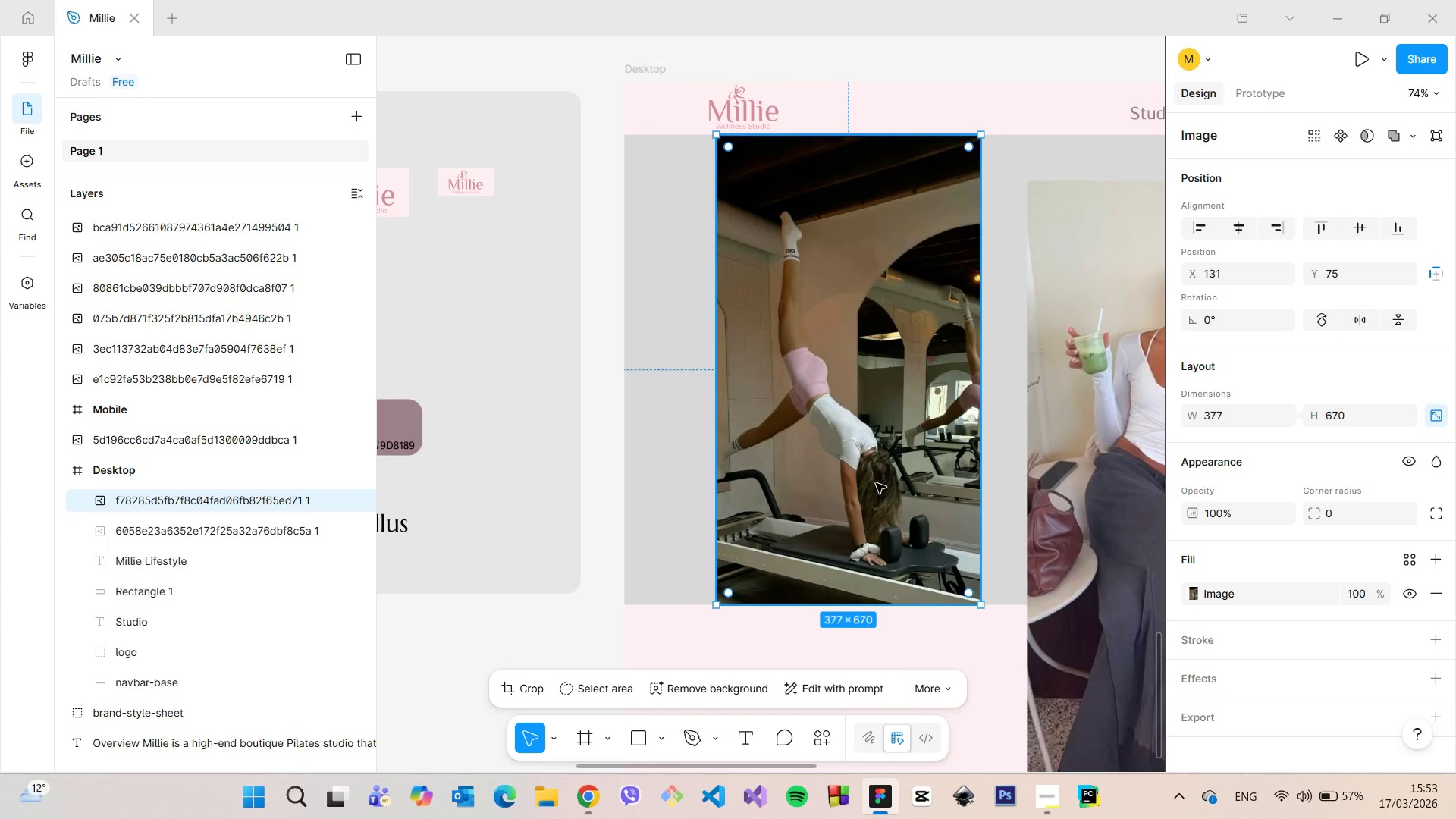 
scroll: coordinate [1061, 571], scroll_direction: down, amount: 16.0
 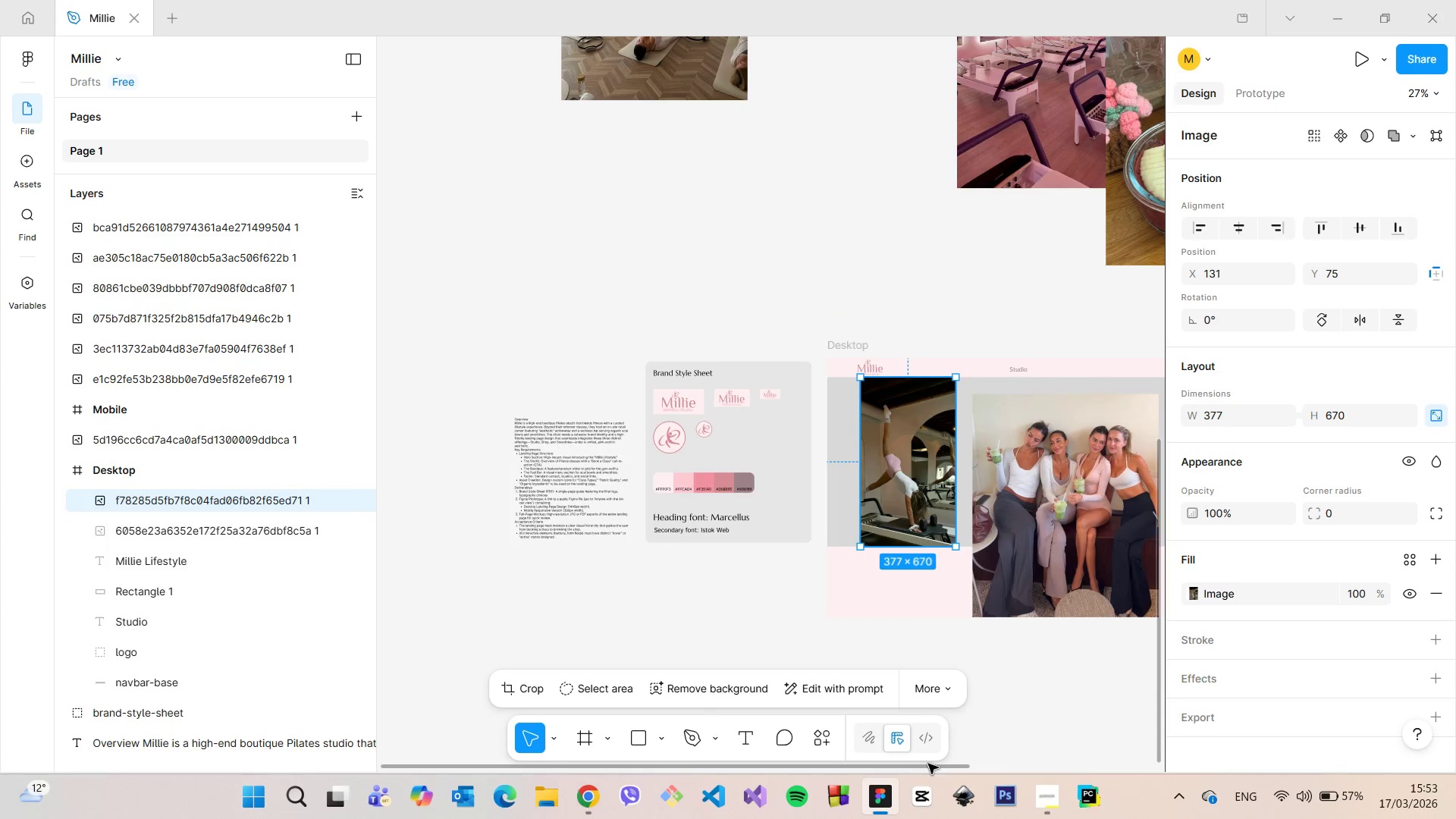 
left_click_drag(start_coordinate=[929, 767], to_coordinate=[1041, 769])
 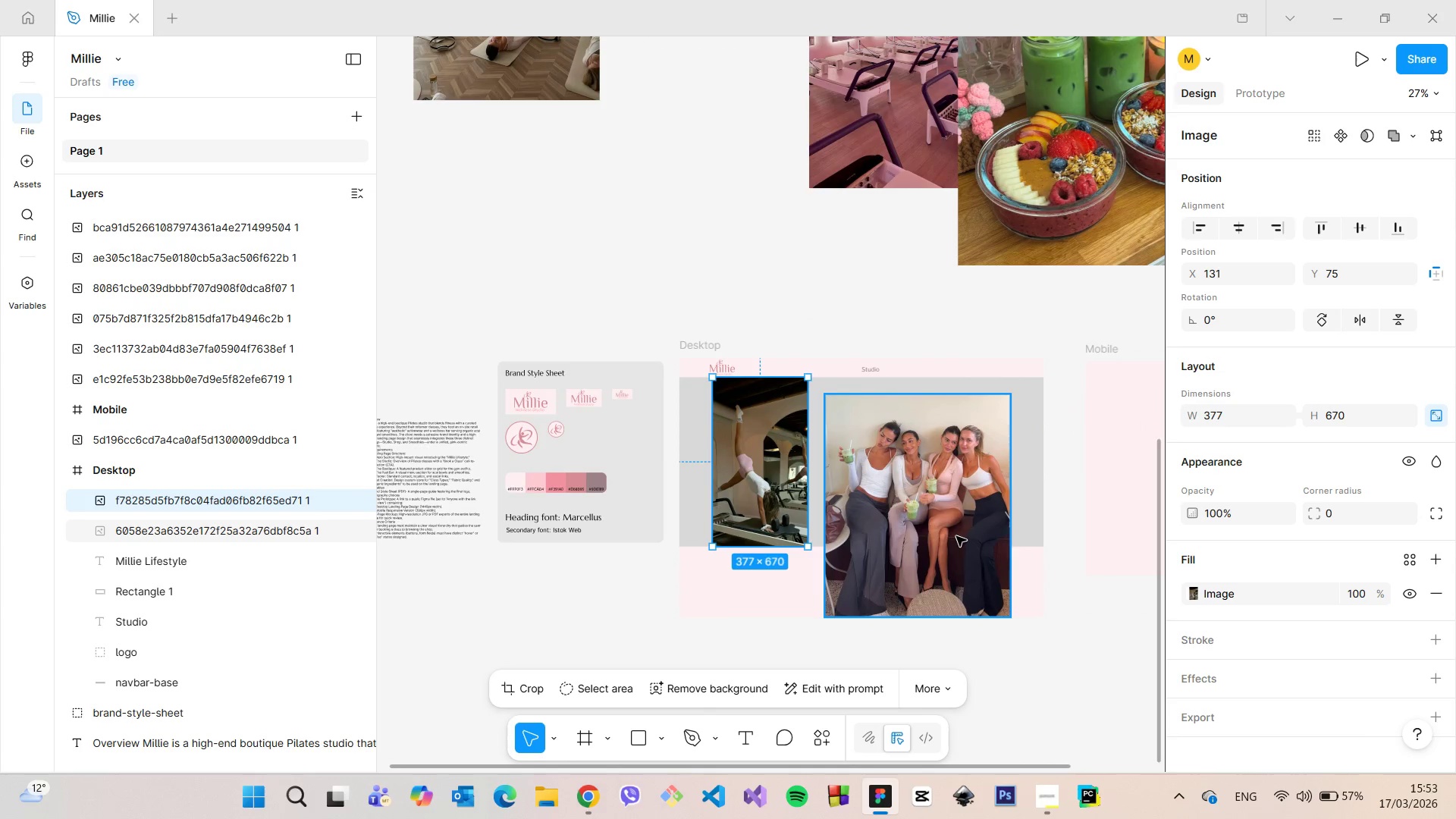 
left_click([956, 536])
 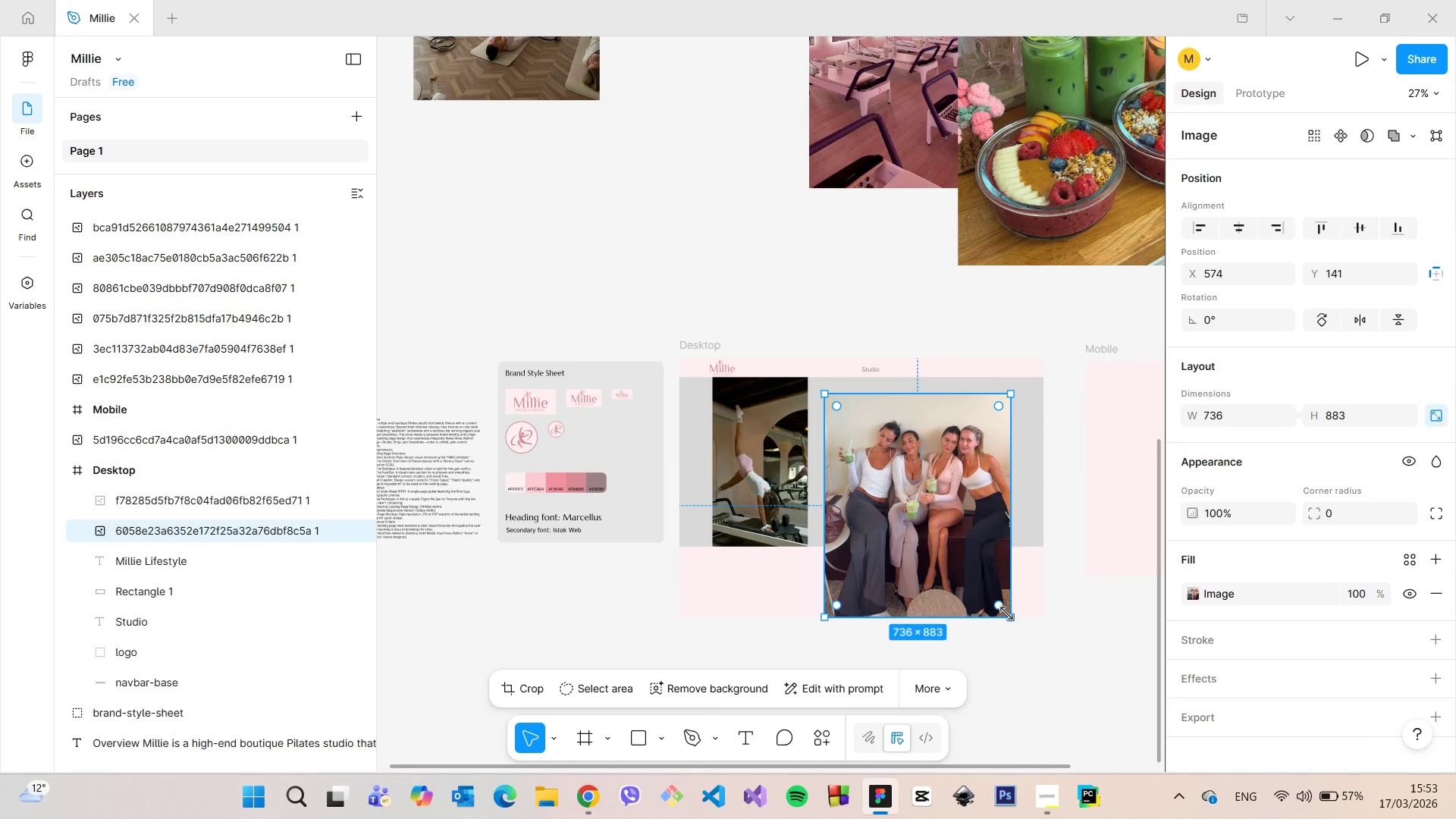 
left_click_drag(start_coordinate=[1006, 613], to_coordinate=[967, 559])
 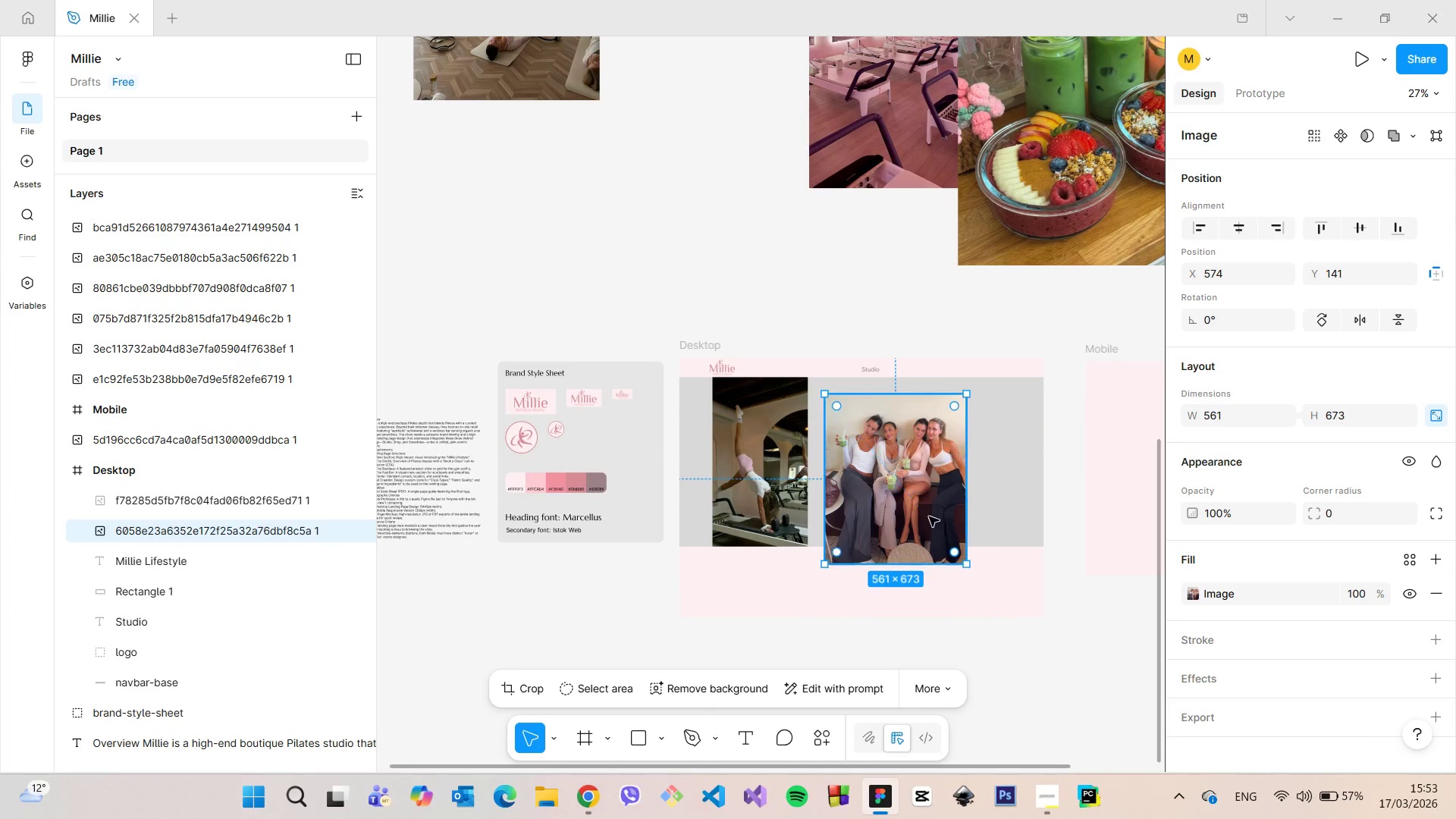 
left_click_drag(start_coordinate=[929, 516], to_coordinate=[915, 504])
 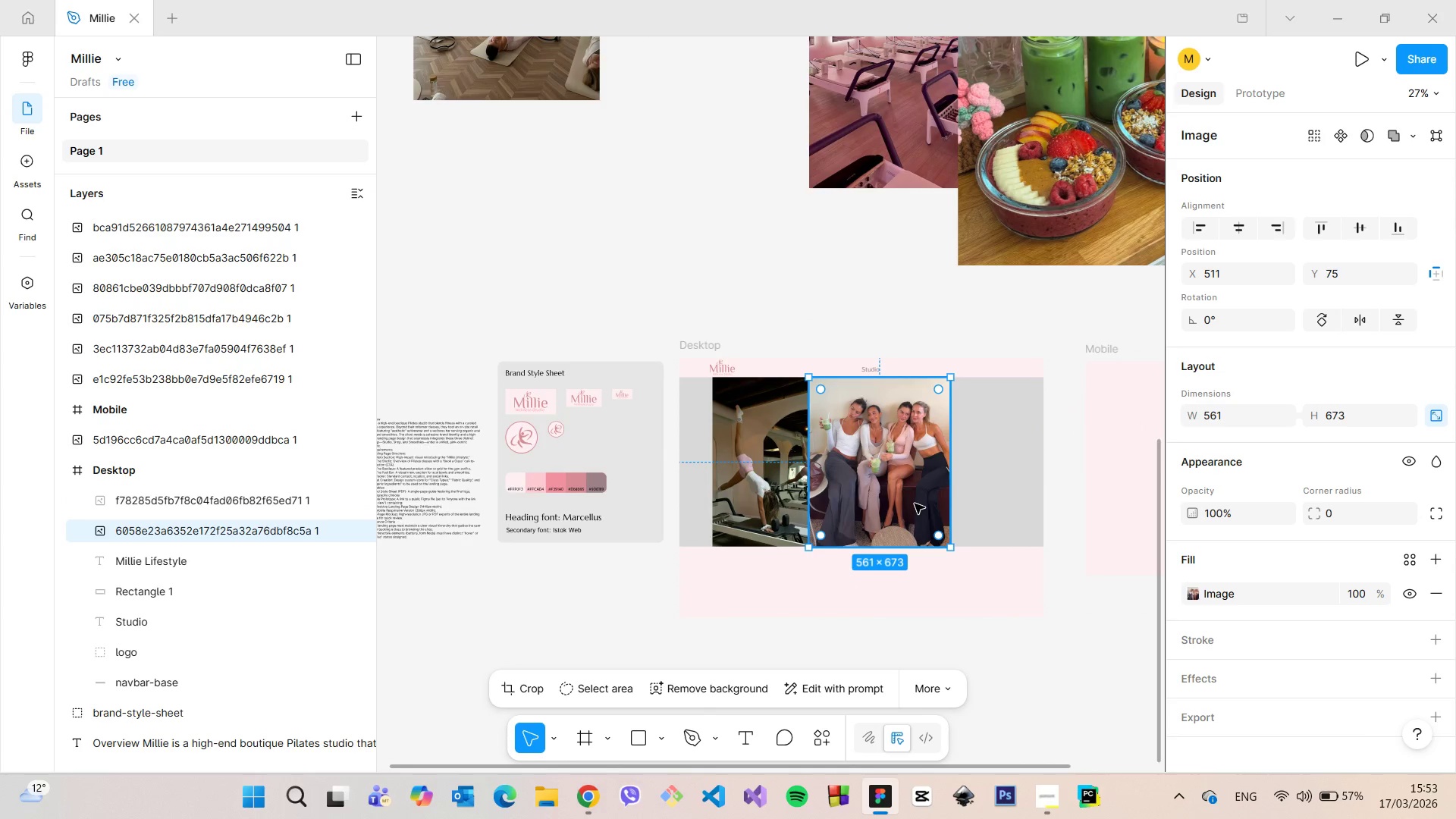 
scroll: coordinate [932, 559], scroll_direction: up, amount: 9.0
 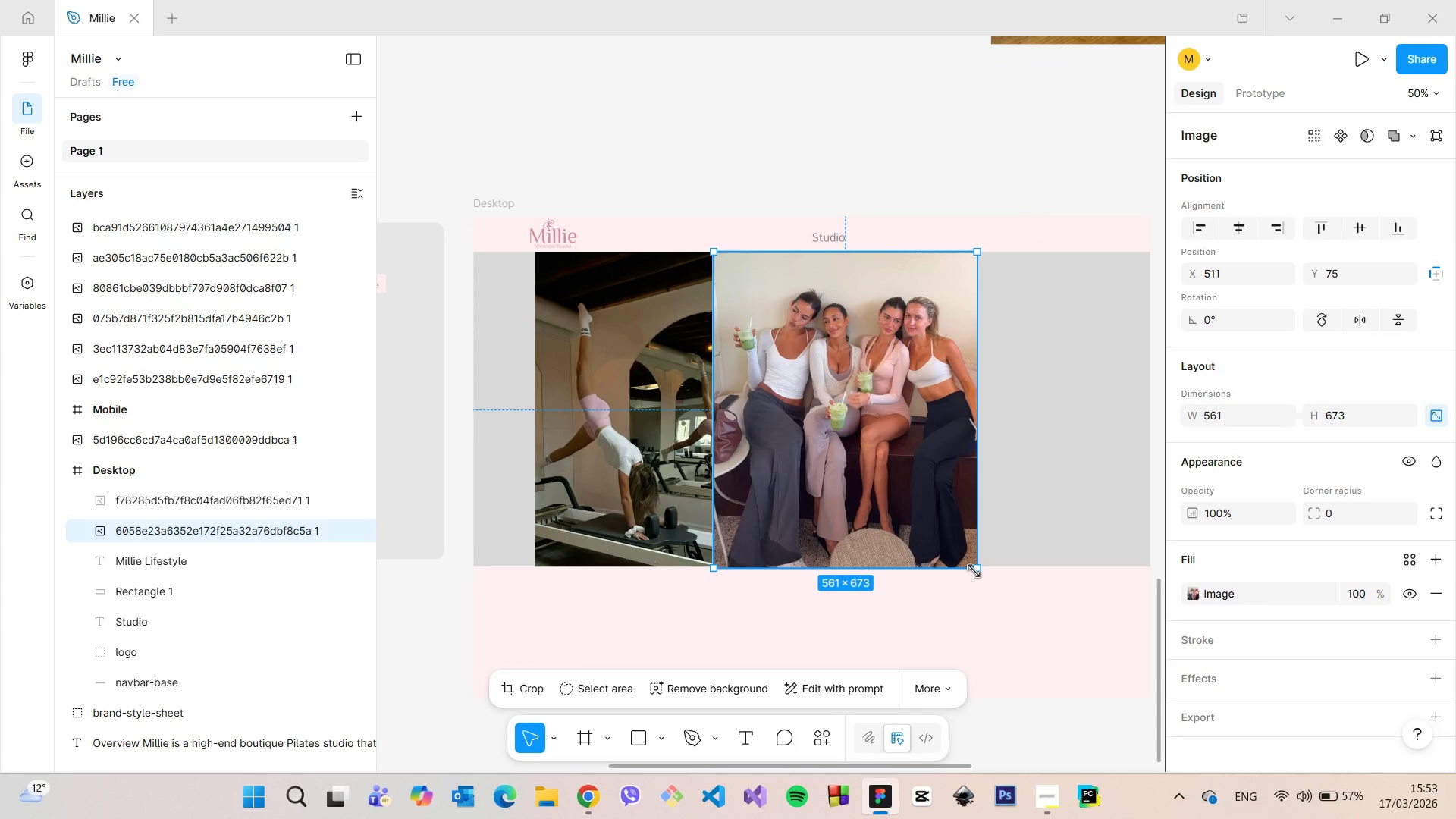 
left_click_drag(start_coordinate=[975, 571], to_coordinate=[971, 564])
 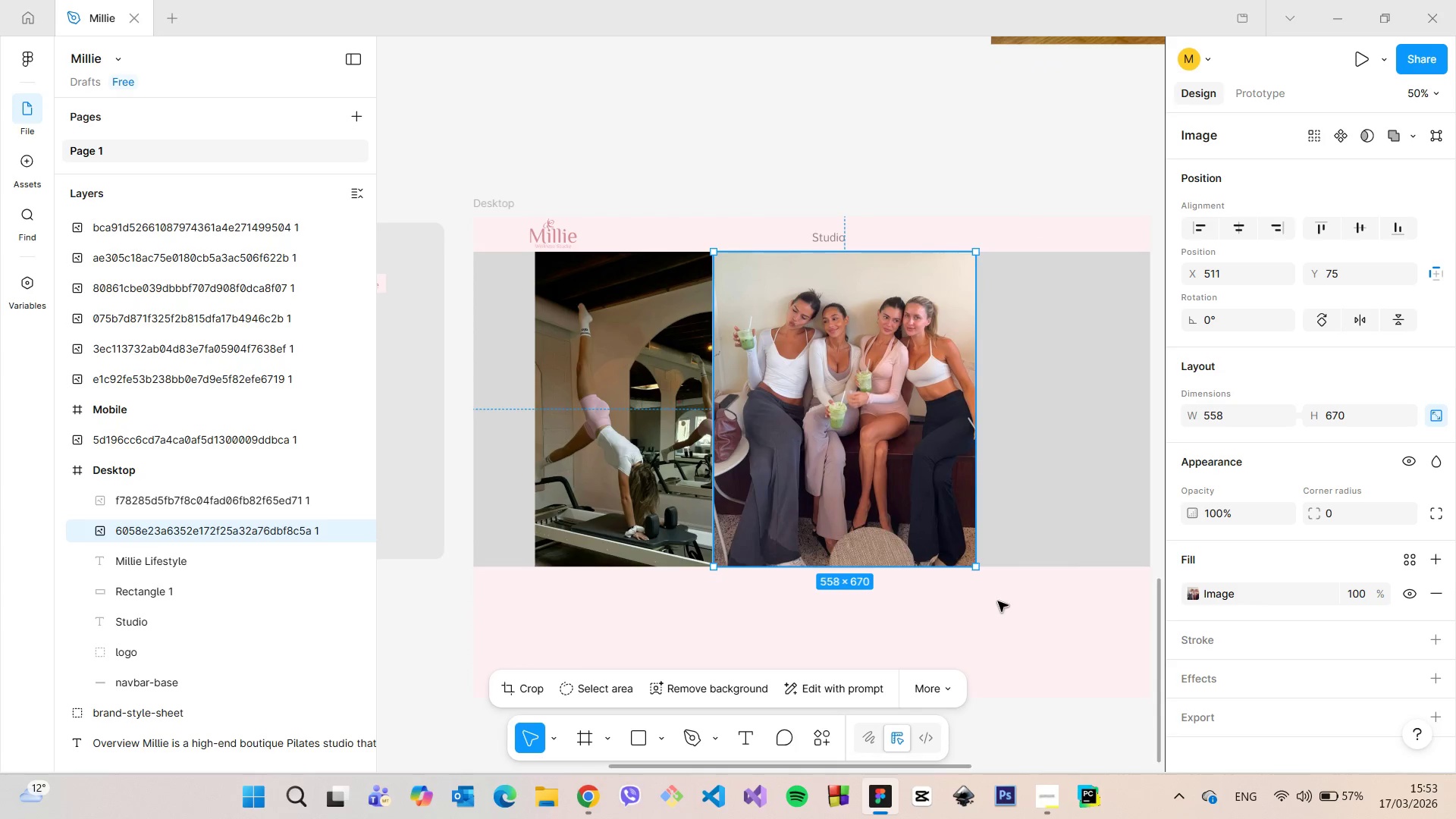 
left_click([998, 601])
 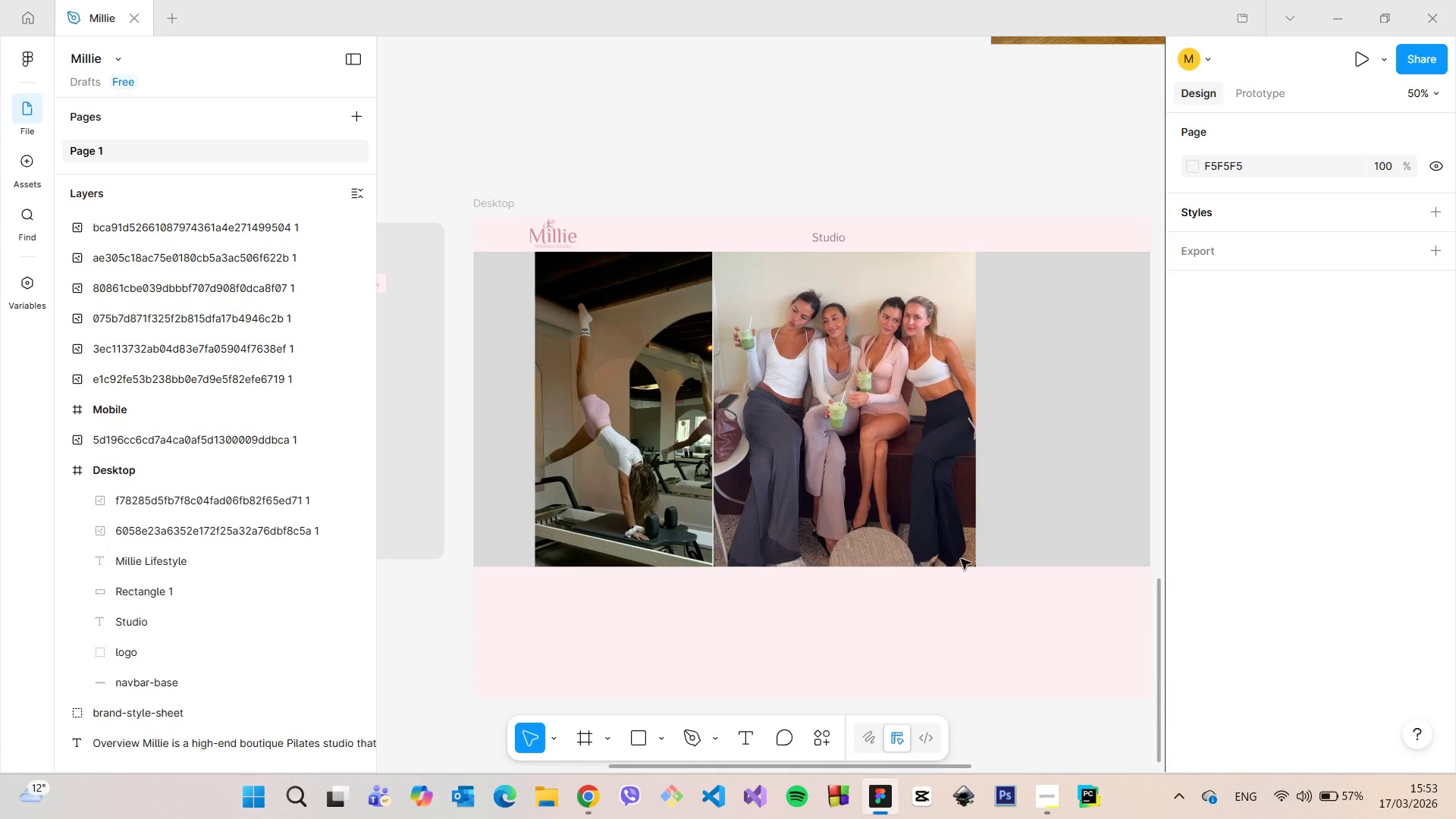 
left_click([890, 482])
 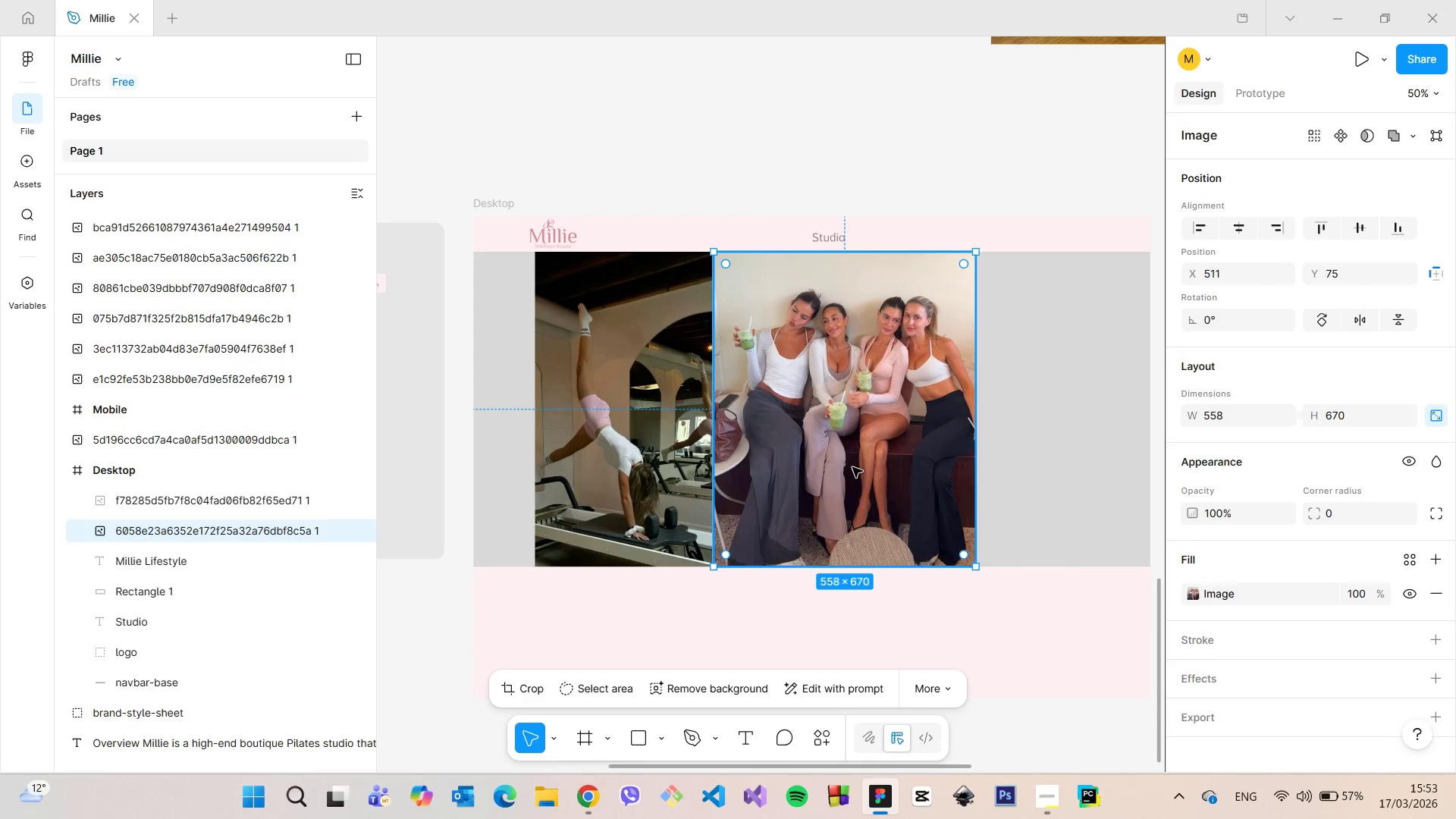 
left_click_drag(start_coordinate=[852, 467], to_coordinate=[846, 467])
 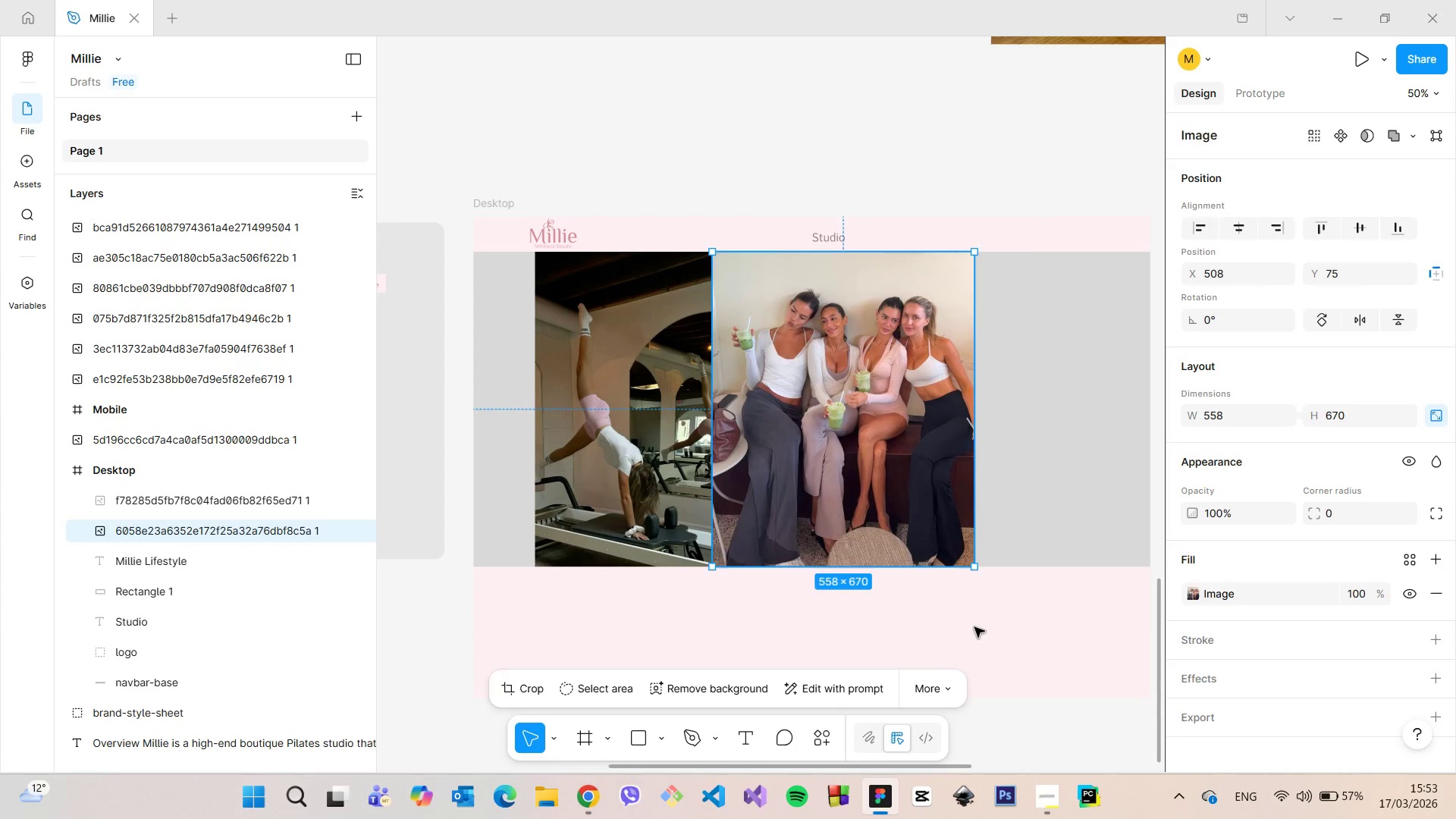 
left_click([974, 627])
 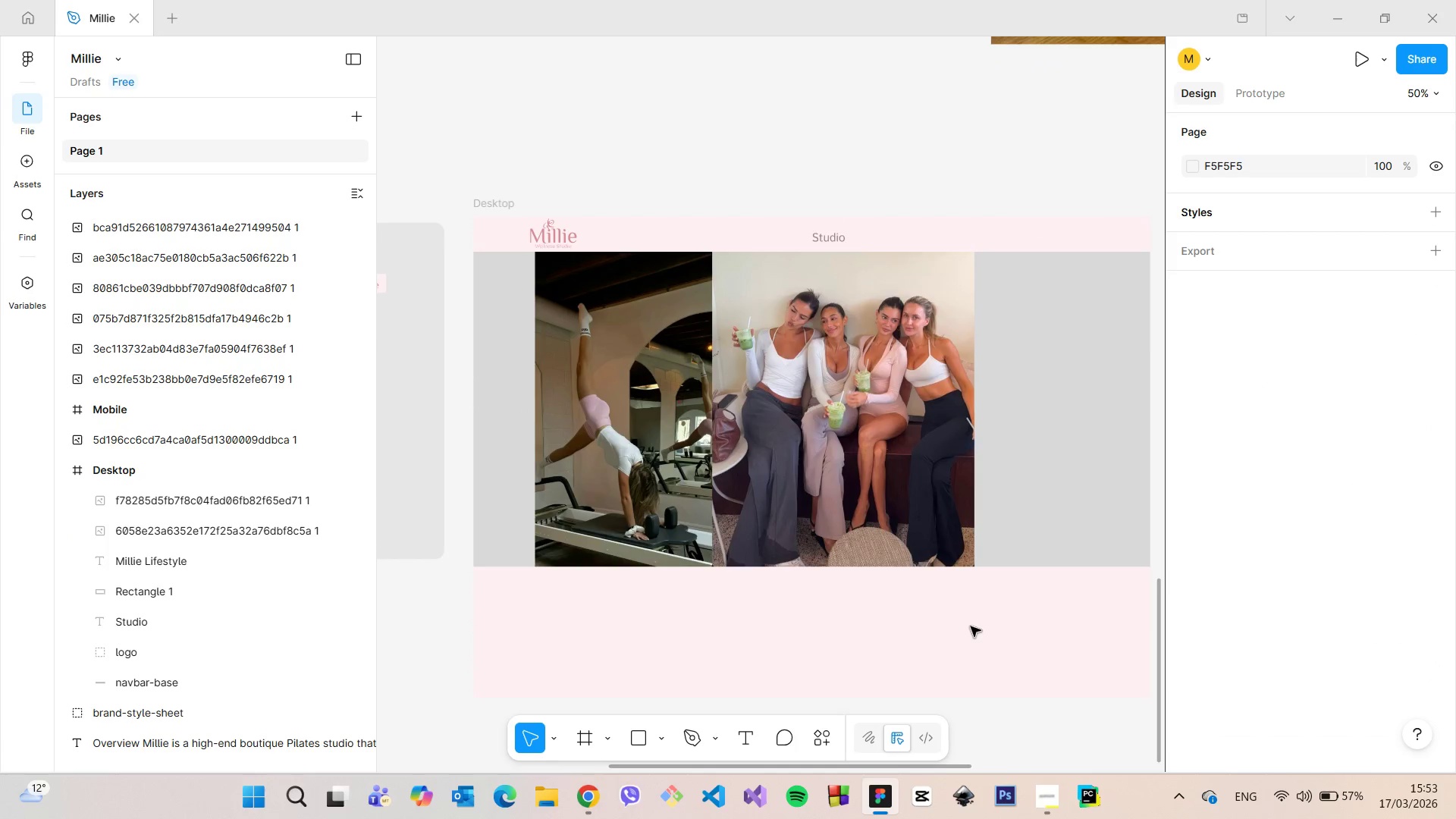 
scroll: coordinate [964, 624], scroll_direction: down, amount: 9.0
 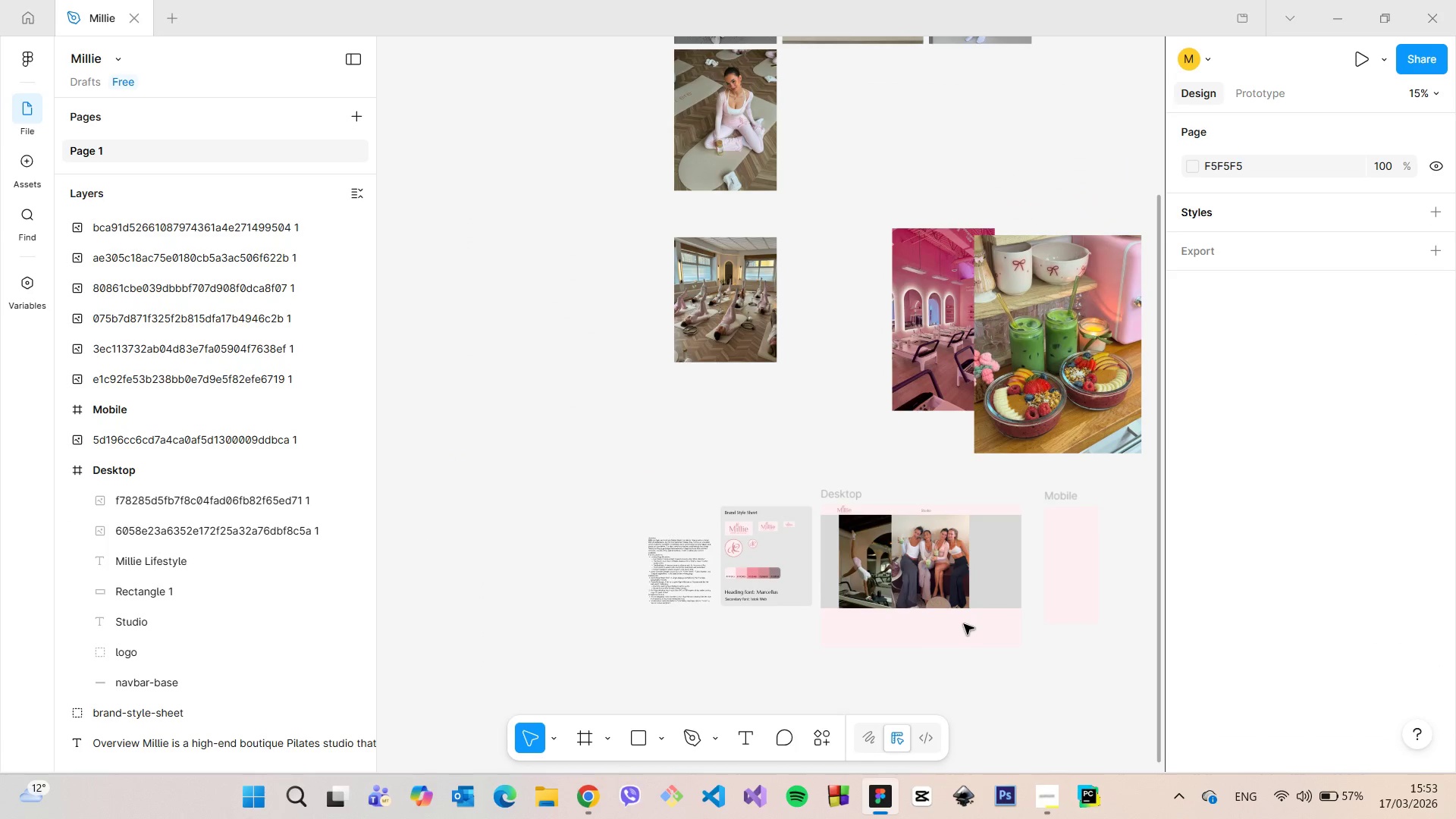 
scroll: coordinate [1032, 688], scroll_direction: up, amount: 1.0
 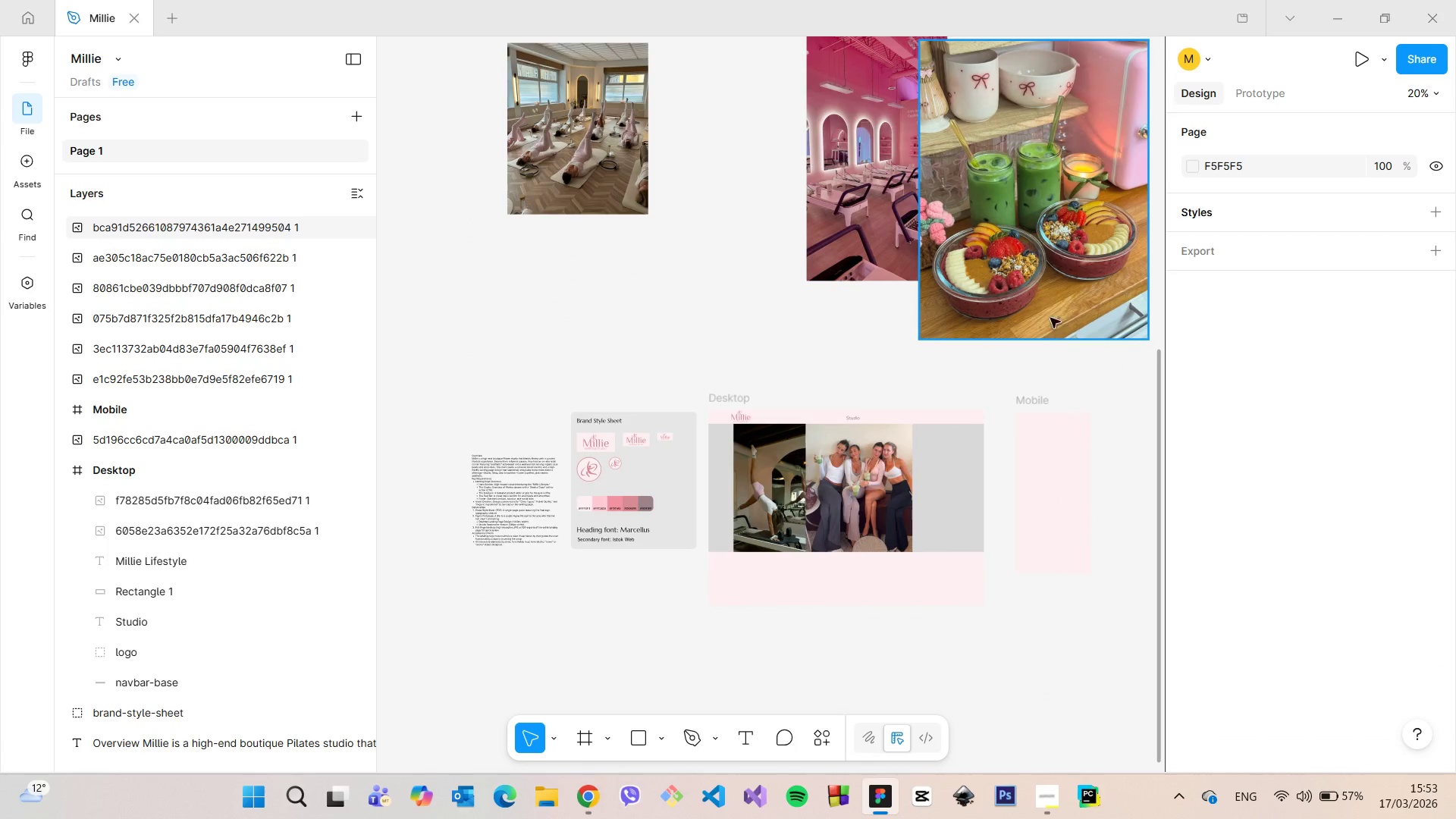 
left_click([1046, 293])
 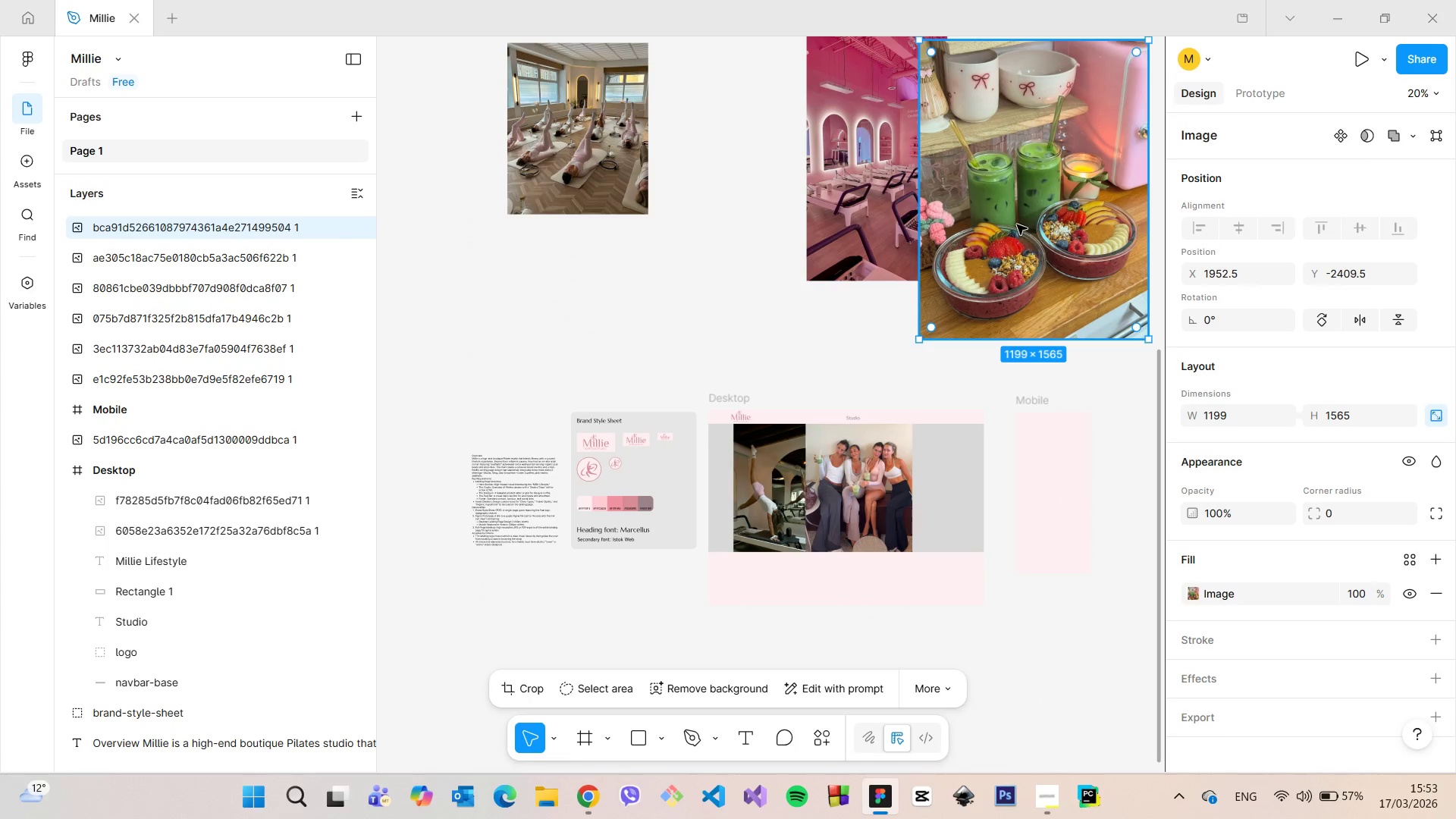 
left_click_drag(start_coordinate=[1015, 207], to_coordinate=[1009, 594])
 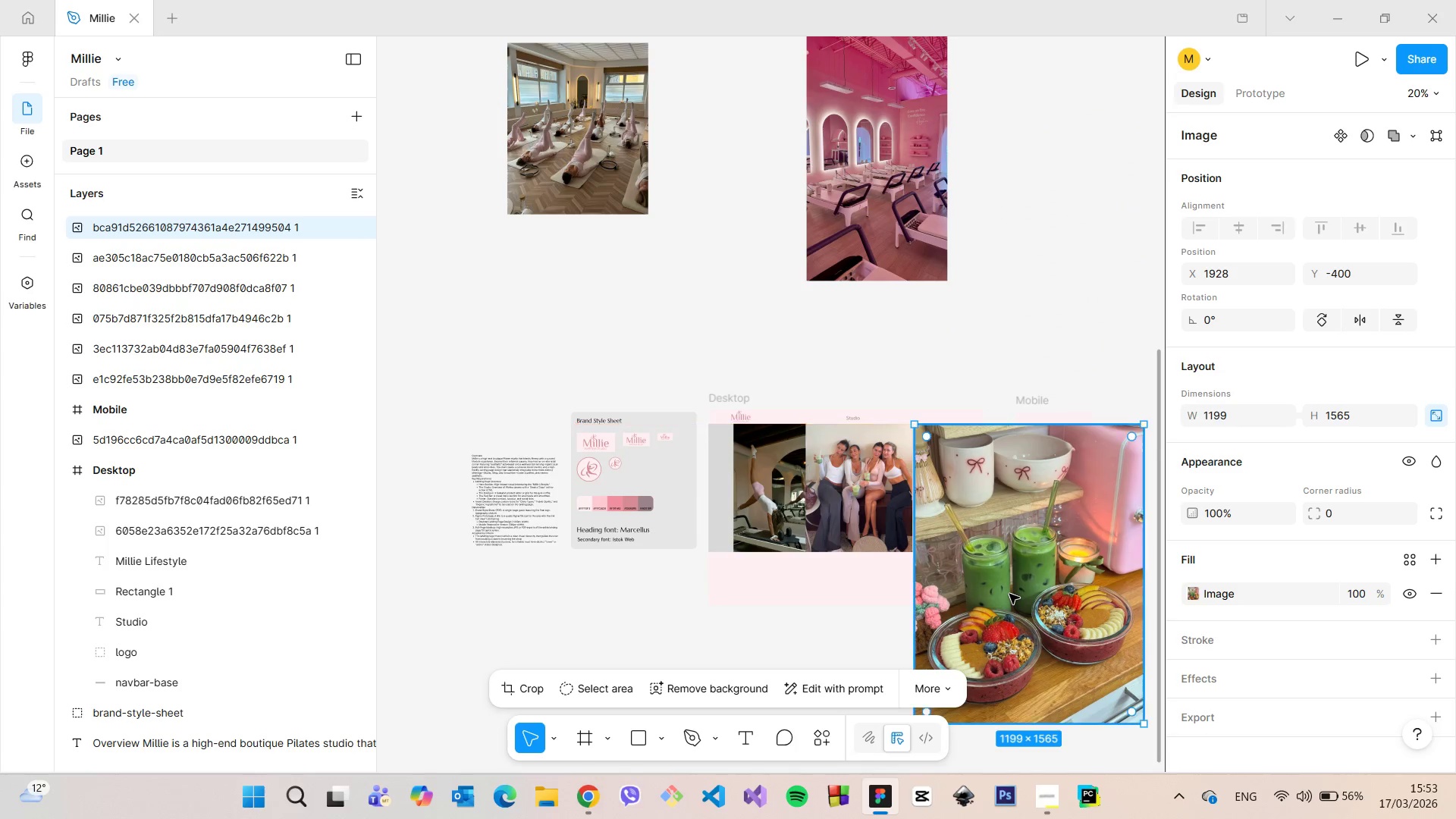 
scroll: coordinate [1009, 594], scroll_direction: down, amount: 4.0
 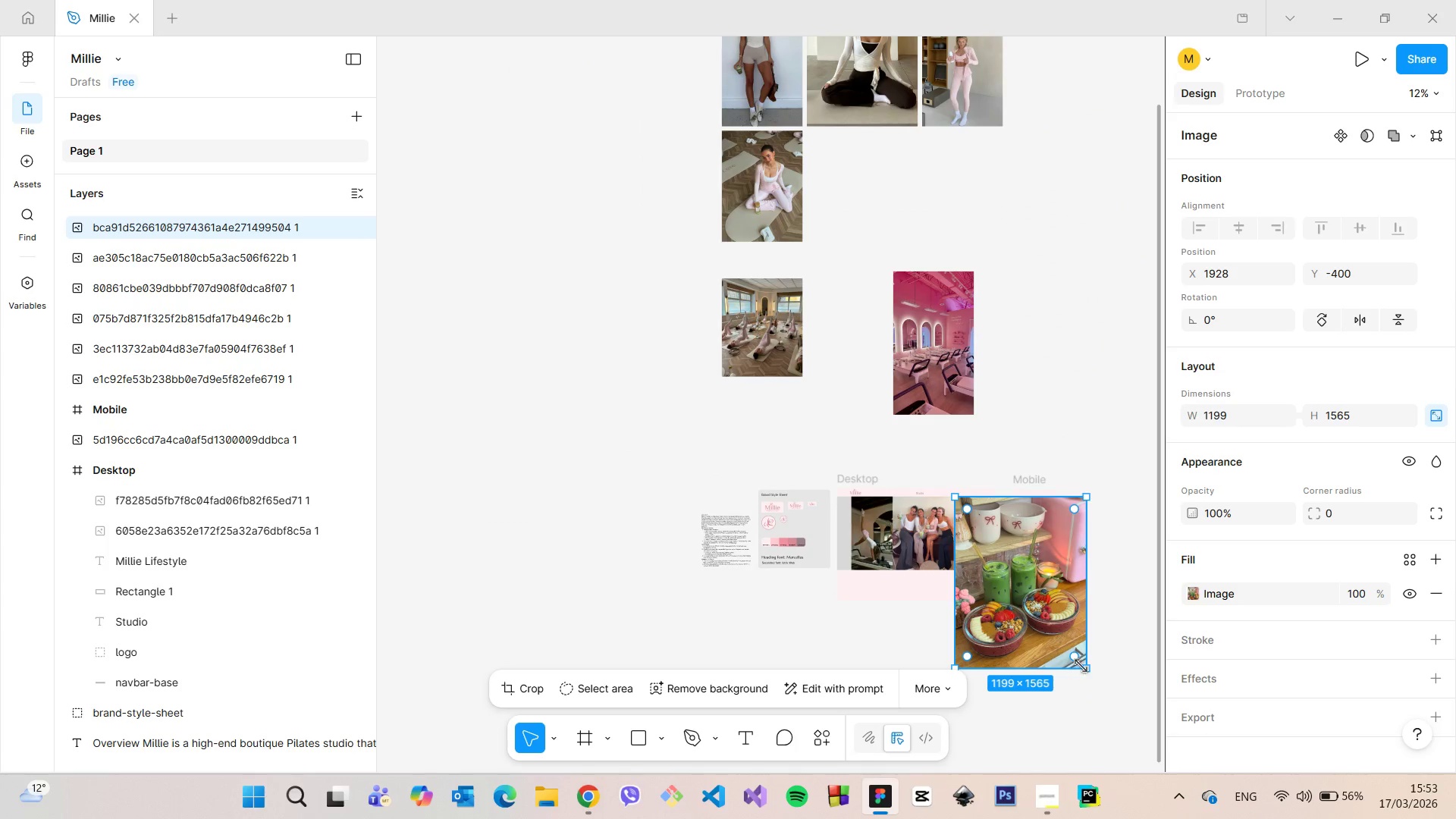 
left_click_drag(start_coordinate=[1083, 666], to_coordinate=[1010, 572])
 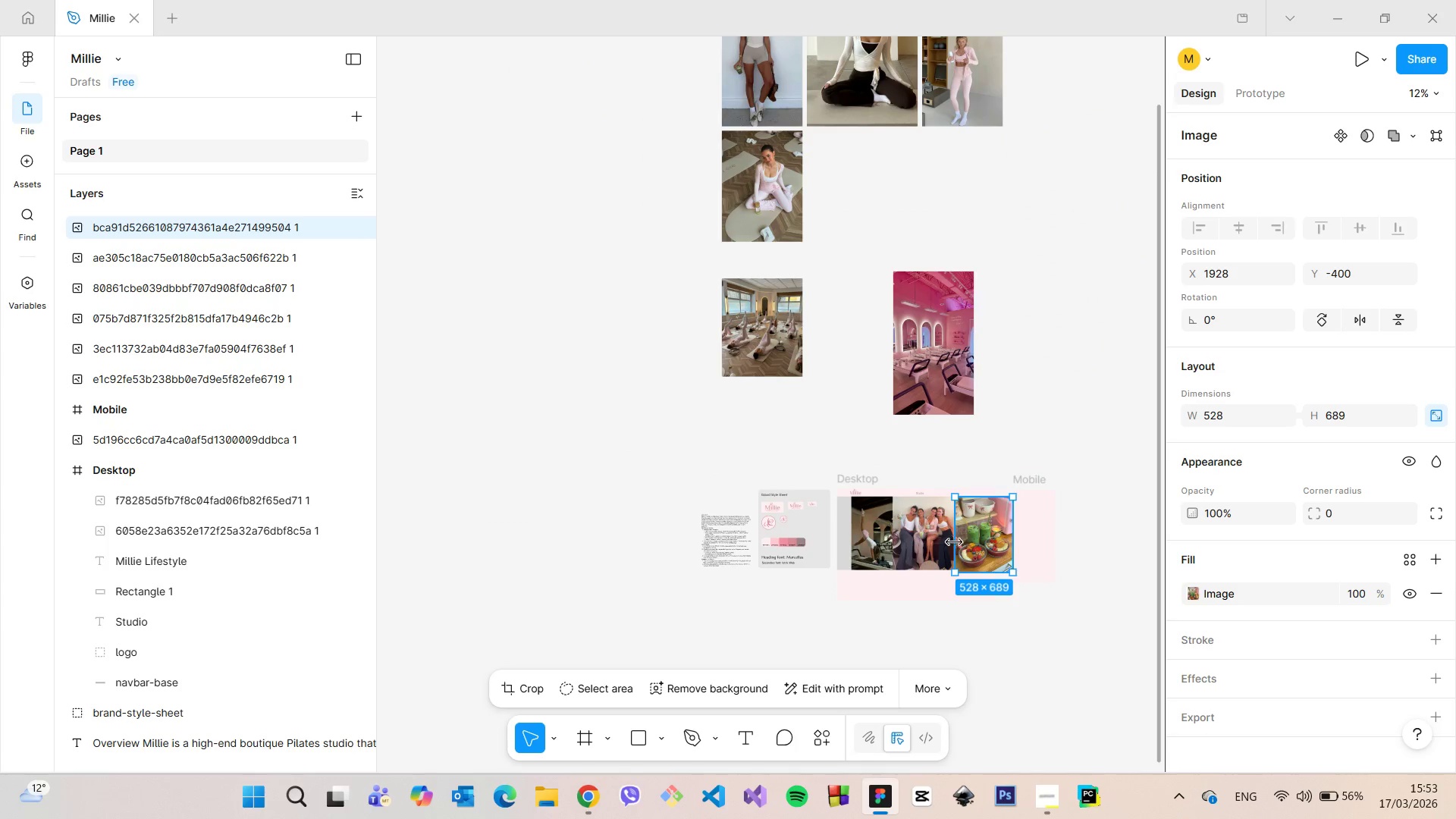 
scroll: coordinate [954, 541], scroll_direction: up, amount: 9.0
 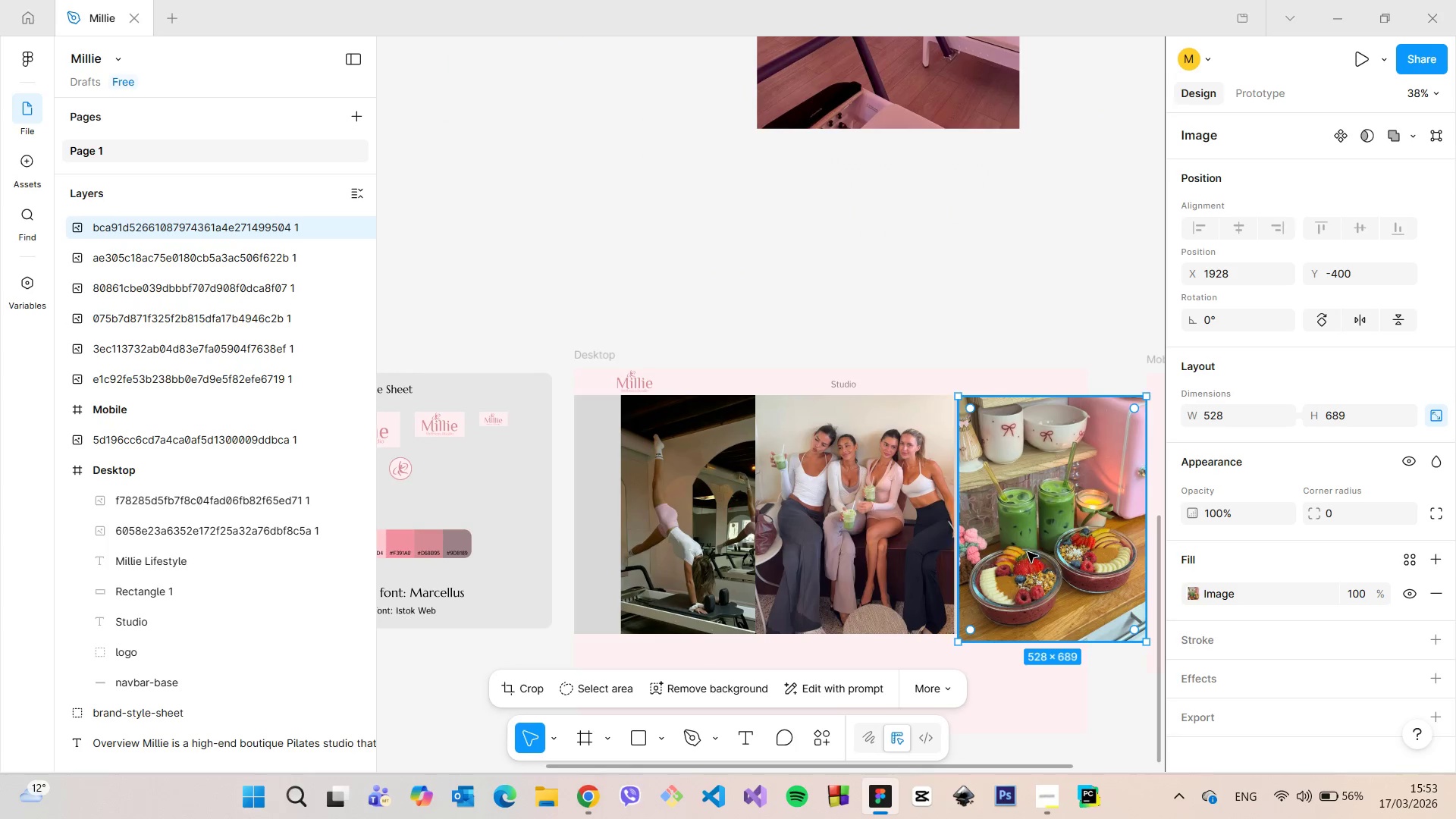 
left_click_drag(start_coordinate=[1028, 552], to_coordinate=[1024, 563])
 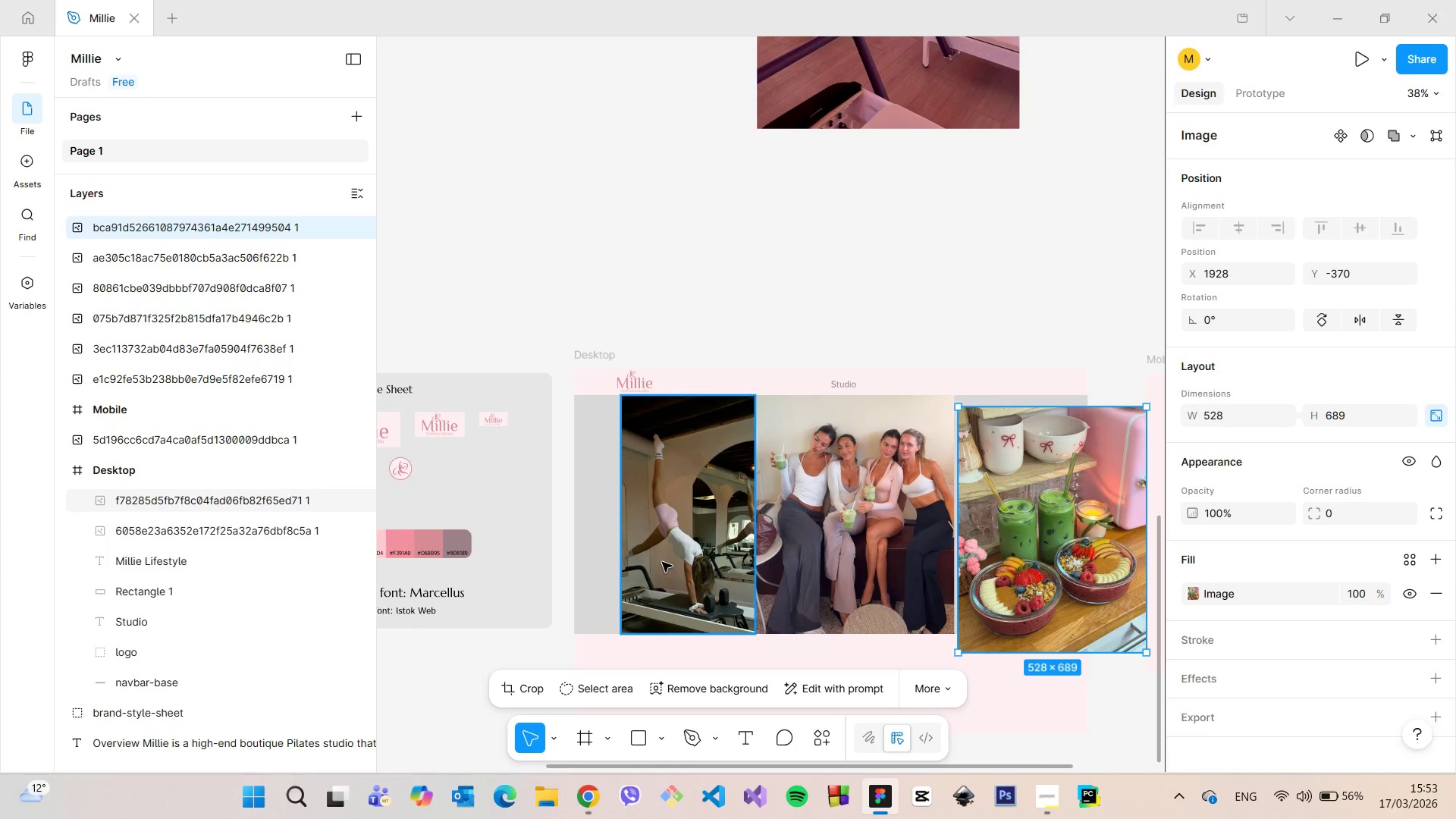 
scroll: coordinate [662, 562], scroll_direction: up, amount: 5.0
 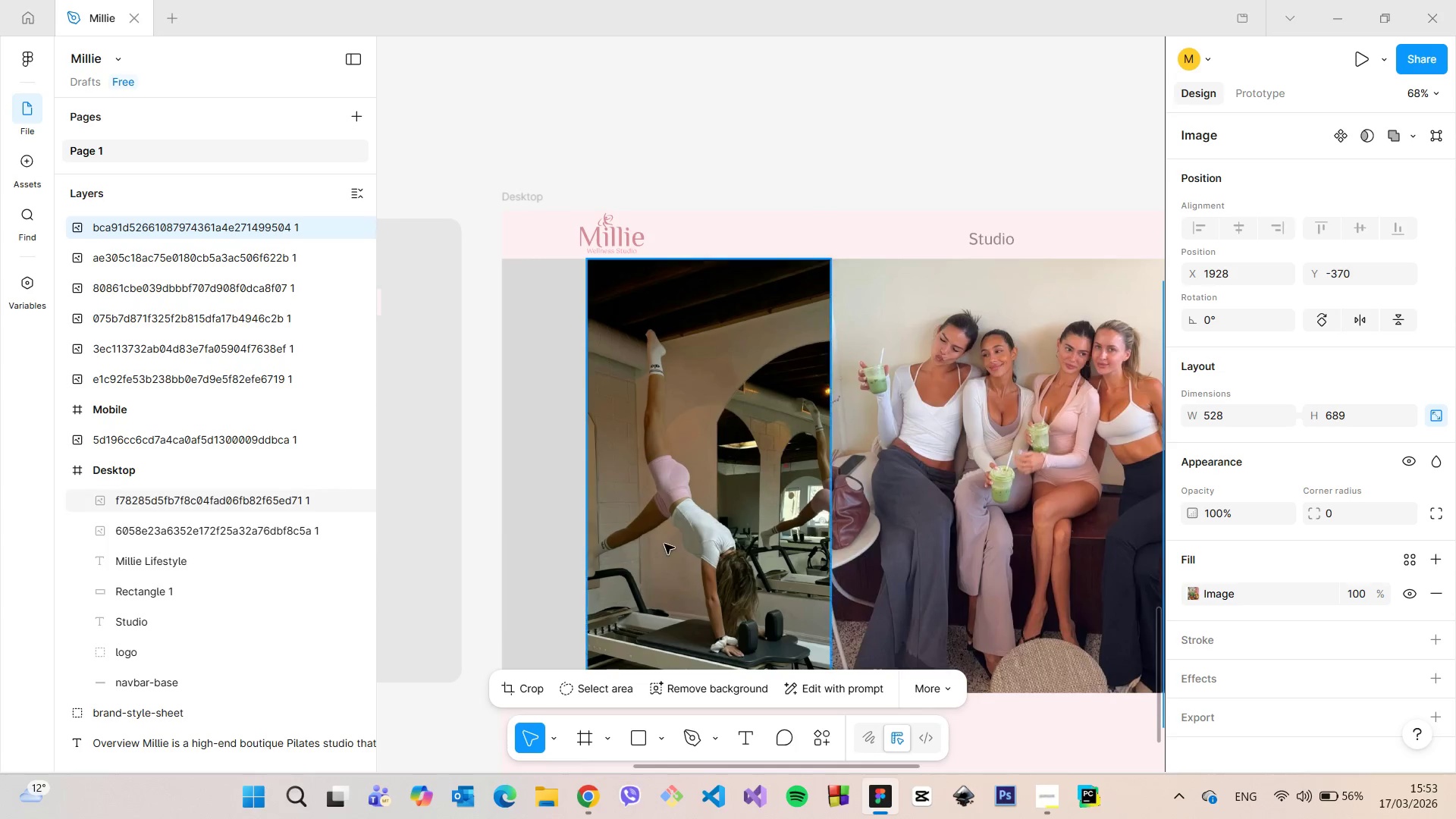 
scroll: coordinate [665, 534], scroll_direction: down, amount: 6.0
 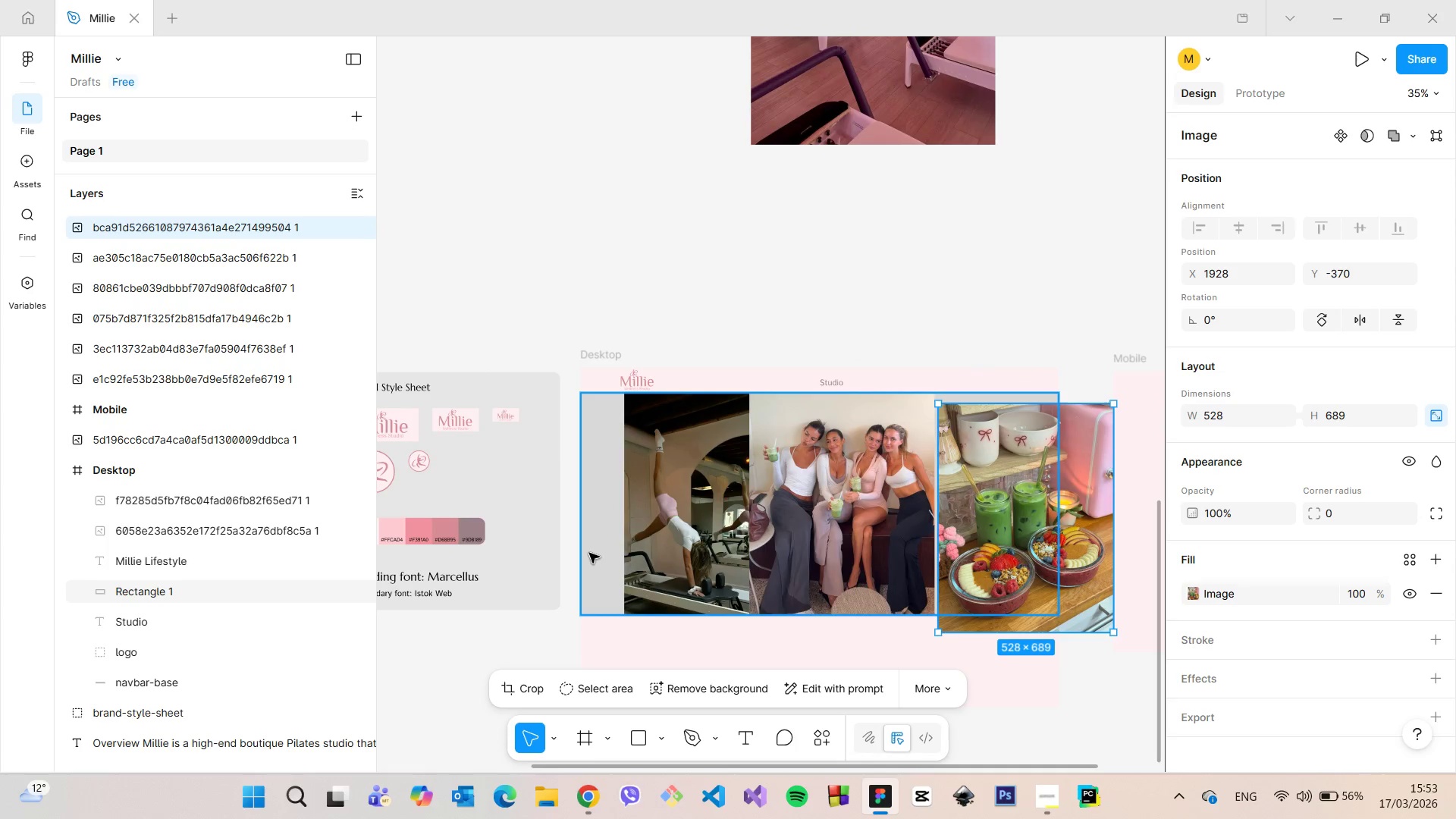 
left_click([716, 501])
 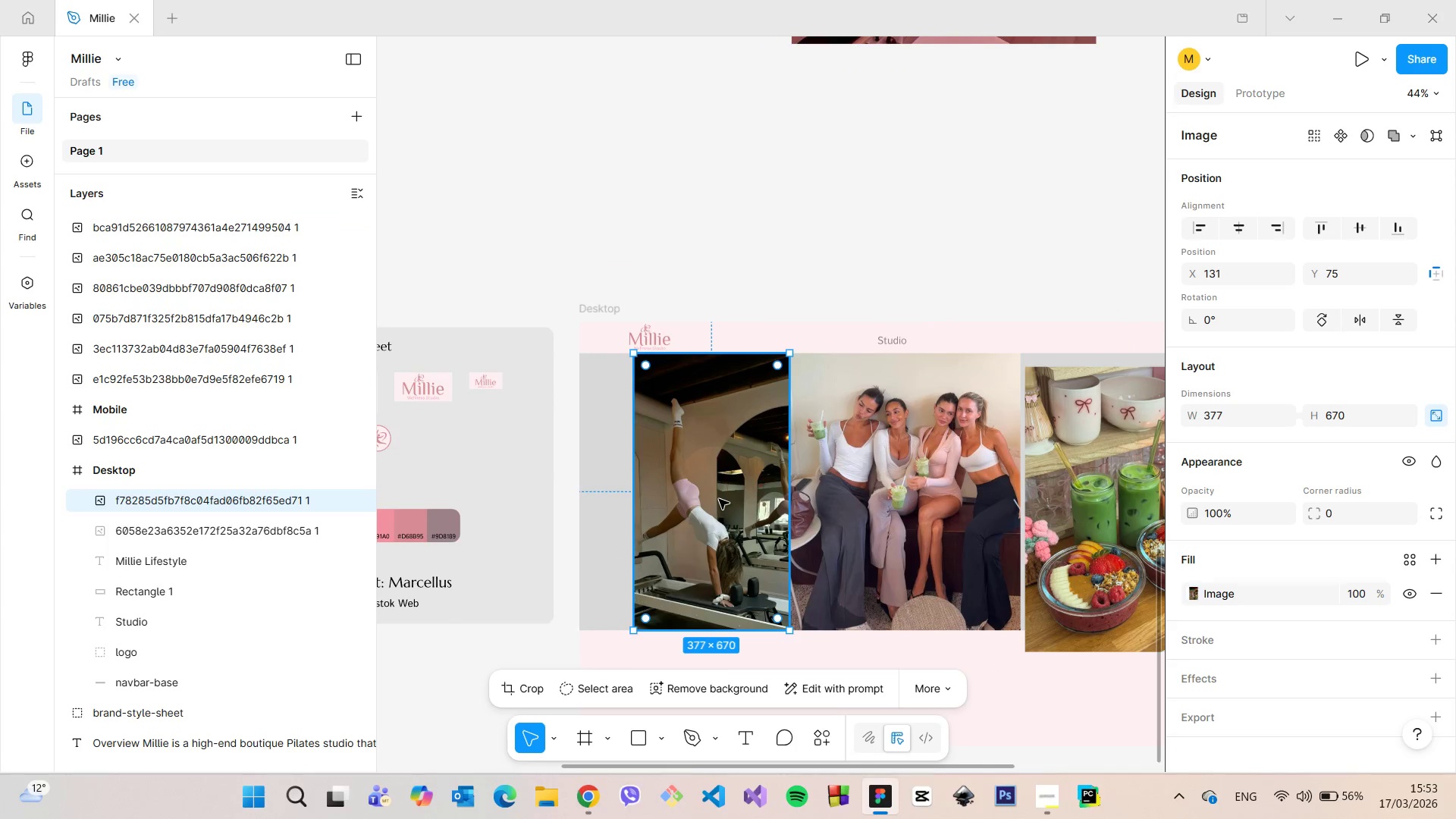 
scroll: coordinate [589, 554], scroll_direction: up, amount: 4.0
 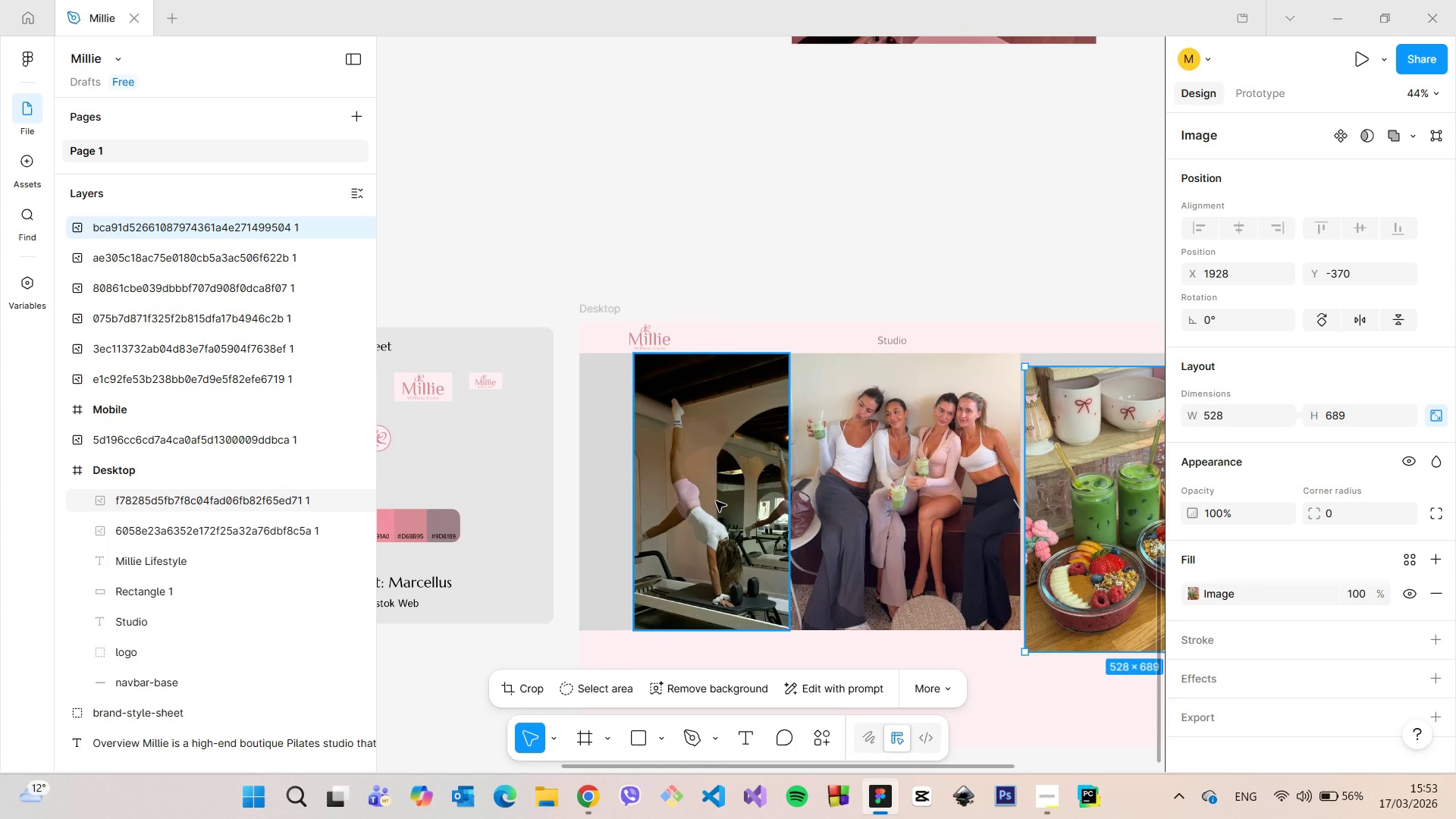 
left_click_drag(start_coordinate=[716, 499], to_coordinate=[704, 501])
 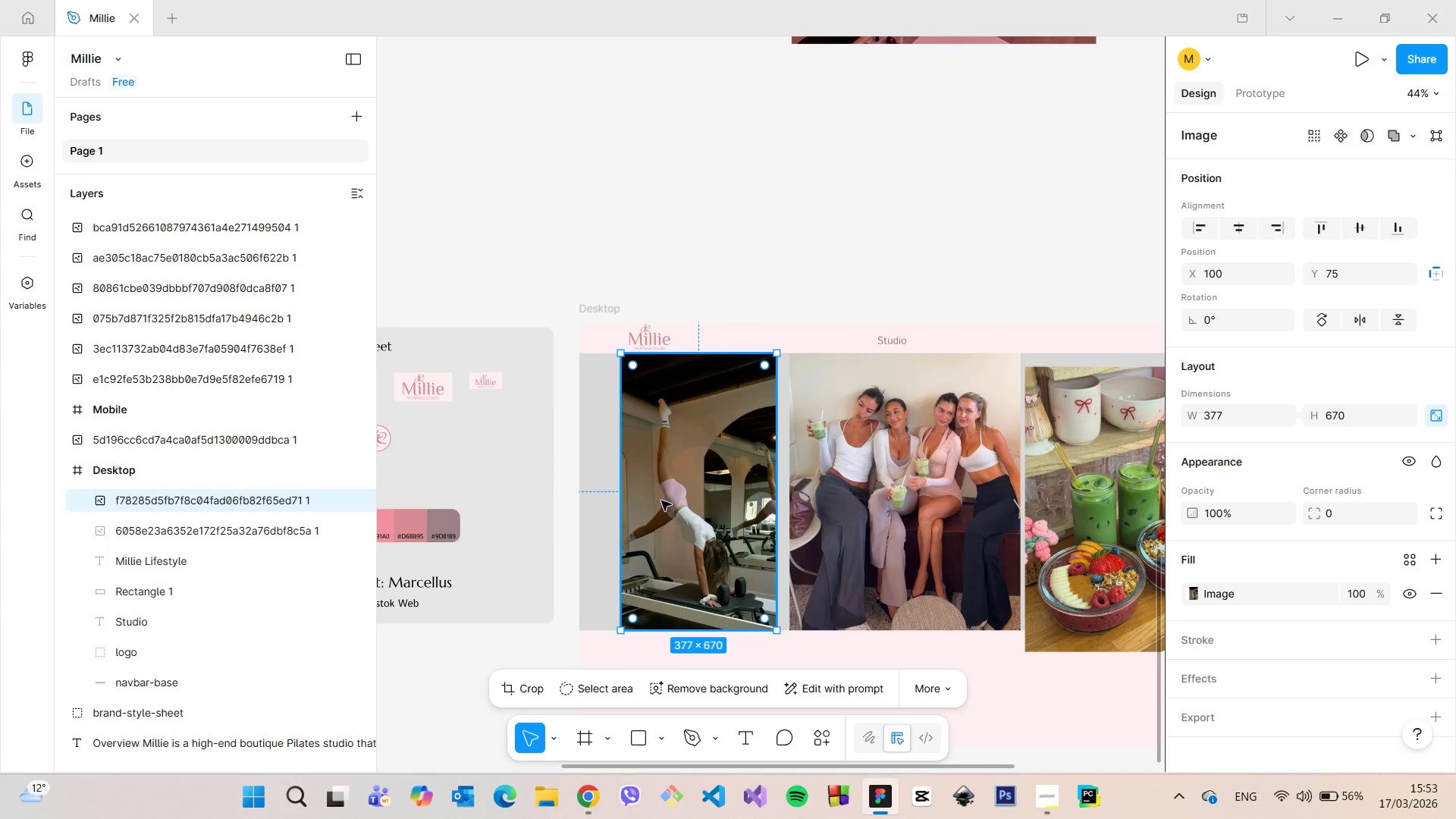 
hold_key(key=AltLeft, duration=0.69)
 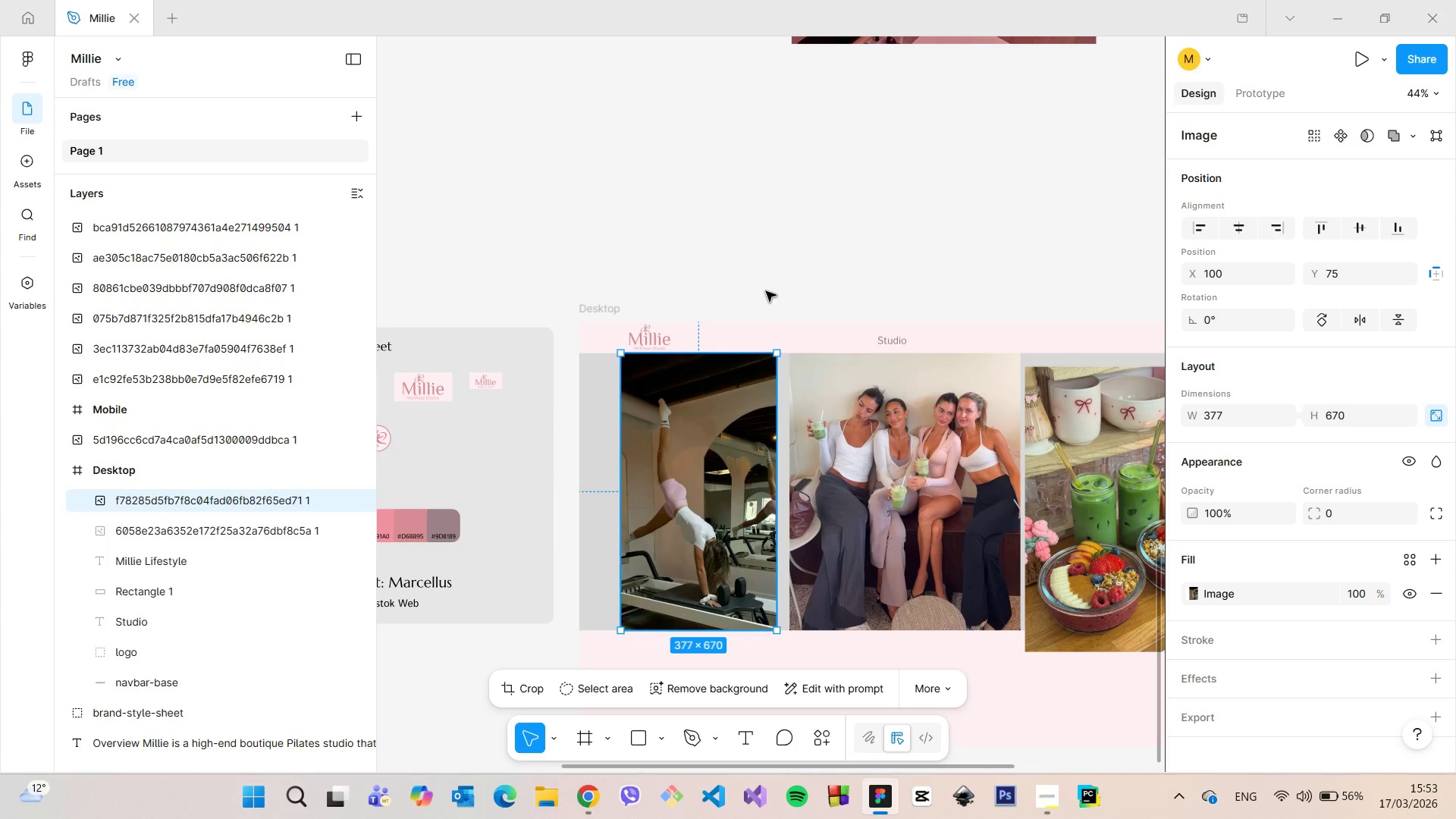 
left_click([766, 291])
 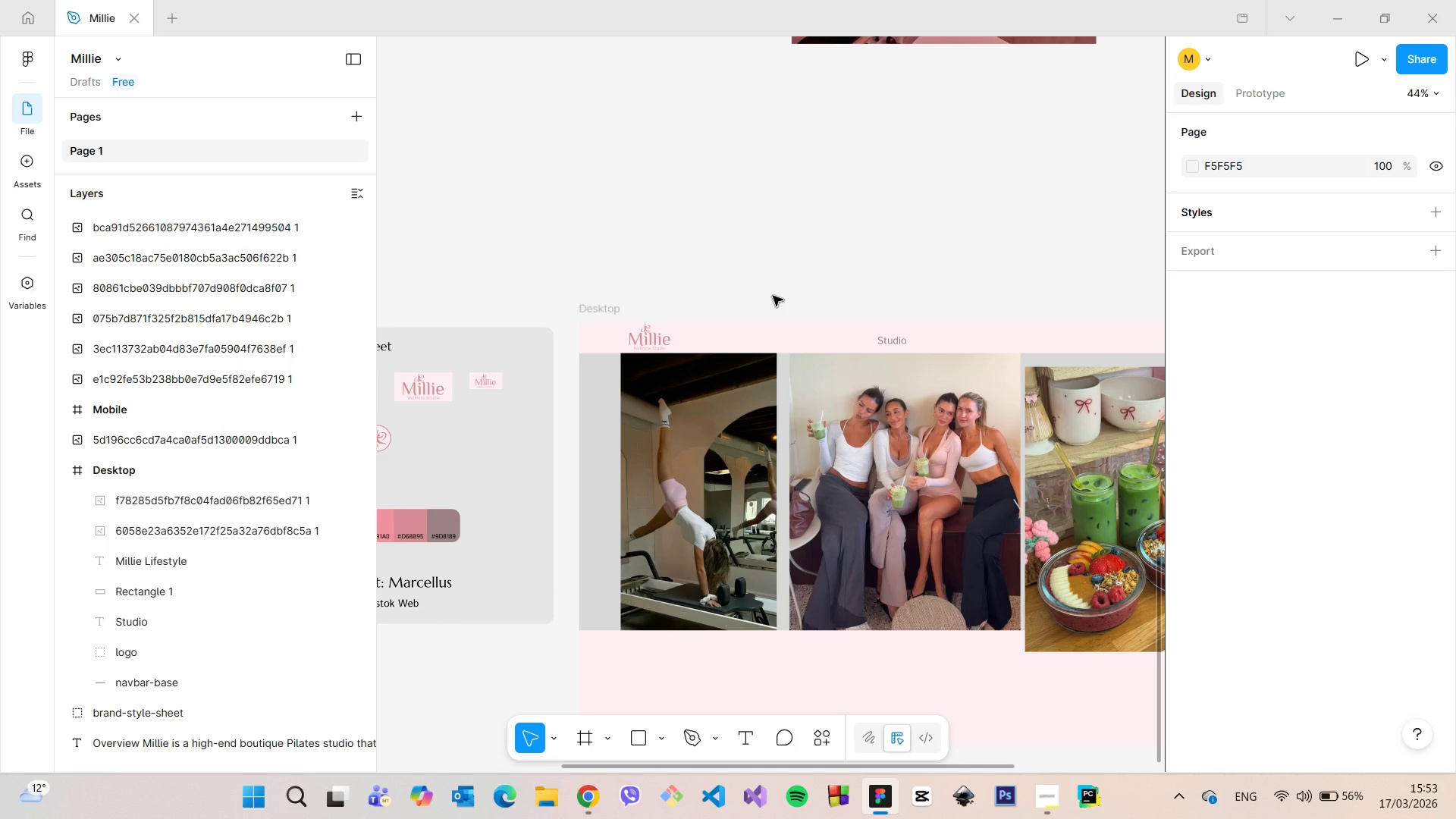 
left_click([932, 424])
 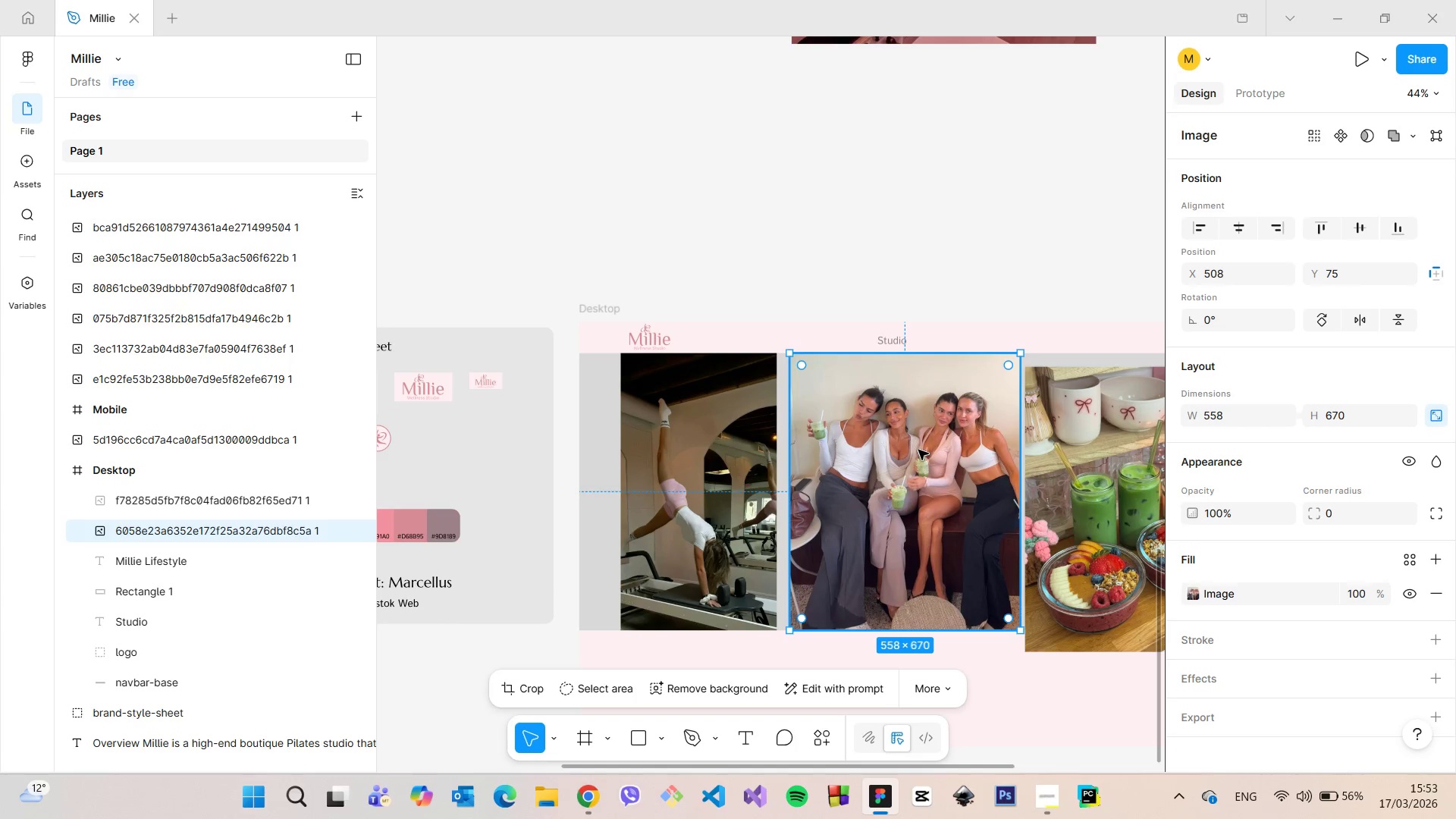 
left_click_drag(start_coordinate=[918, 450], to_coordinate=[909, 450])
 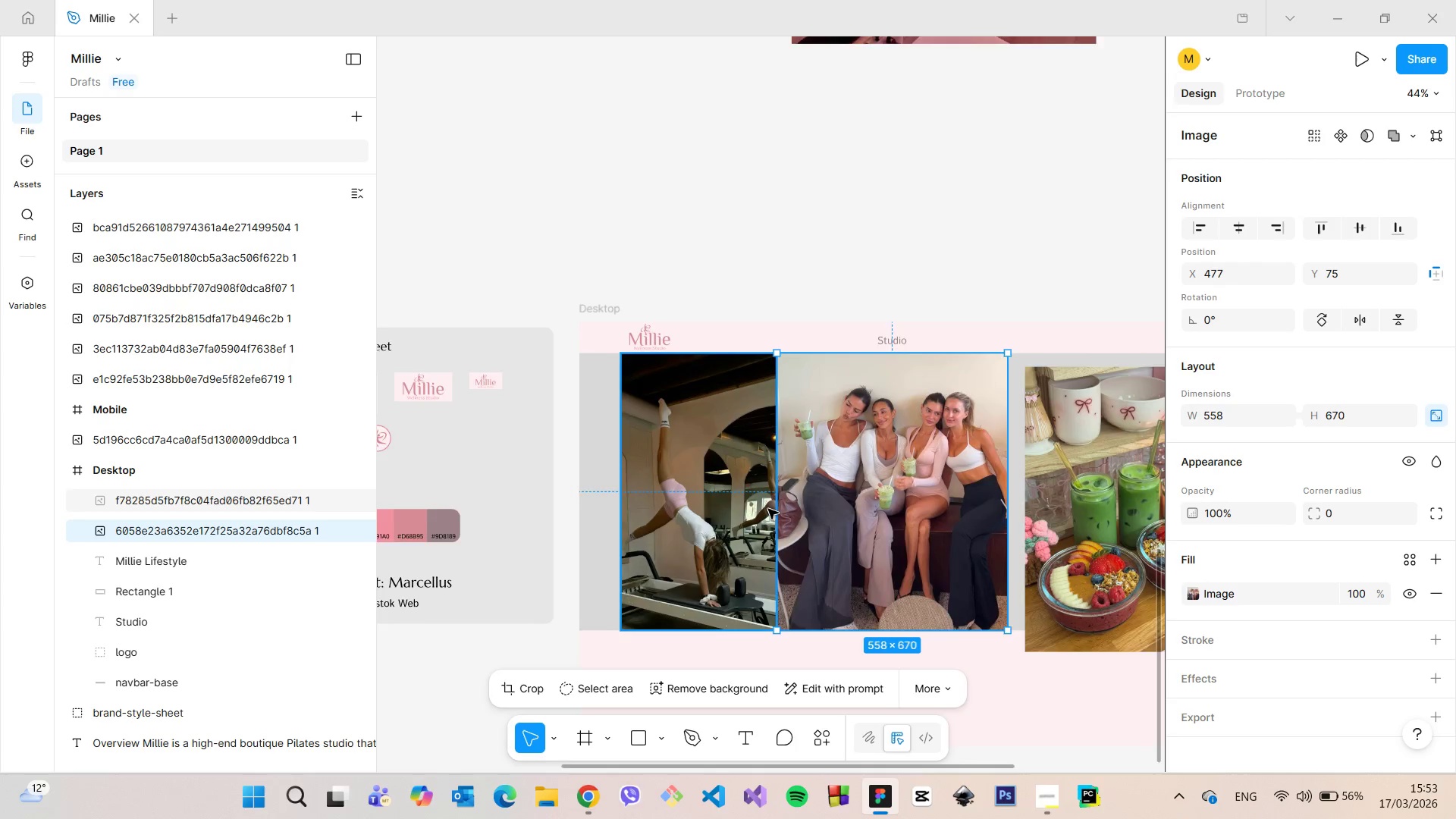 
scroll: coordinate [771, 514], scroll_direction: up, amount: 7.0
 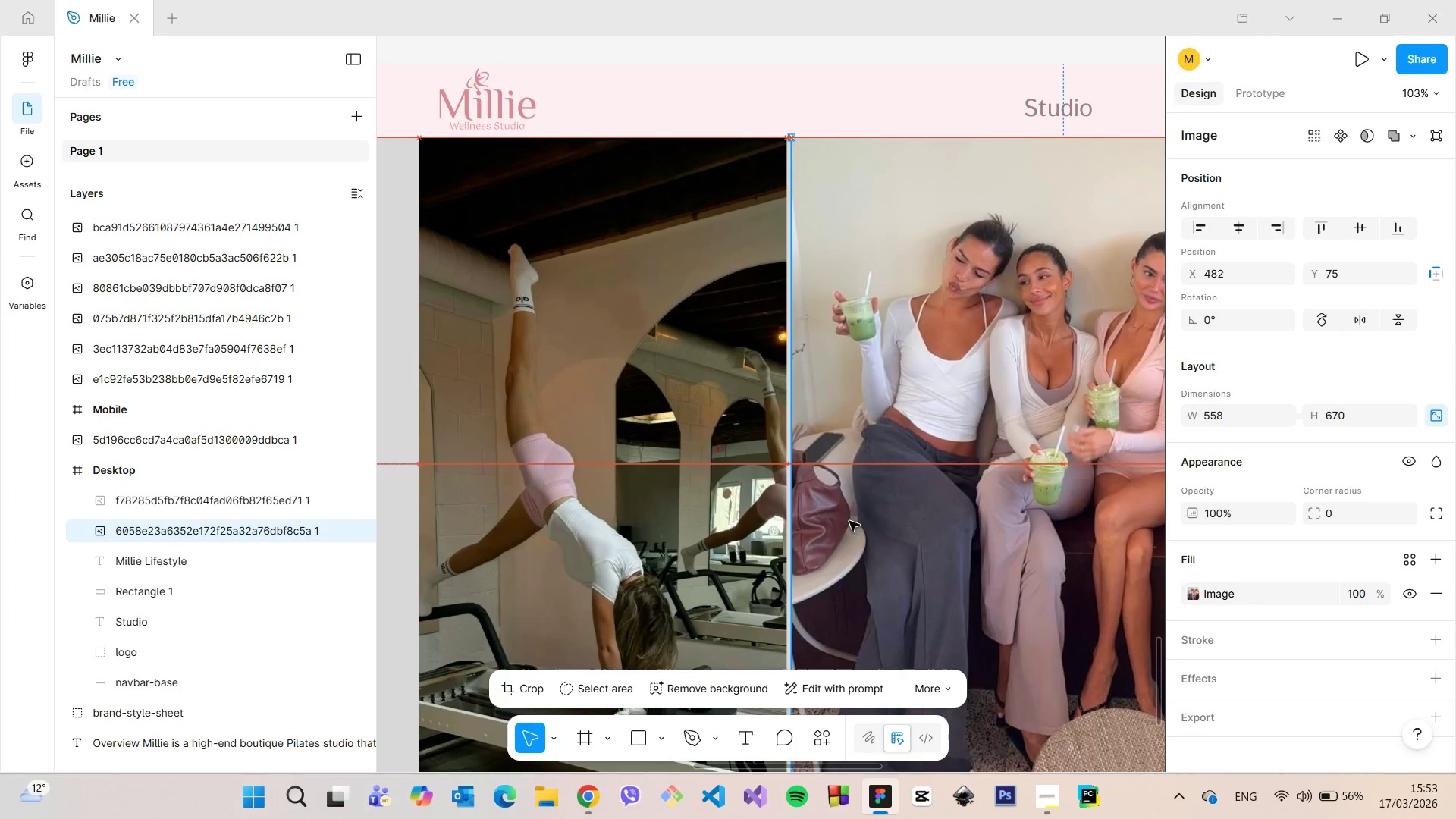 
left_click([880, 517])
 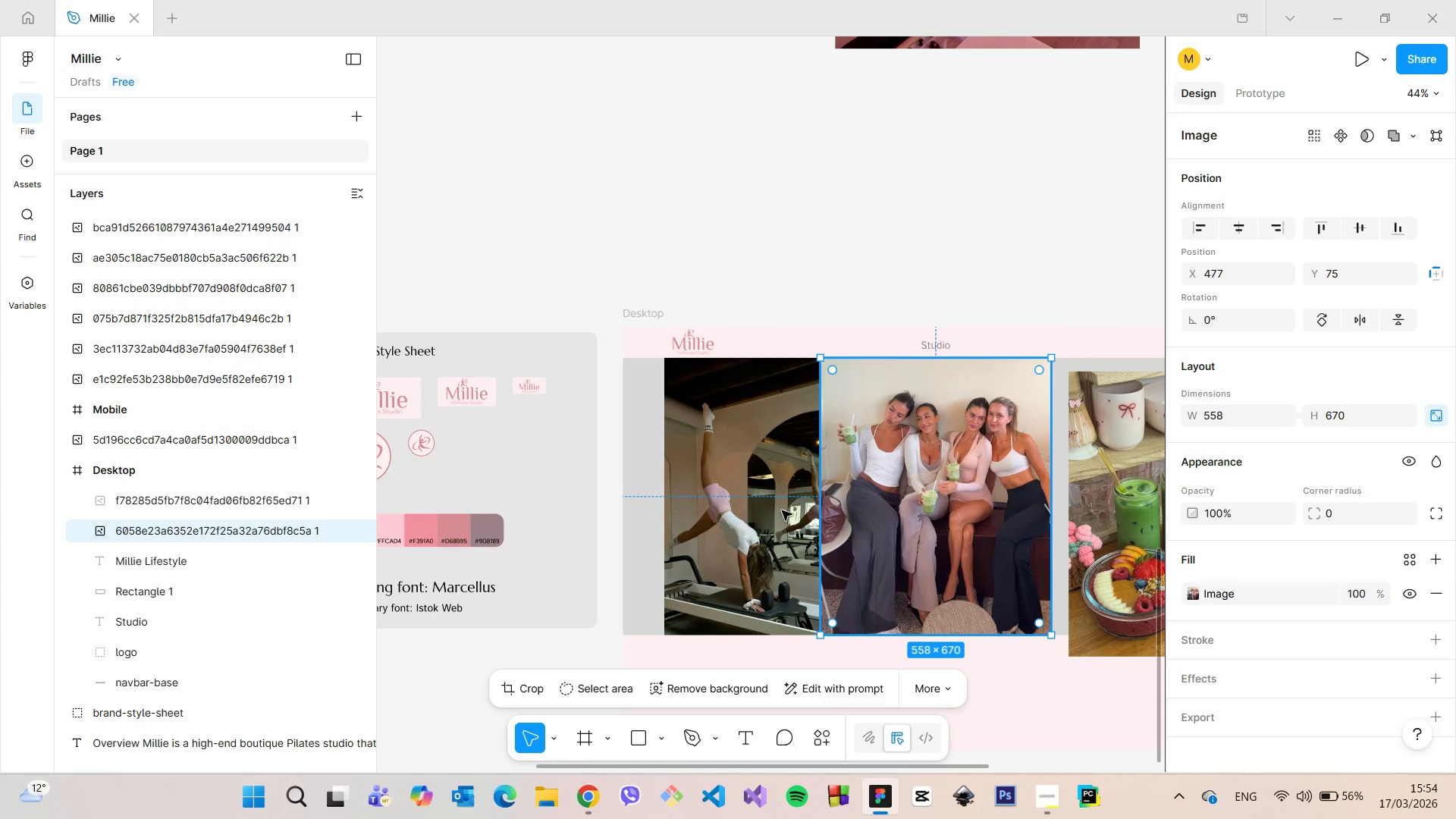 
scroll: coordinate [846, 521], scroll_direction: down, amount: 8.0
 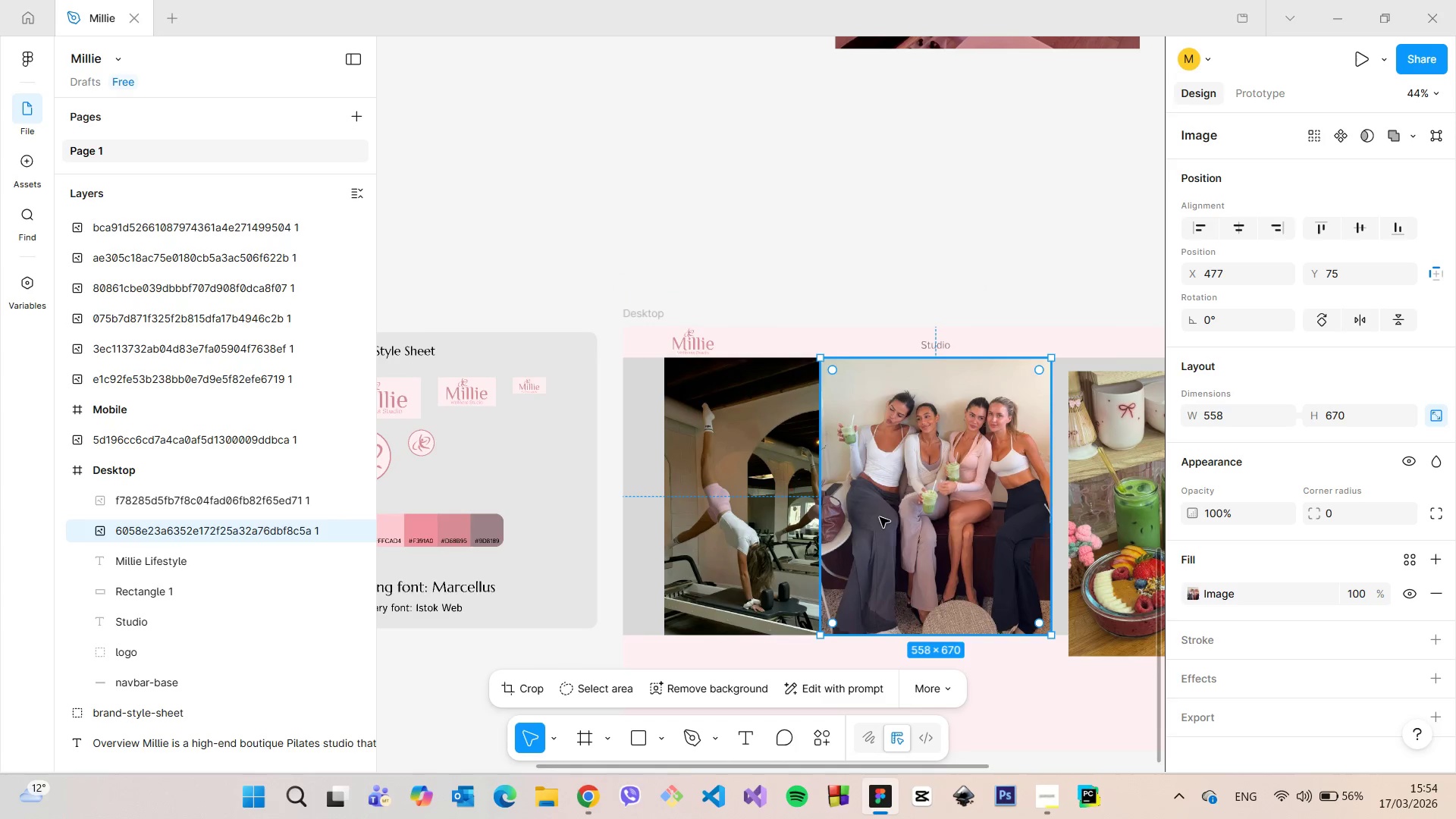 
hold_key(key=AltLeft, duration=1.5)
scroll: coordinate [714, 499], scroll_direction: down, amount: 4.0
 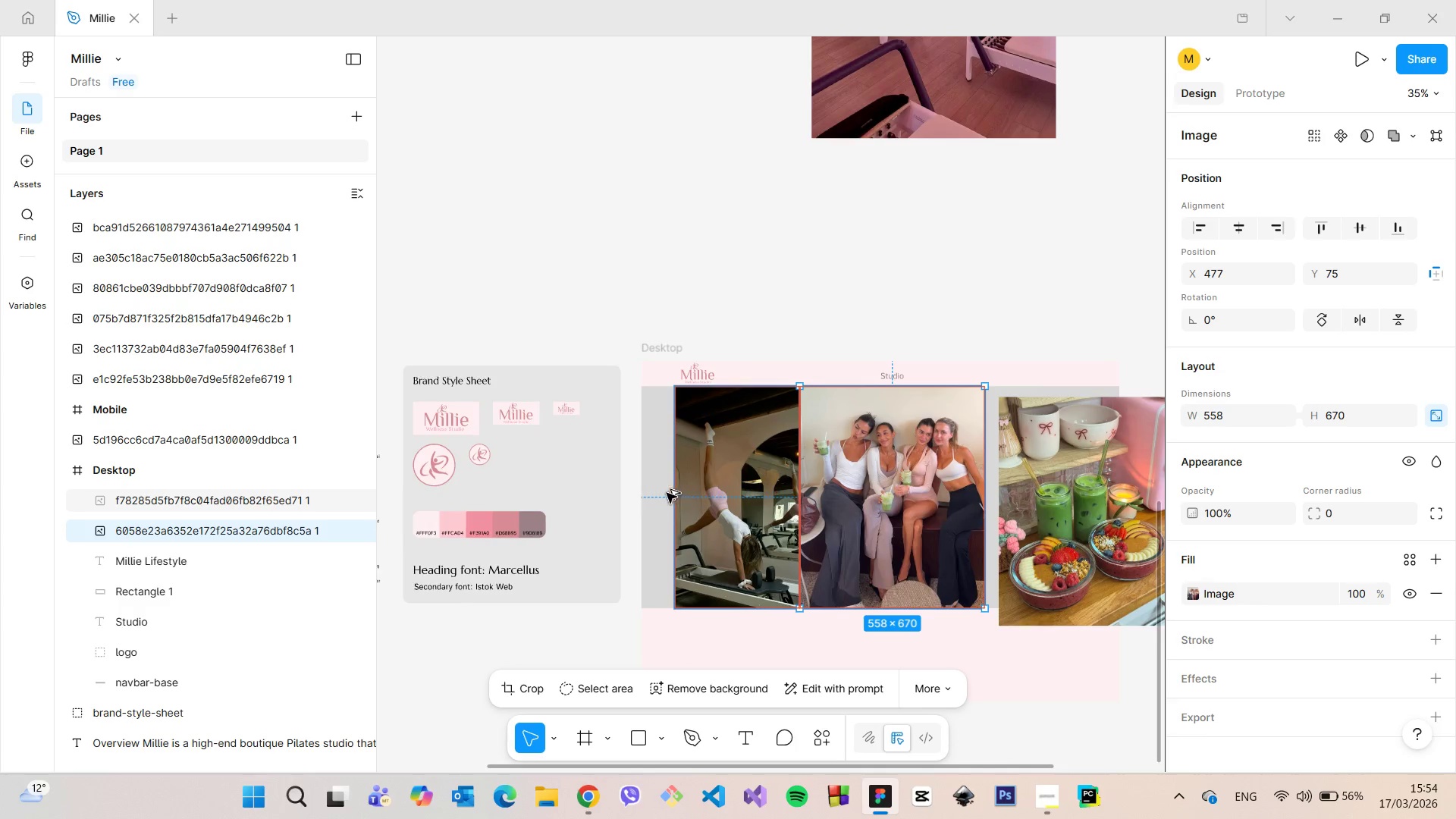 
hold_key(key=AltLeft, duration=1.52)
 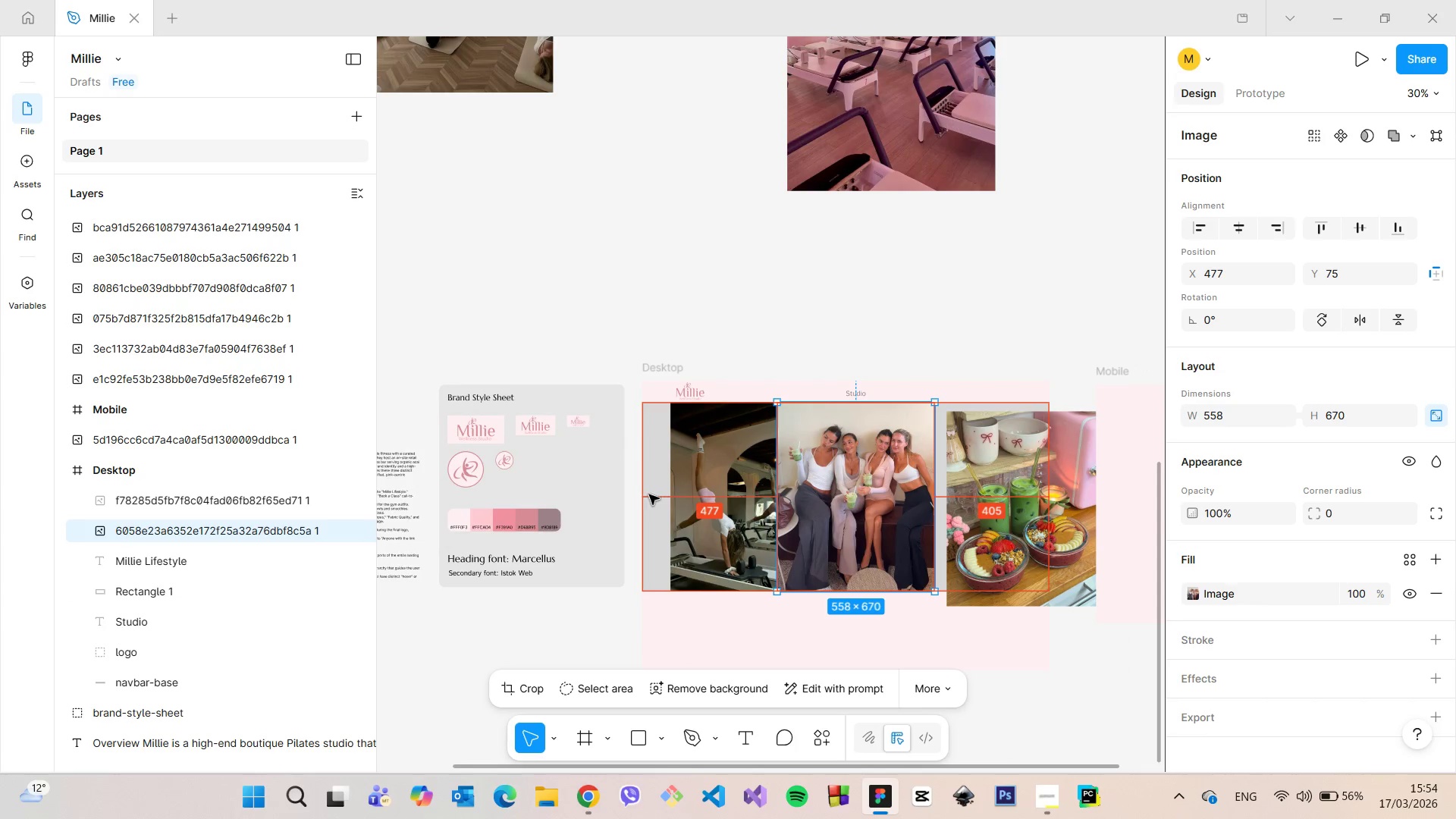 
hold_key(key=AltLeft, duration=1.5)
 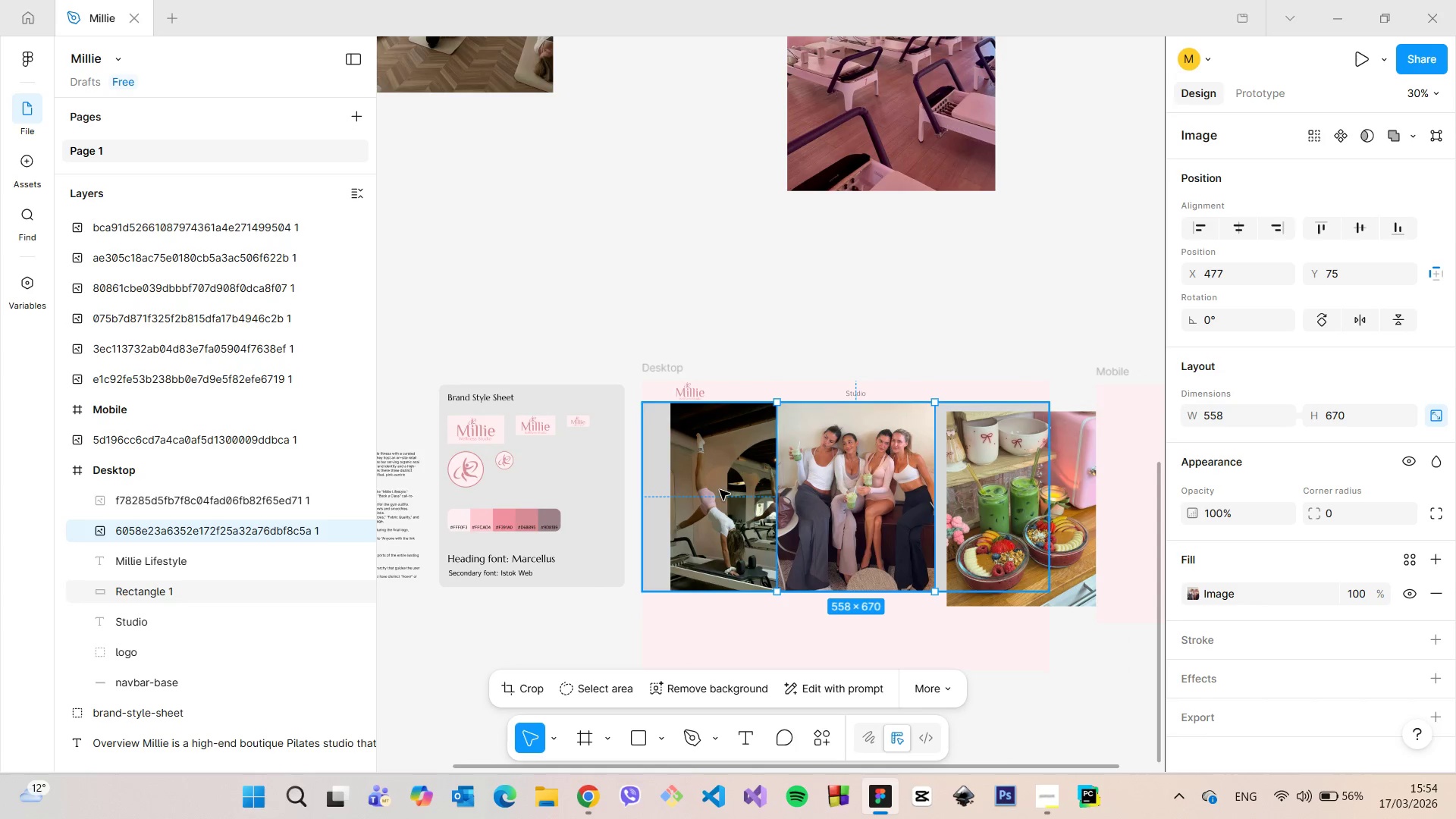 
scroll: coordinate [649, 494], scroll_direction: down, amount: 4.0
 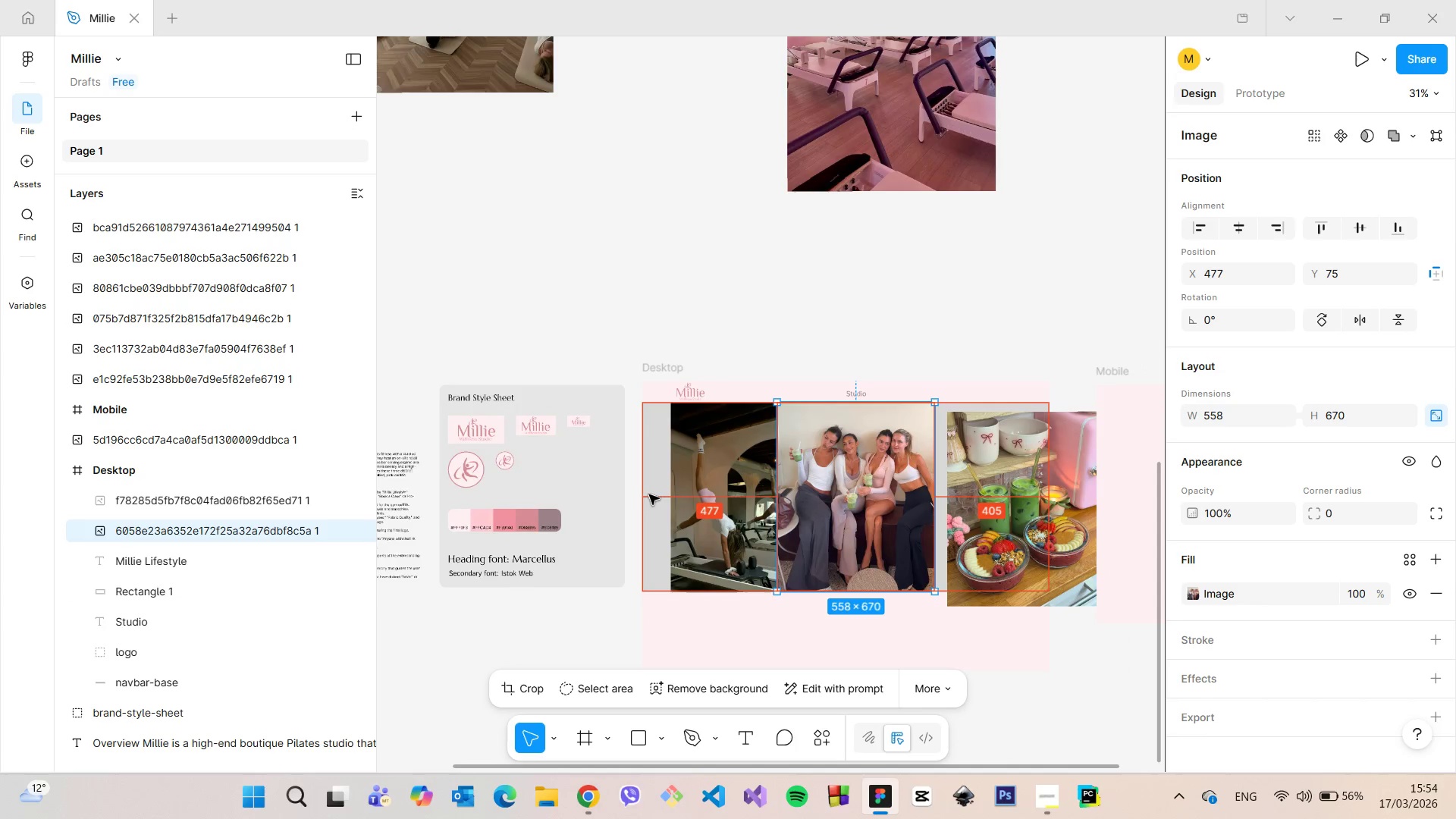 
hold_key(key=AltLeft, duration=0.48)
 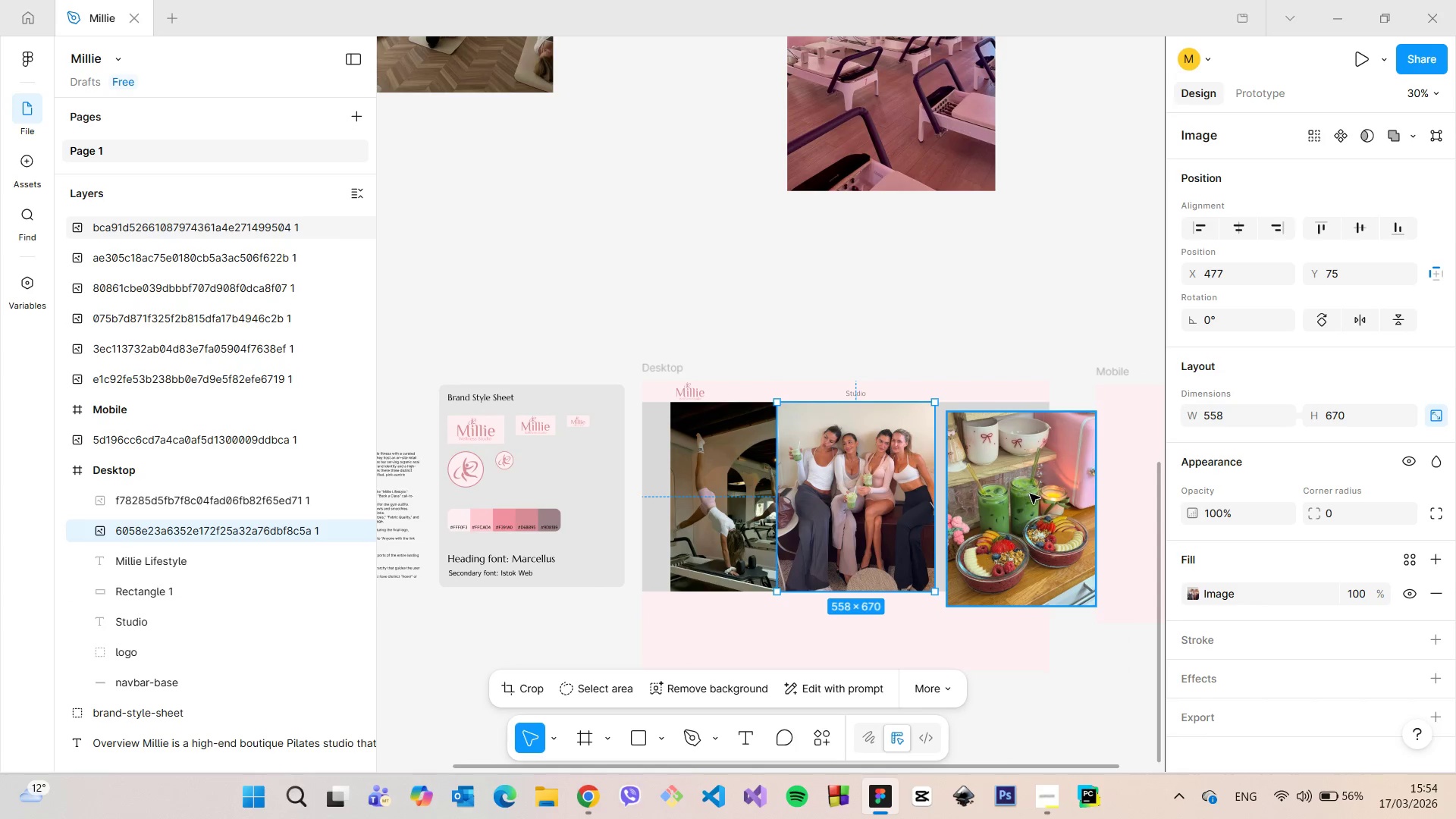 
left_click([1034, 495])
 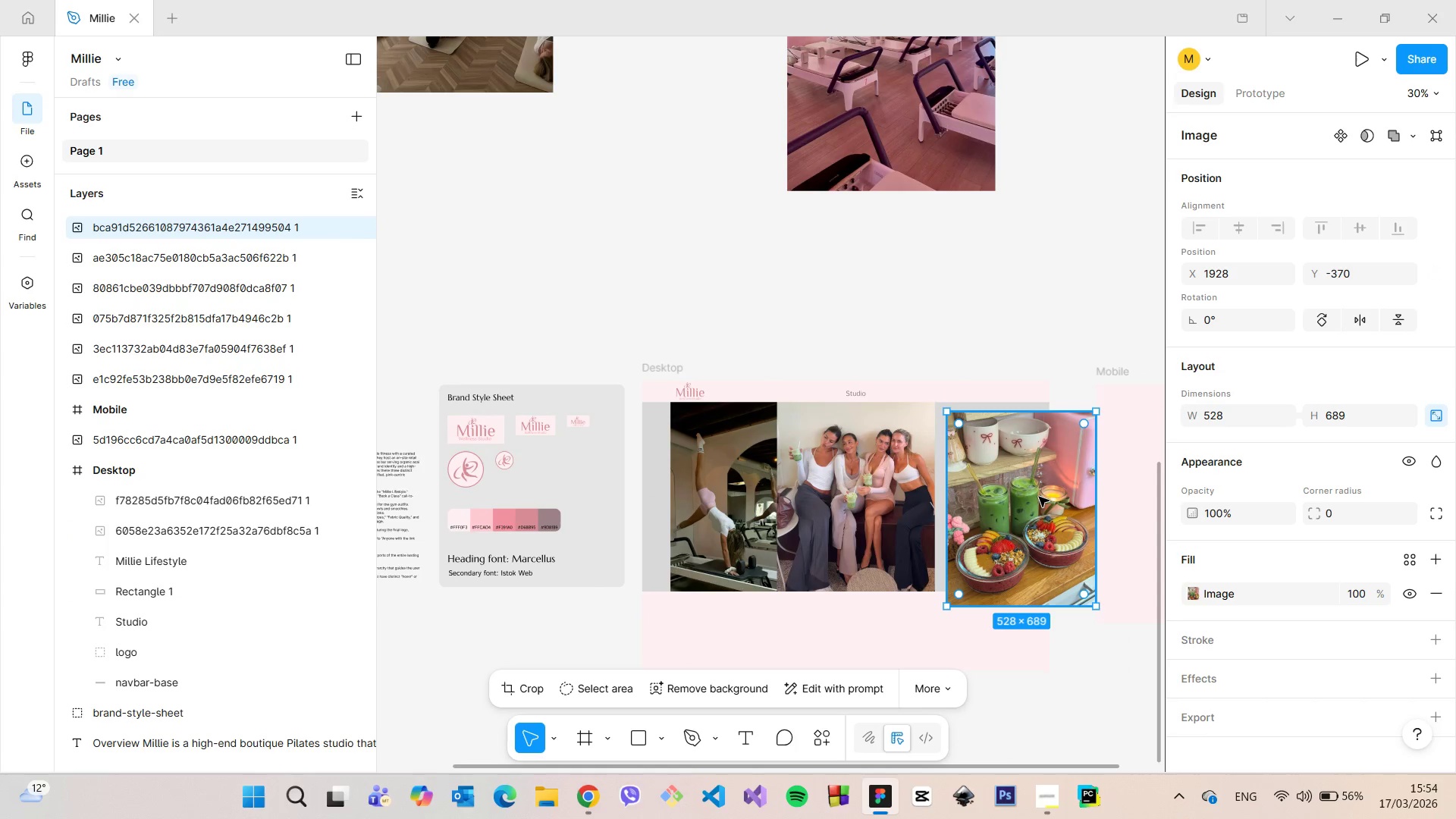 
left_click_drag(start_coordinate=[1036, 497], to_coordinate=[950, 488])
 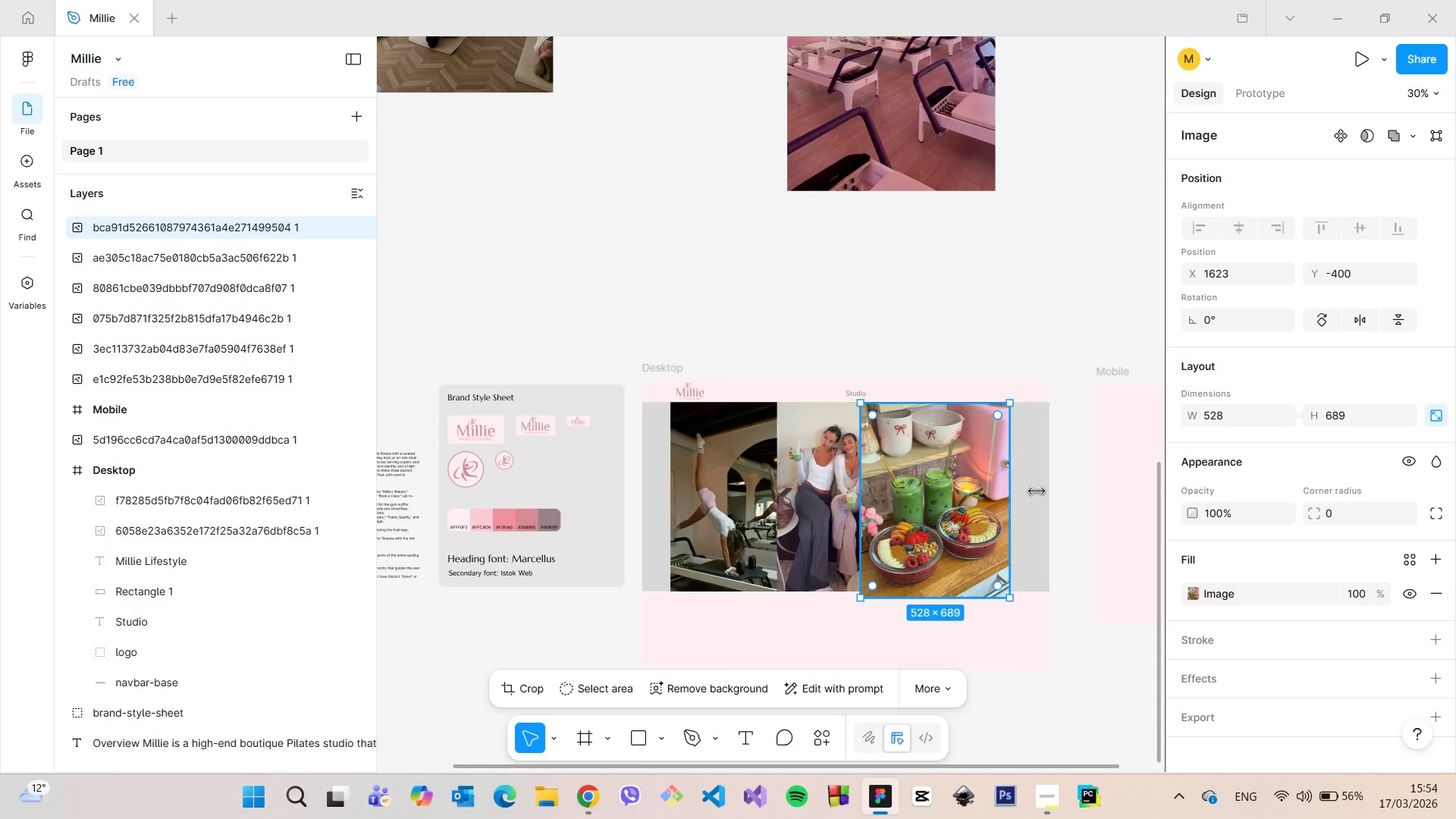 
hold_key(key=AltLeft, duration=0.7)
 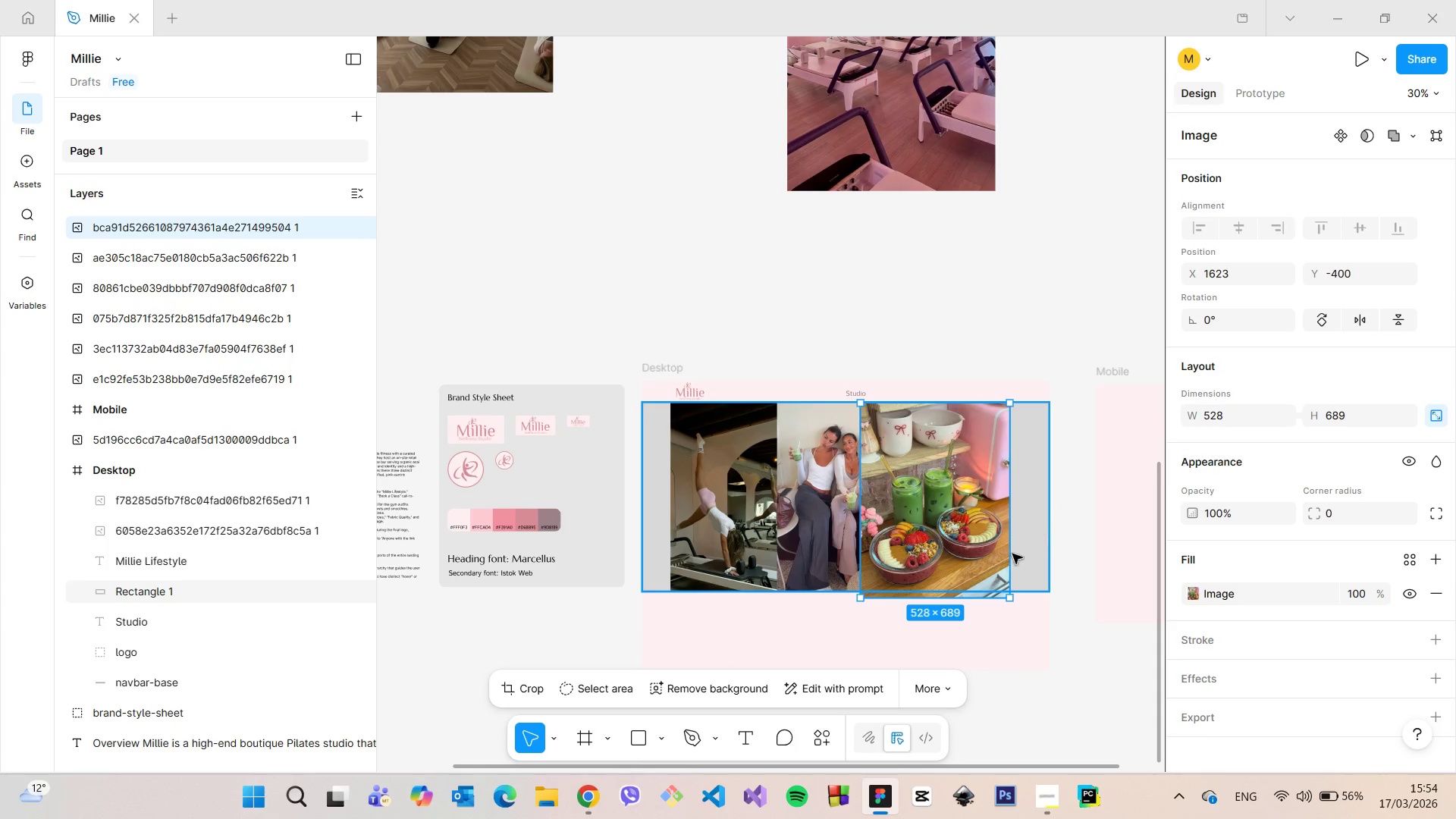 
scroll: coordinate [1008, 559], scroll_direction: up, amount: 4.0
 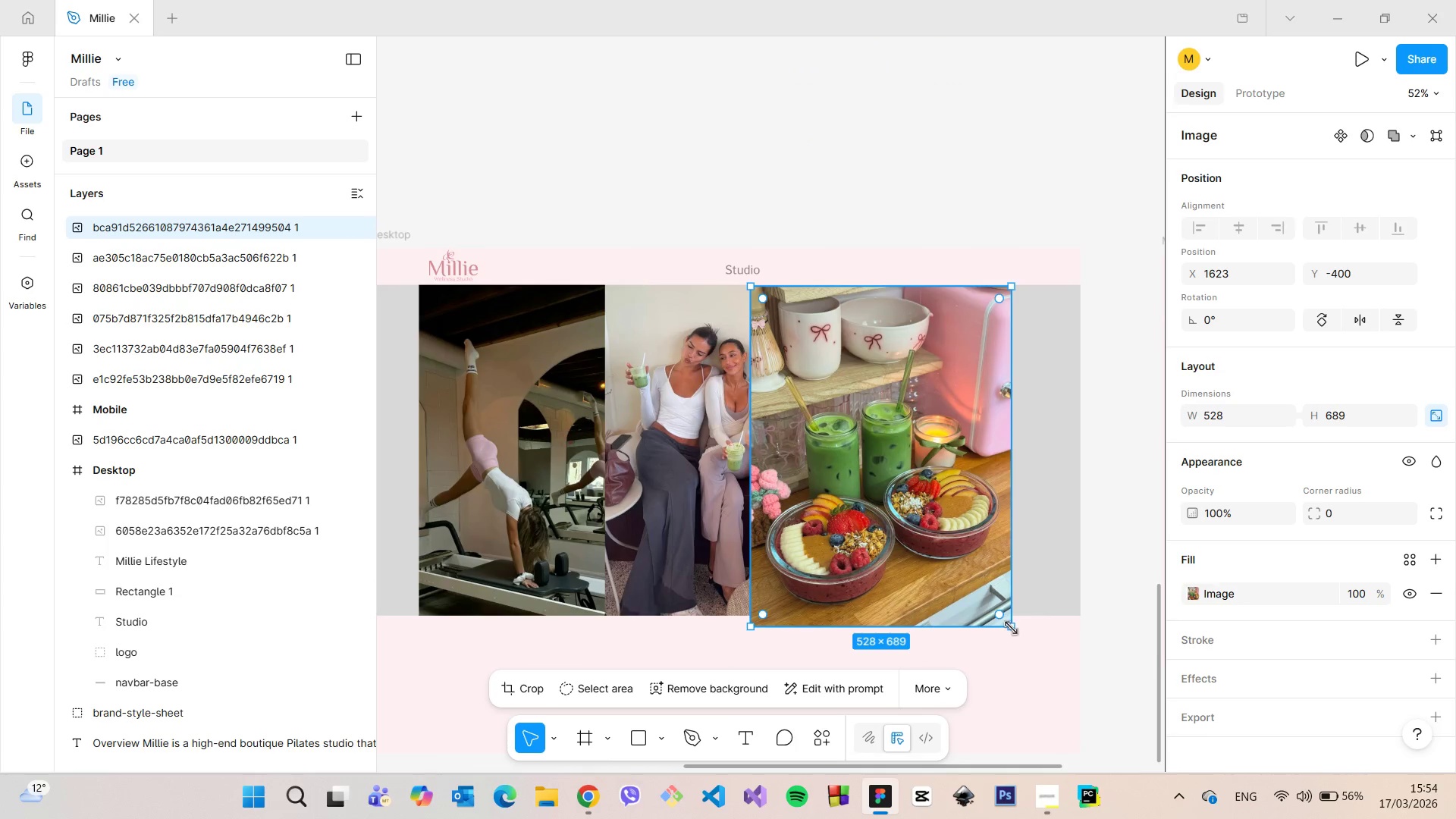 
left_click_drag(start_coordinate=[1011, 628], to_coordinate=[1003, 616])
 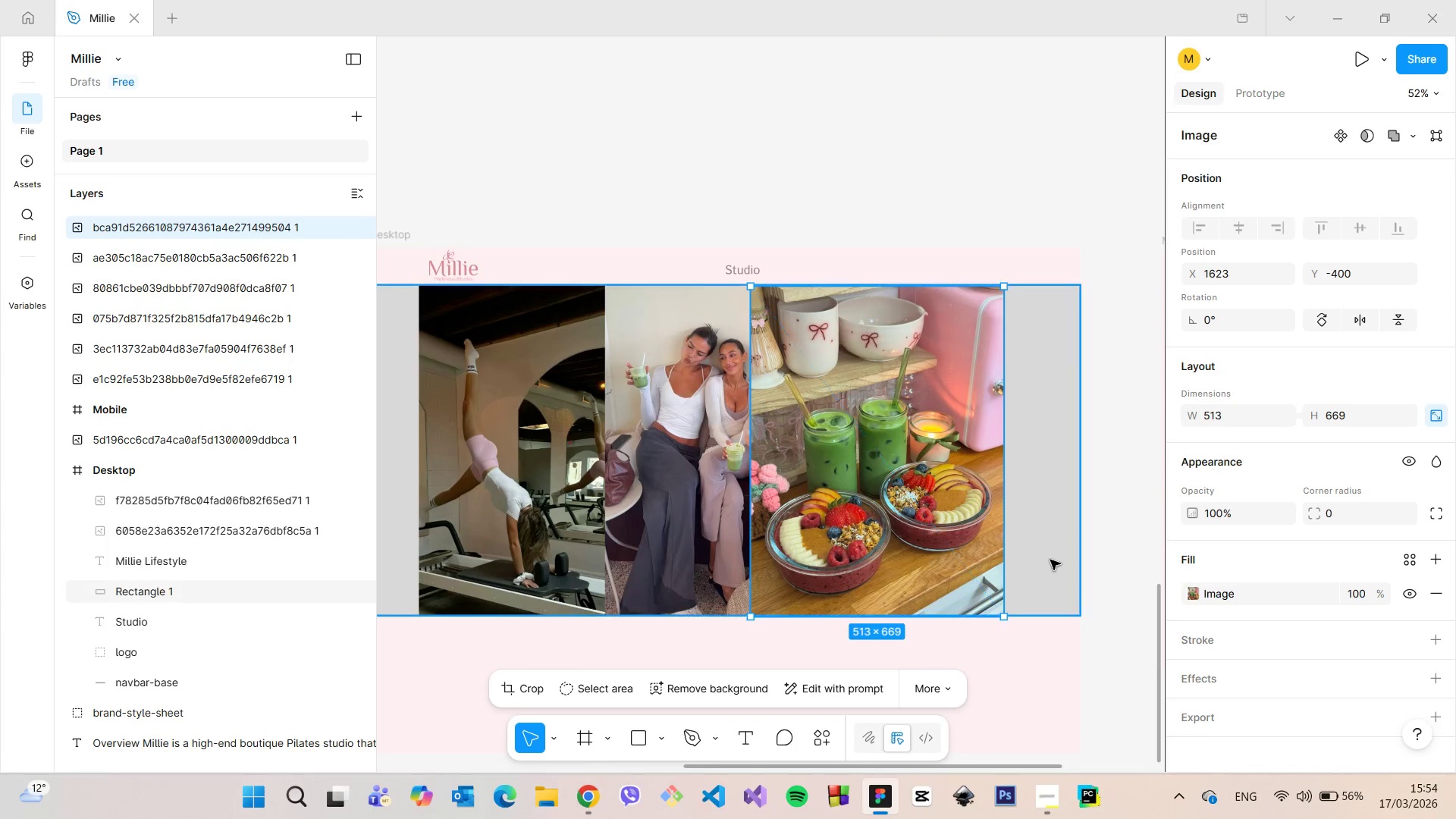 
left_click([1050, 560])
 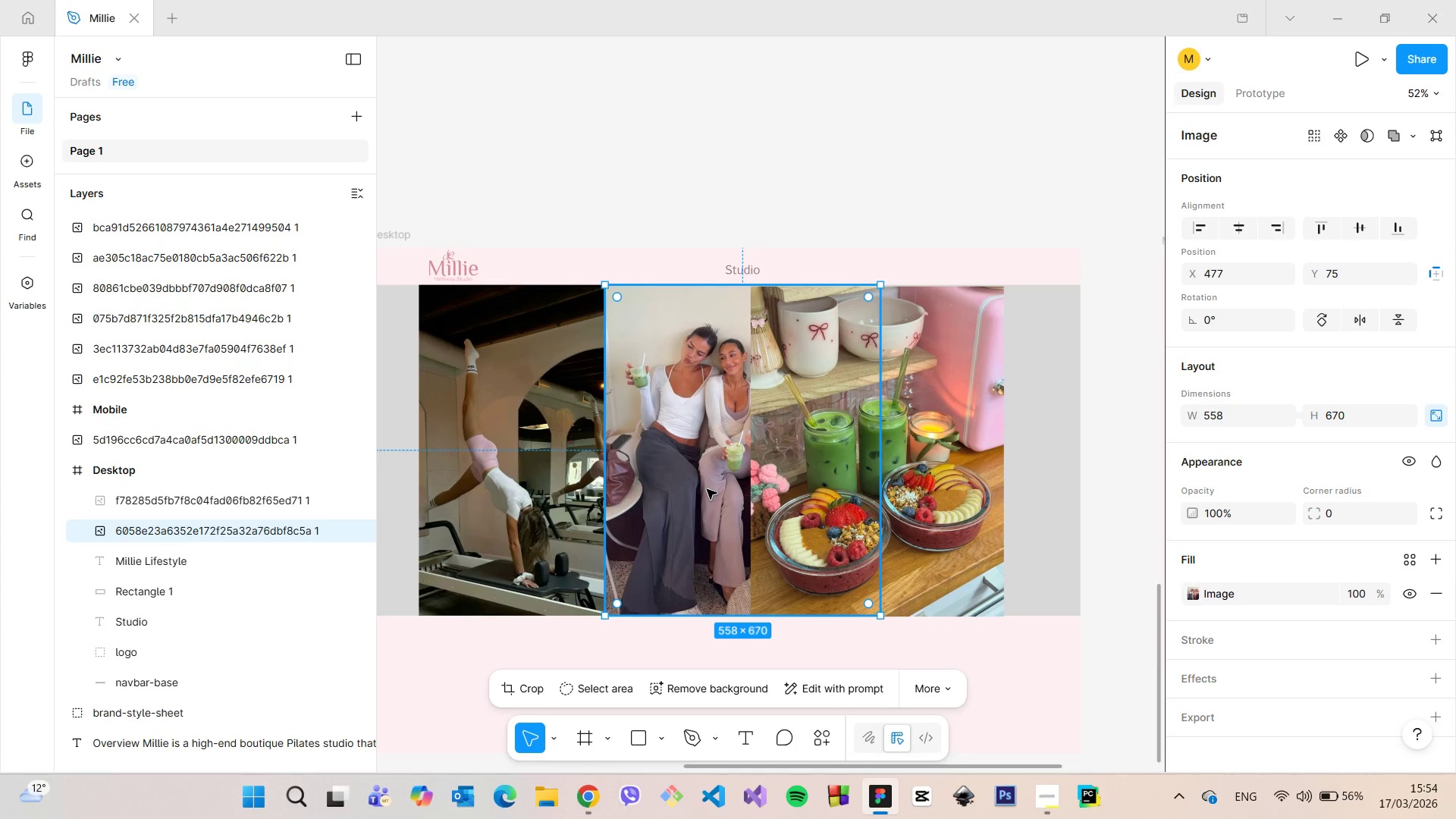 
left_click([545, 460])
 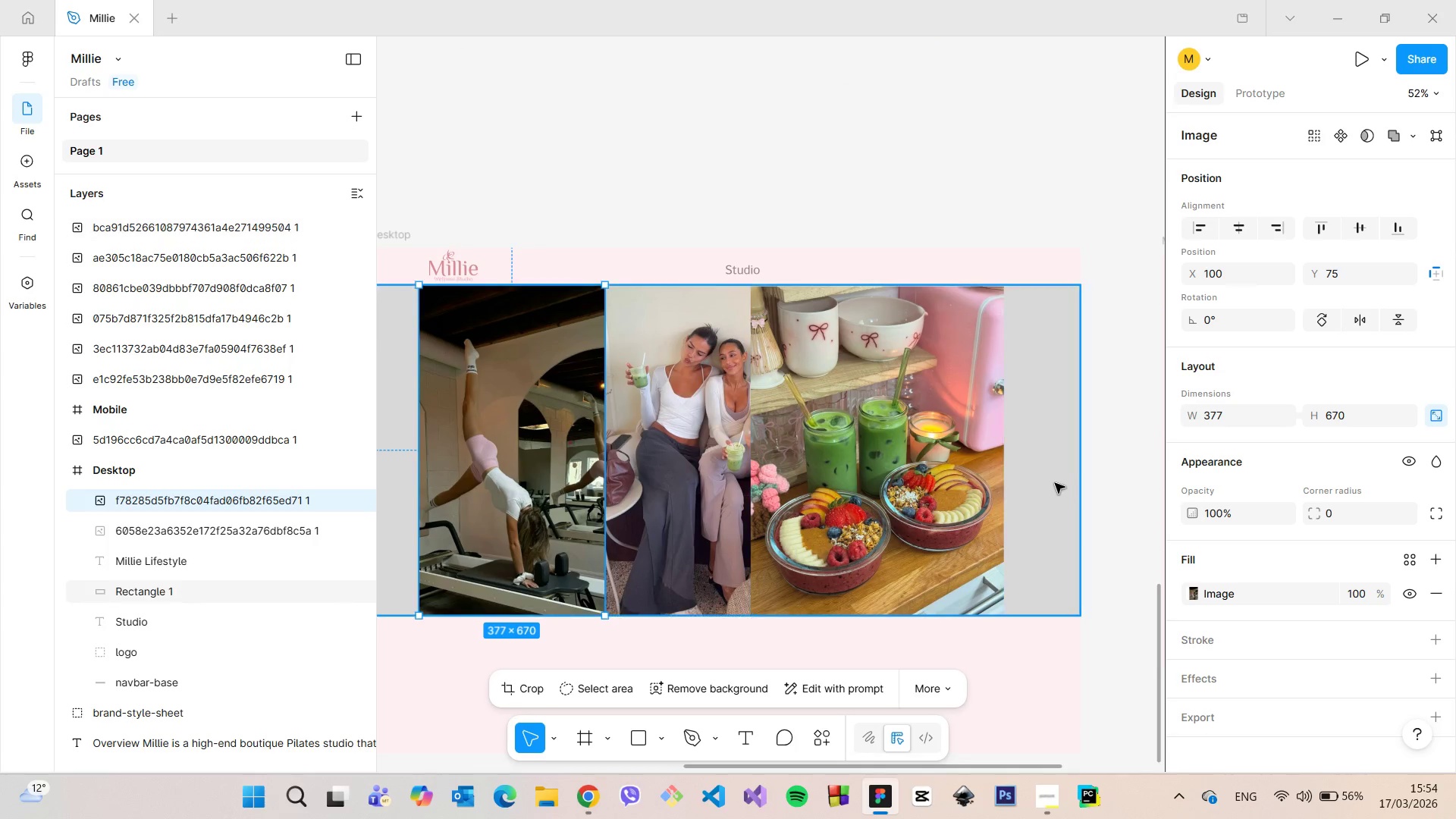 
left_click([940, 459])
 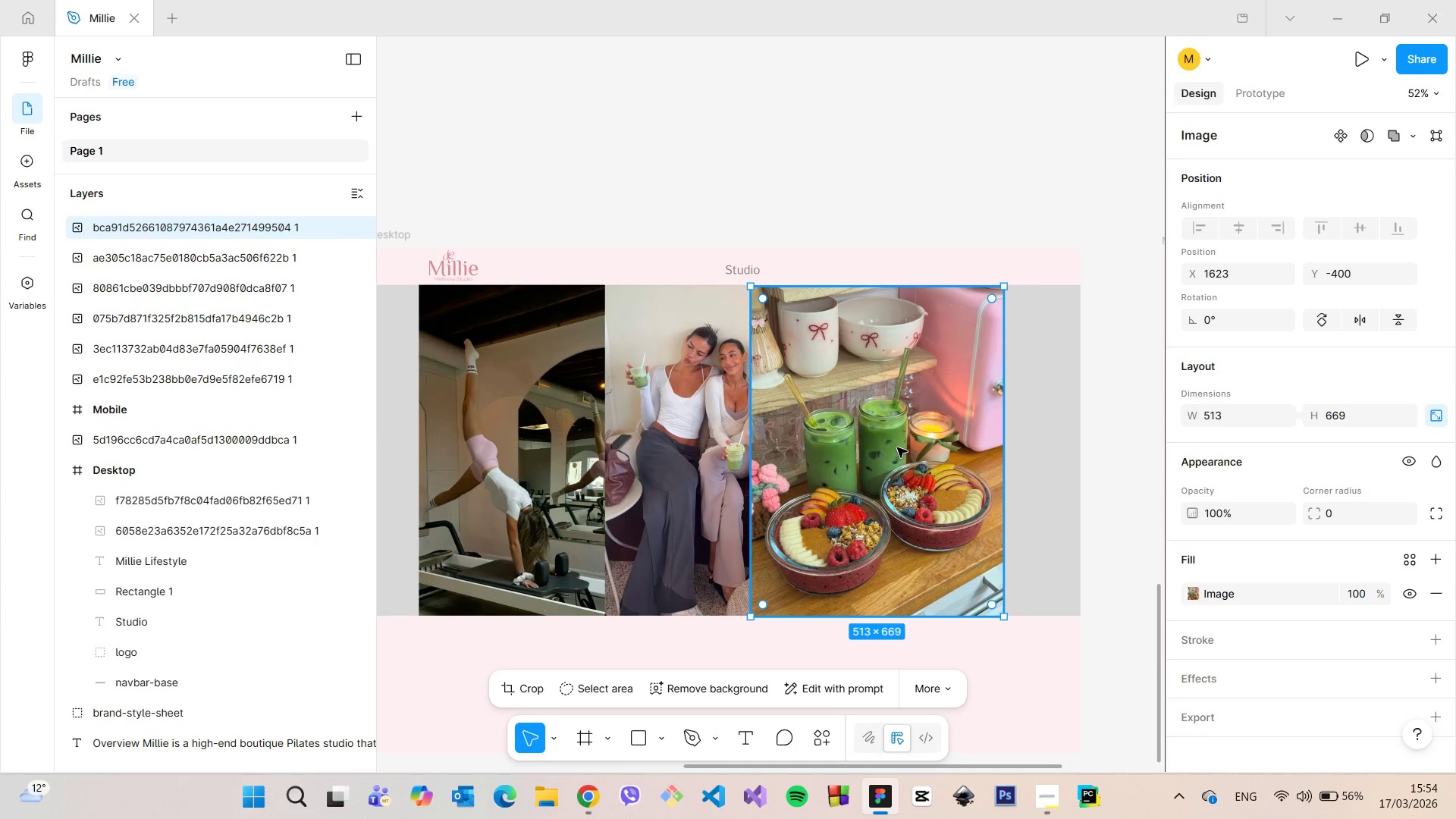 
left_click_drag(start_coordinate=[896, 446], to_coordinate=[949, 446])
 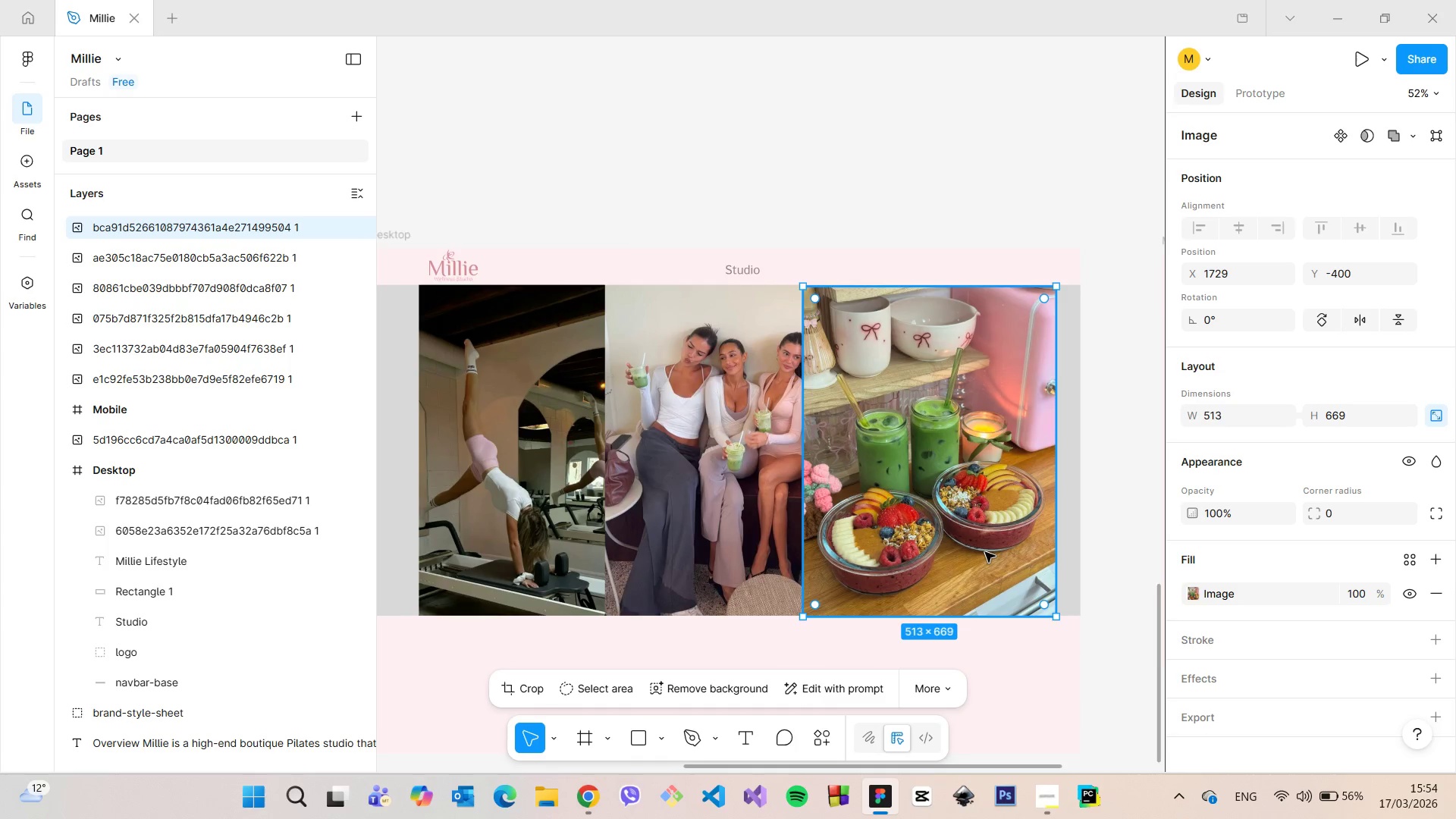 
scroll: coordinate [986, 552], scroll_direction: up, amount: 5.0
 